 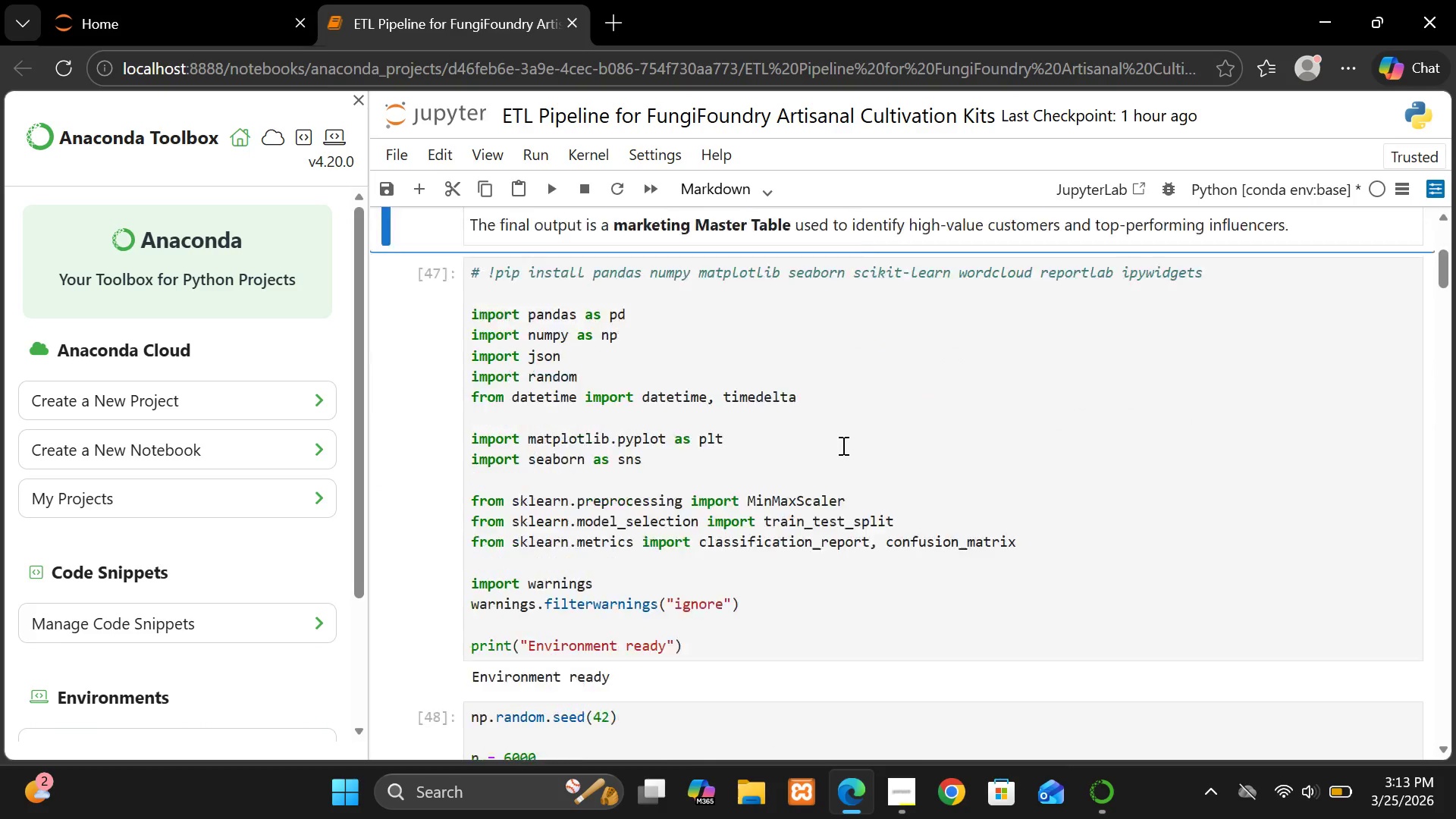 
left_click([842, 445])
 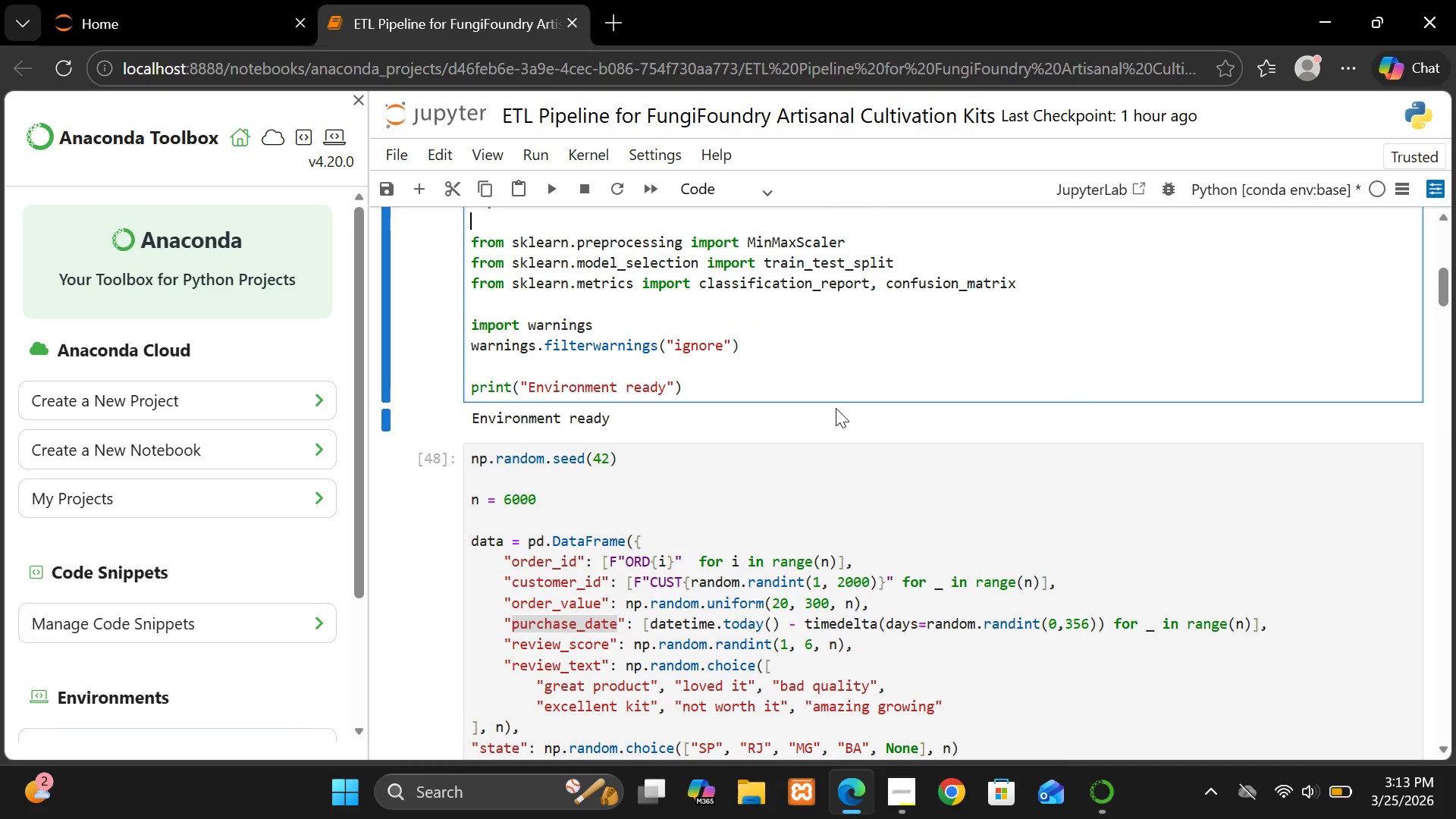 
left_click([846, 502])
 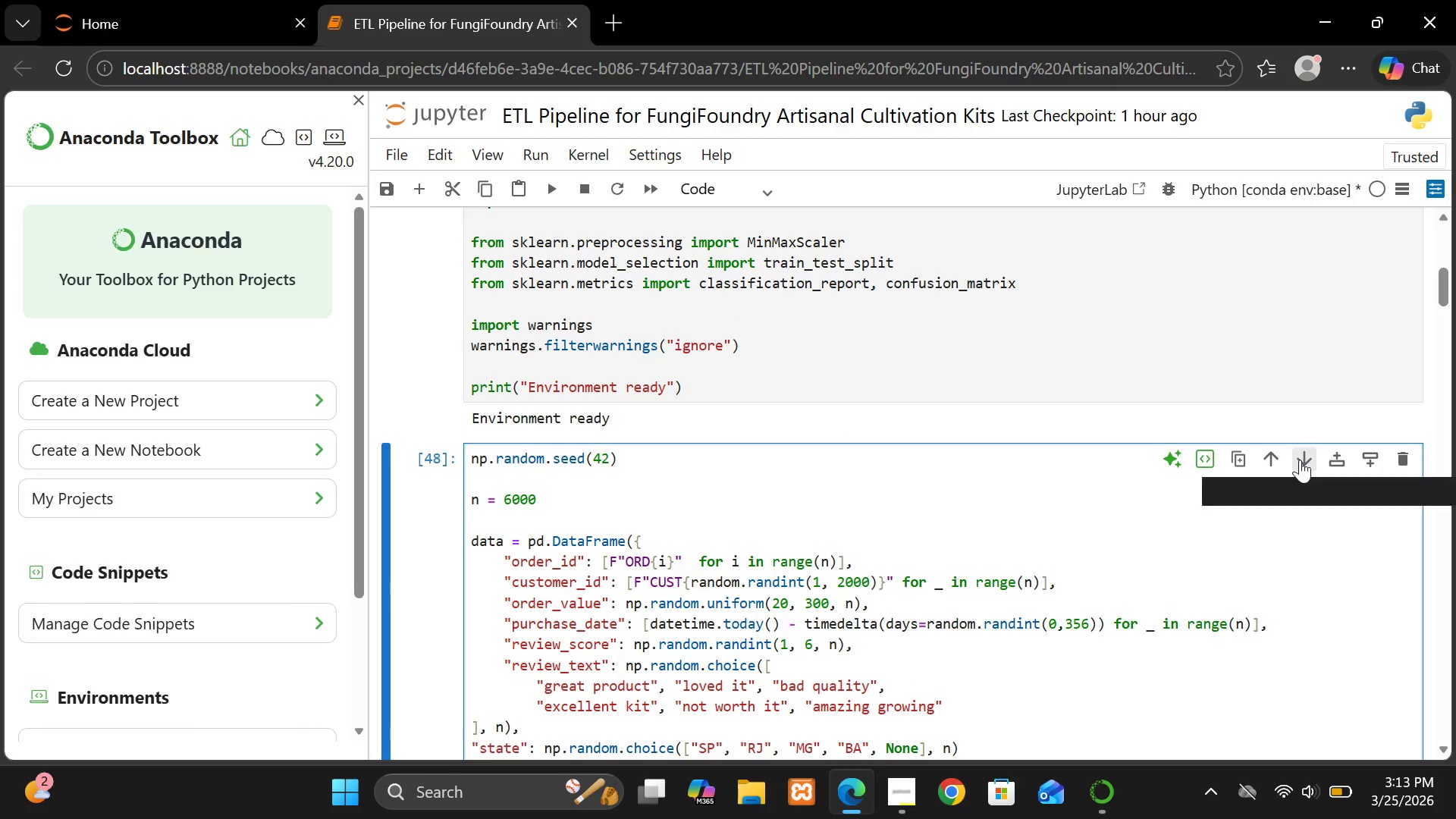 
left_click([1342, 463])
 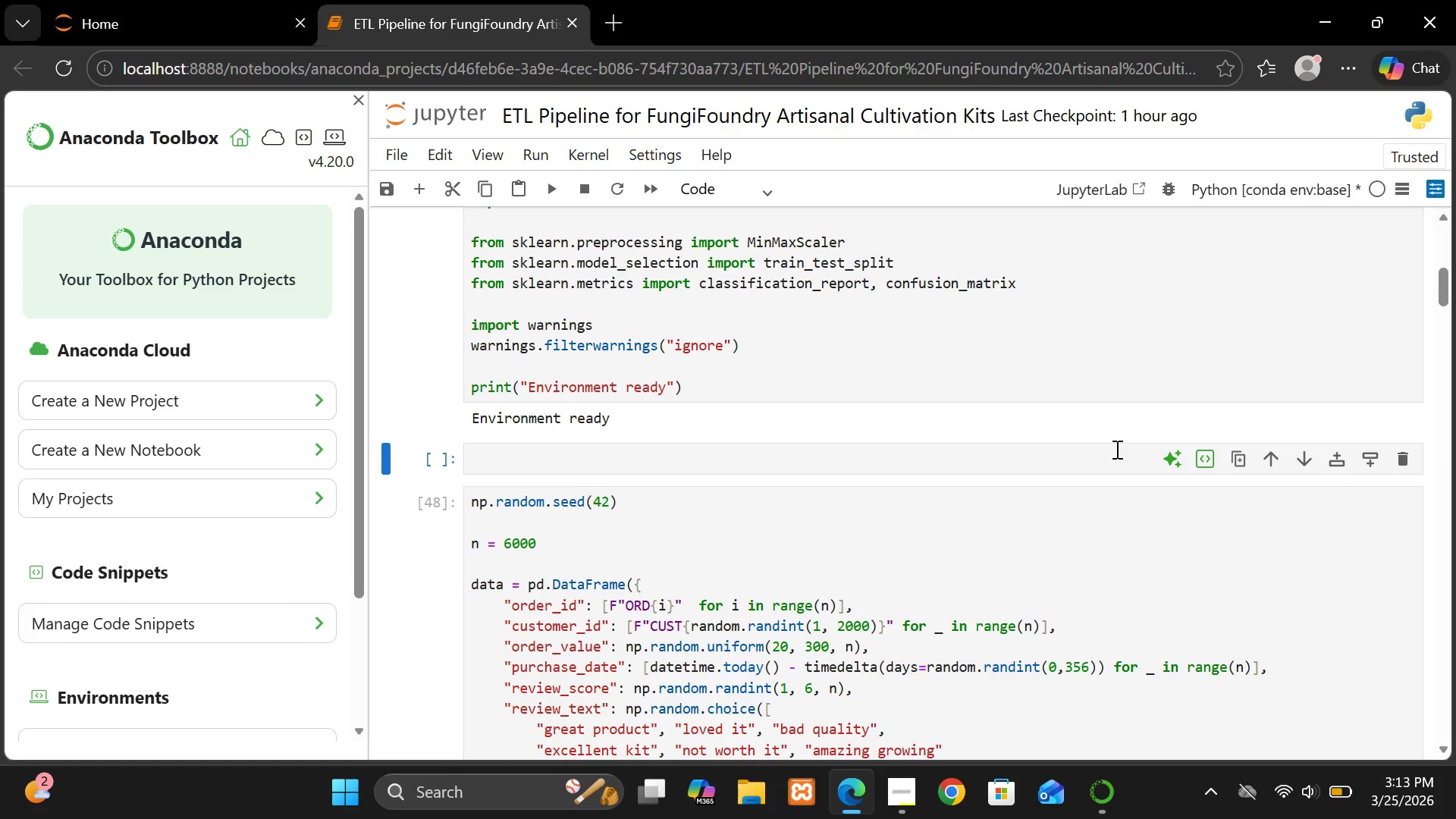 
left_click([1098, 480])
 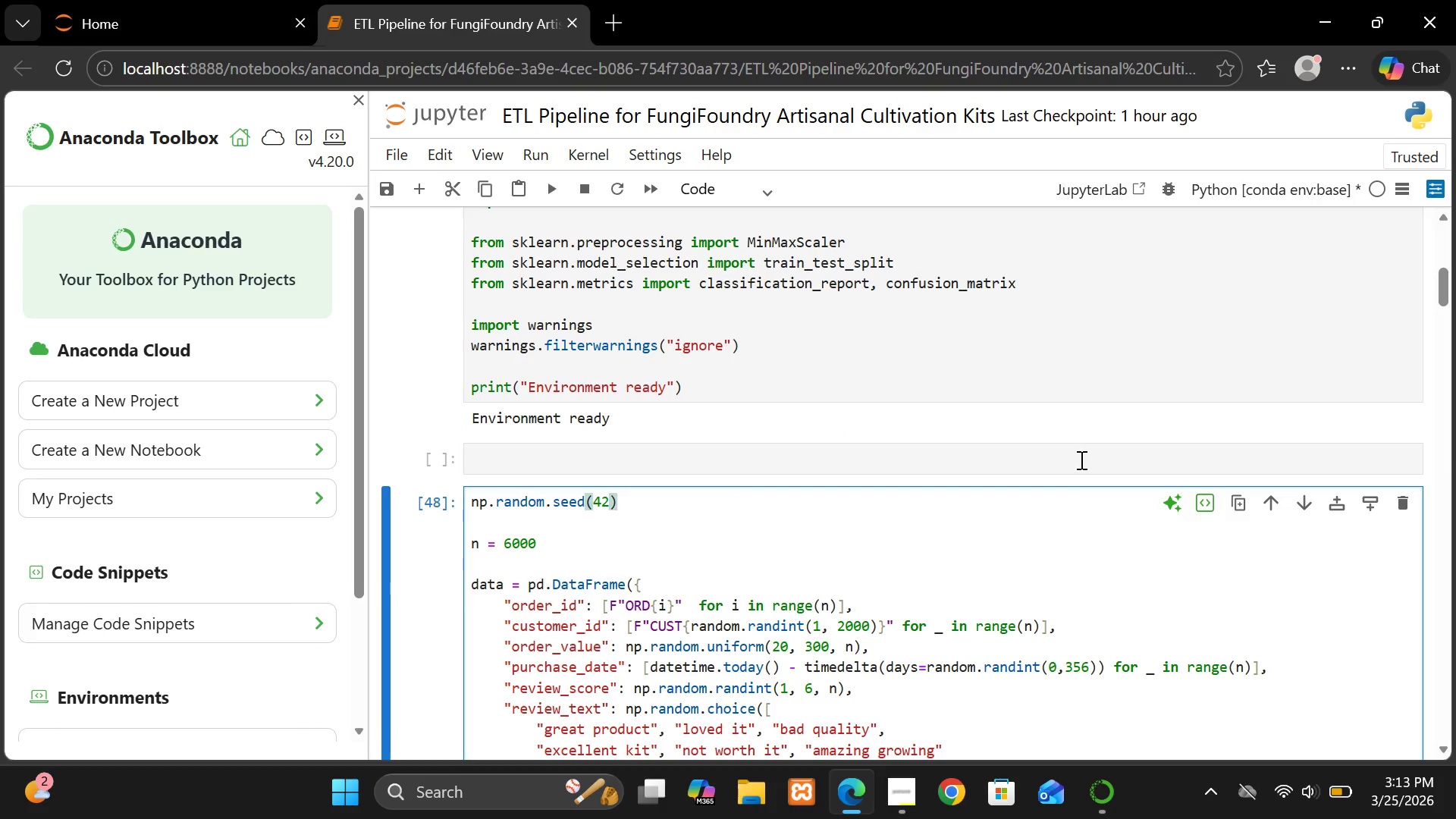 
left_click([1080, 460])
 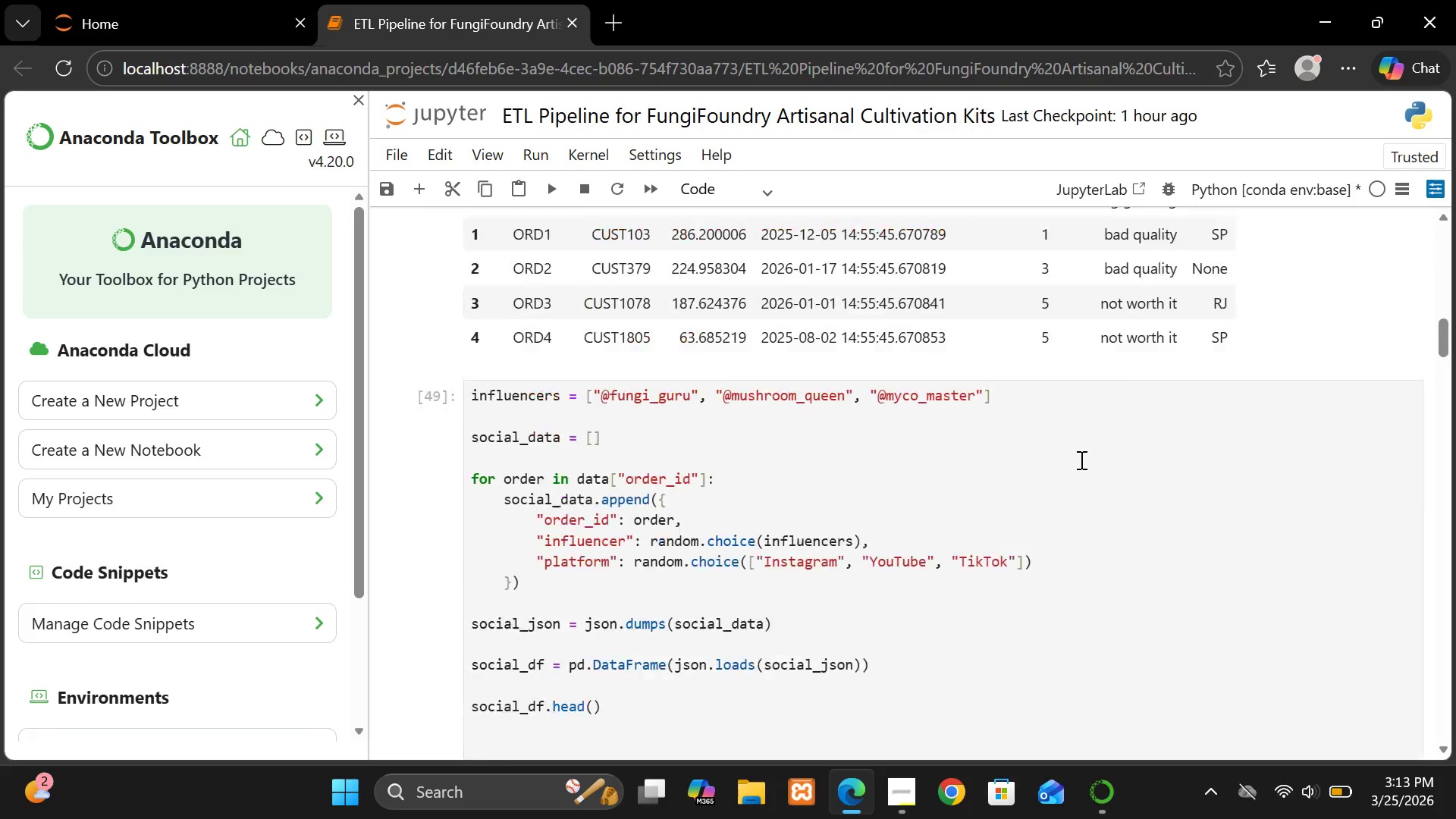 
wait(32.09)
 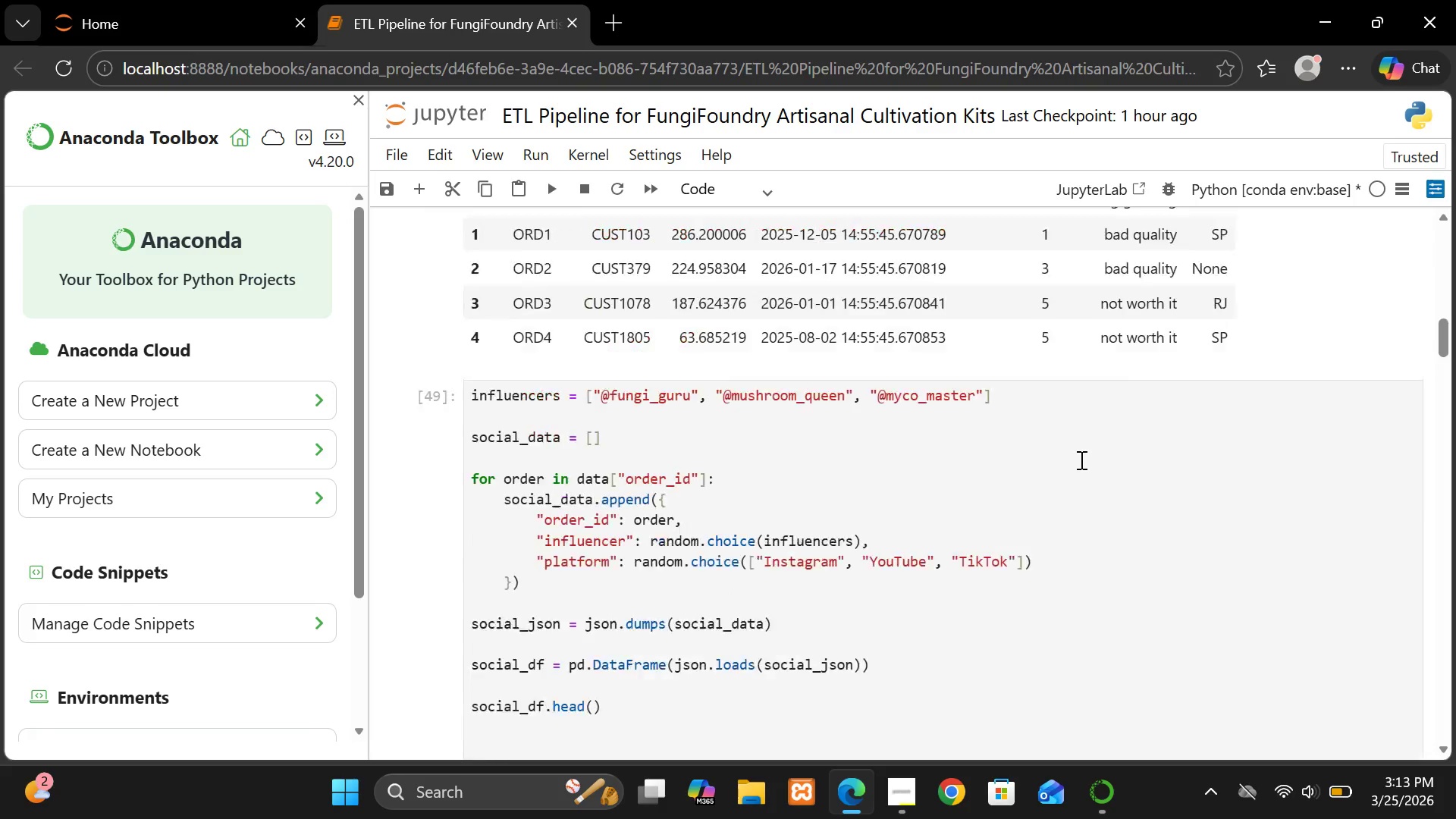 
left_click([937, 433])
 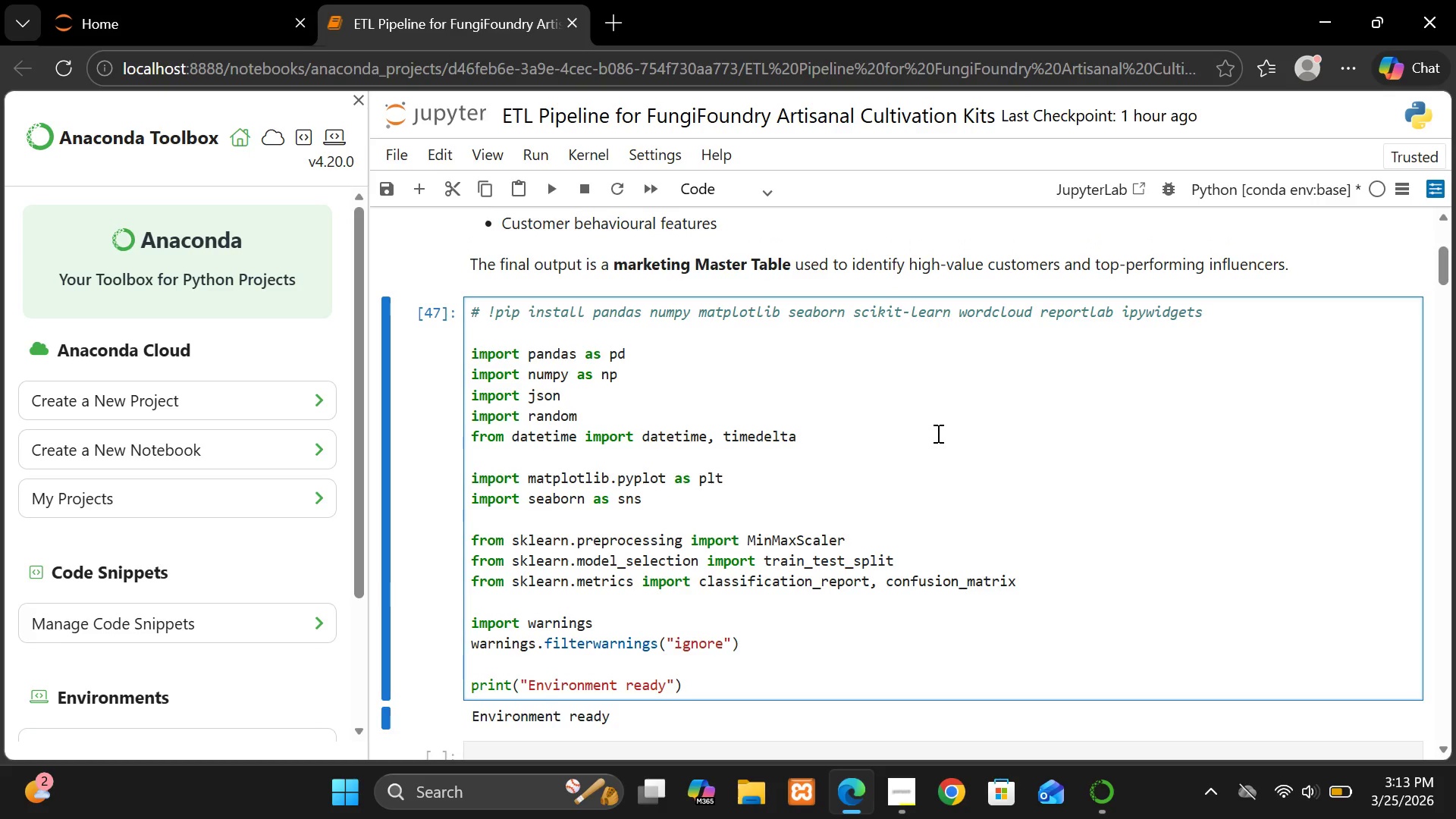 
left_click([937, 433])
 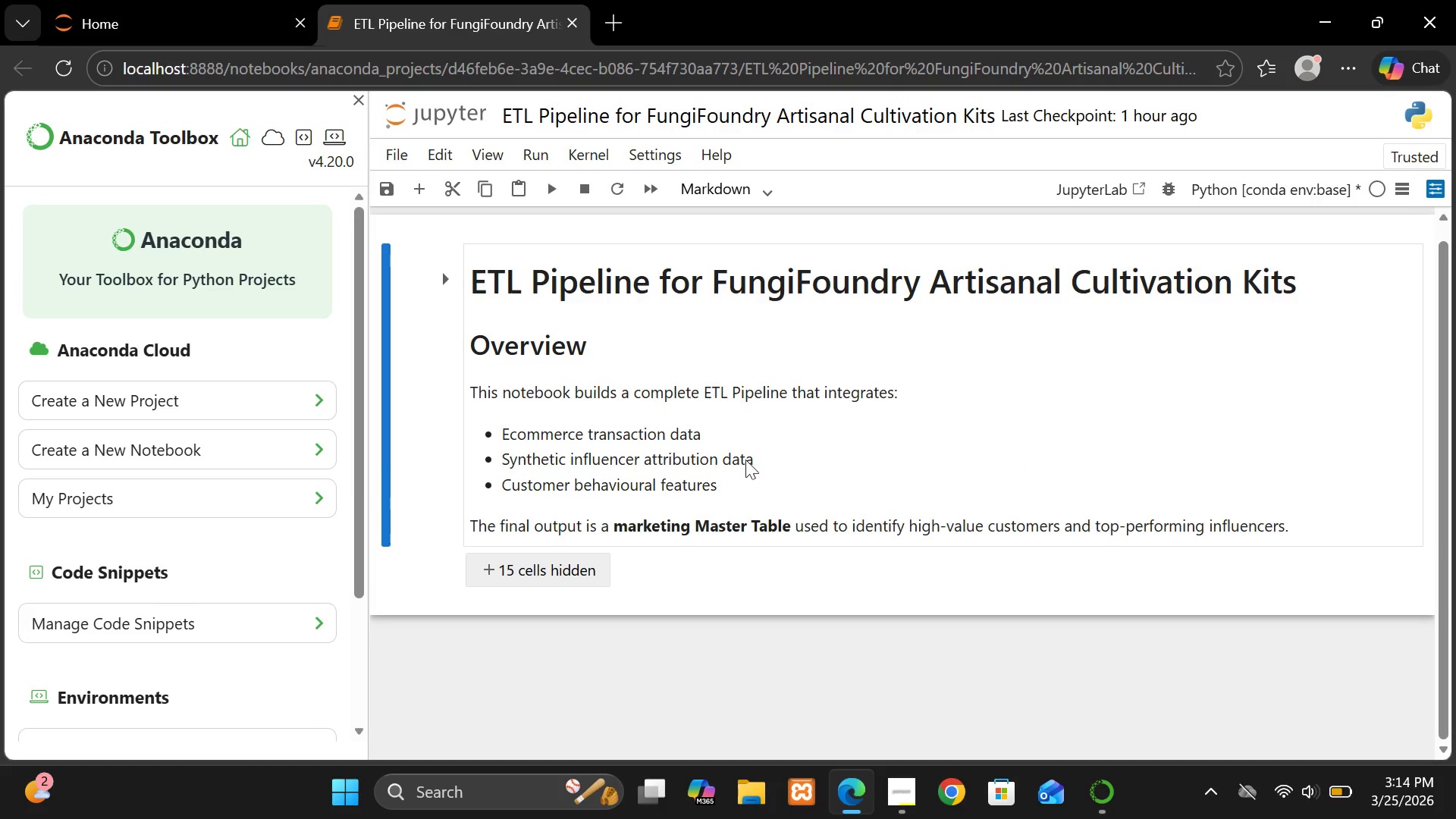 
wait(29.98)
 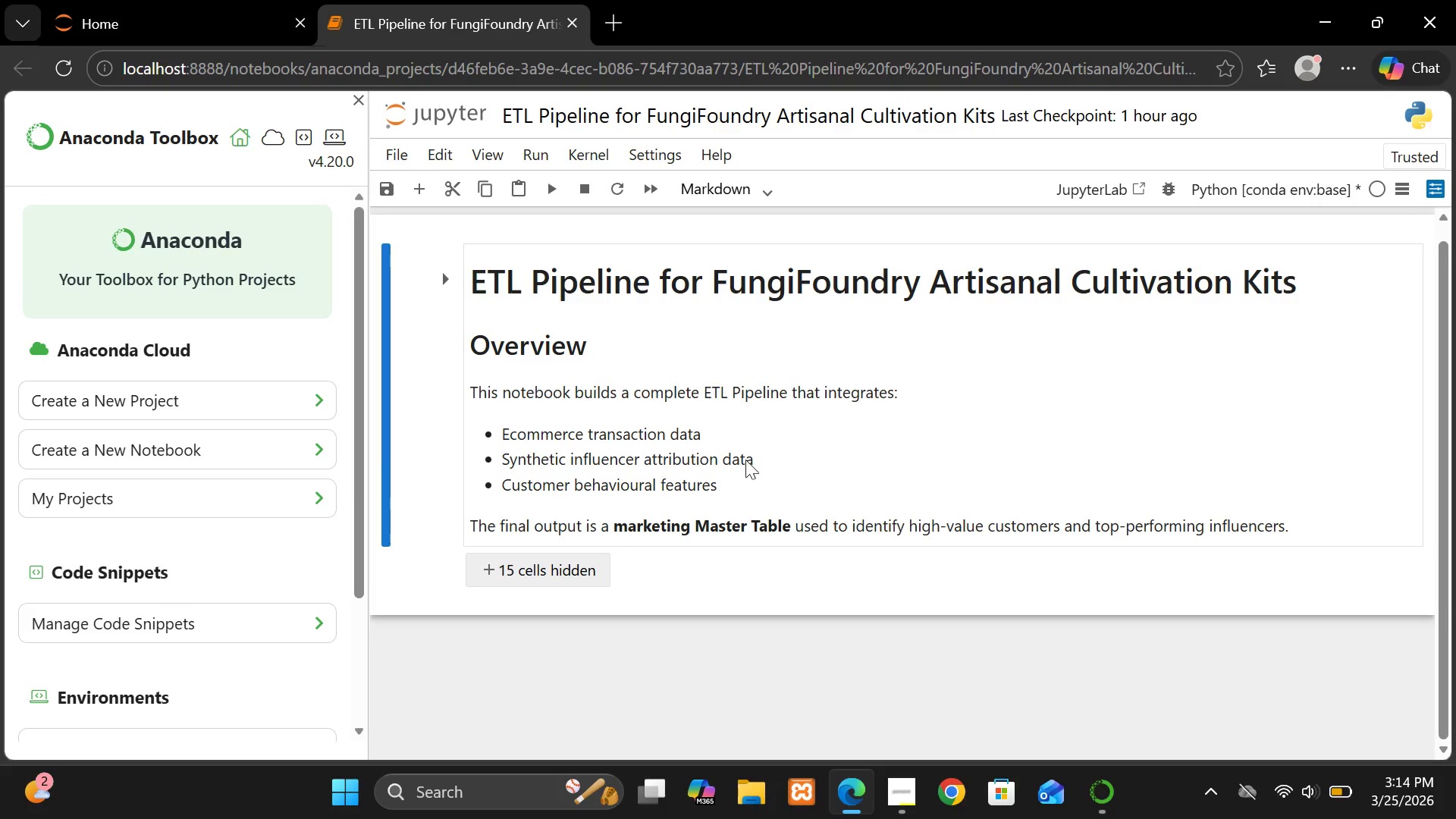 
double_click([601, 428])
 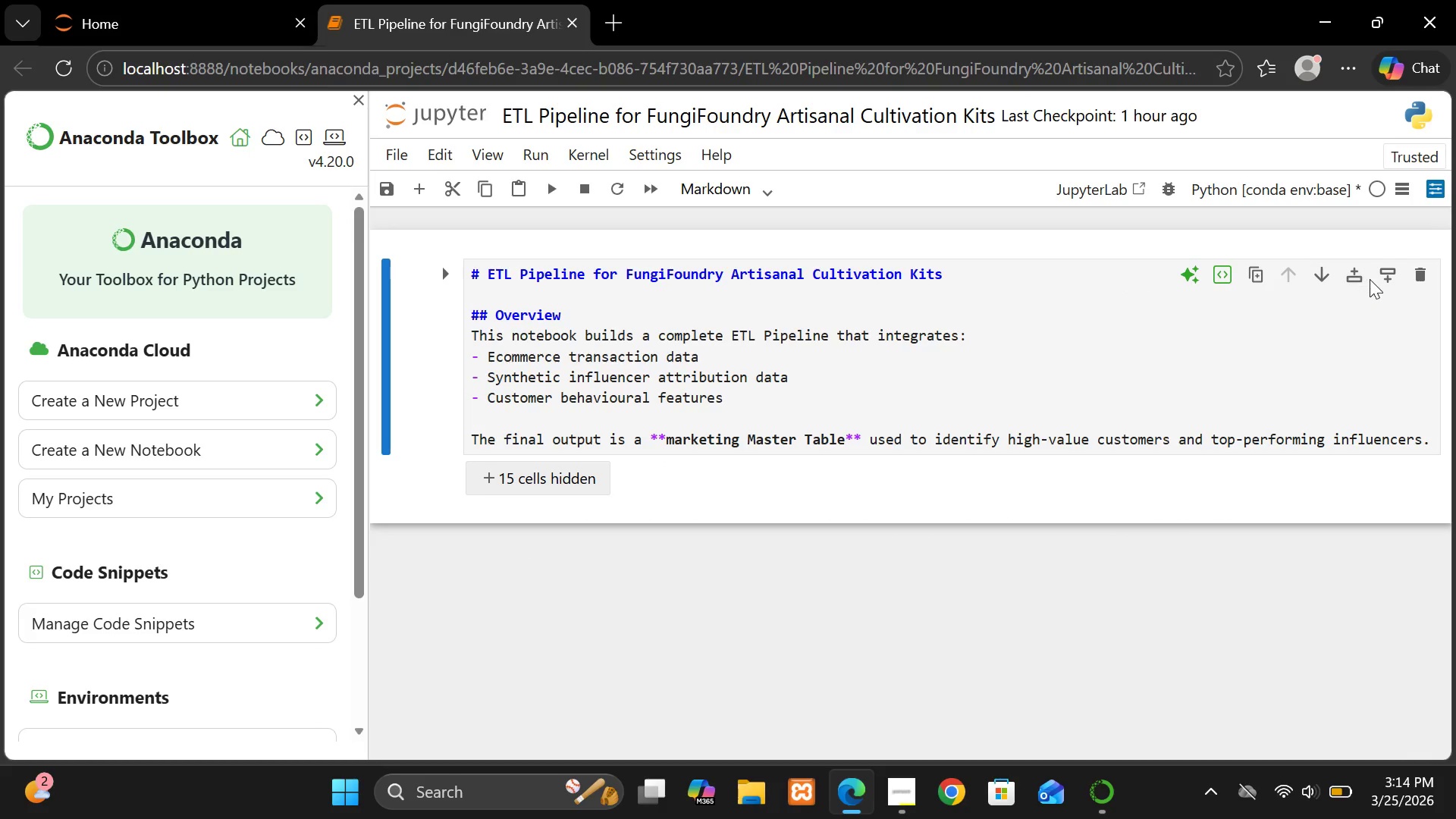 
left_click([1380, 279])
 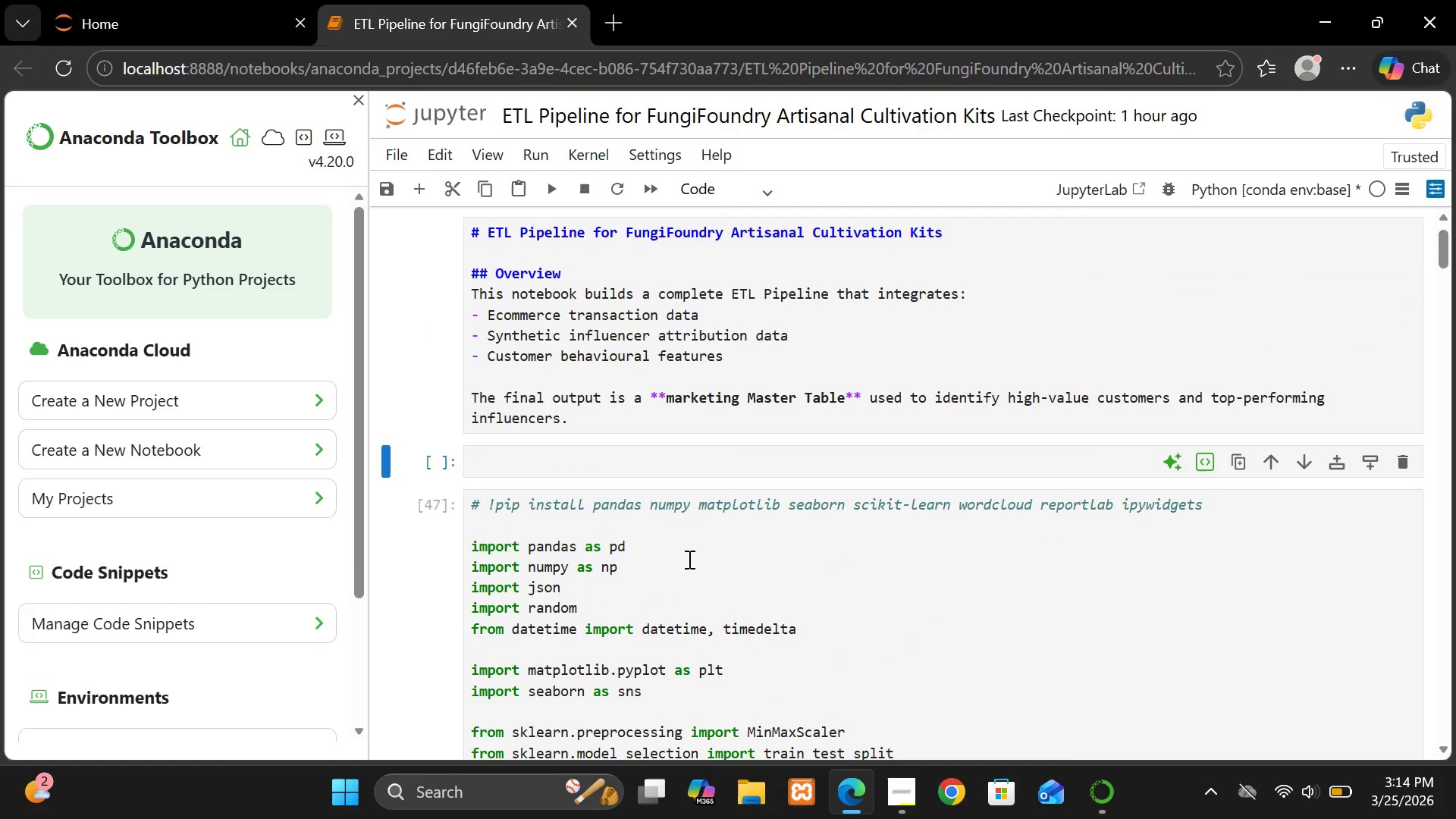 
left_click([664, 457])
 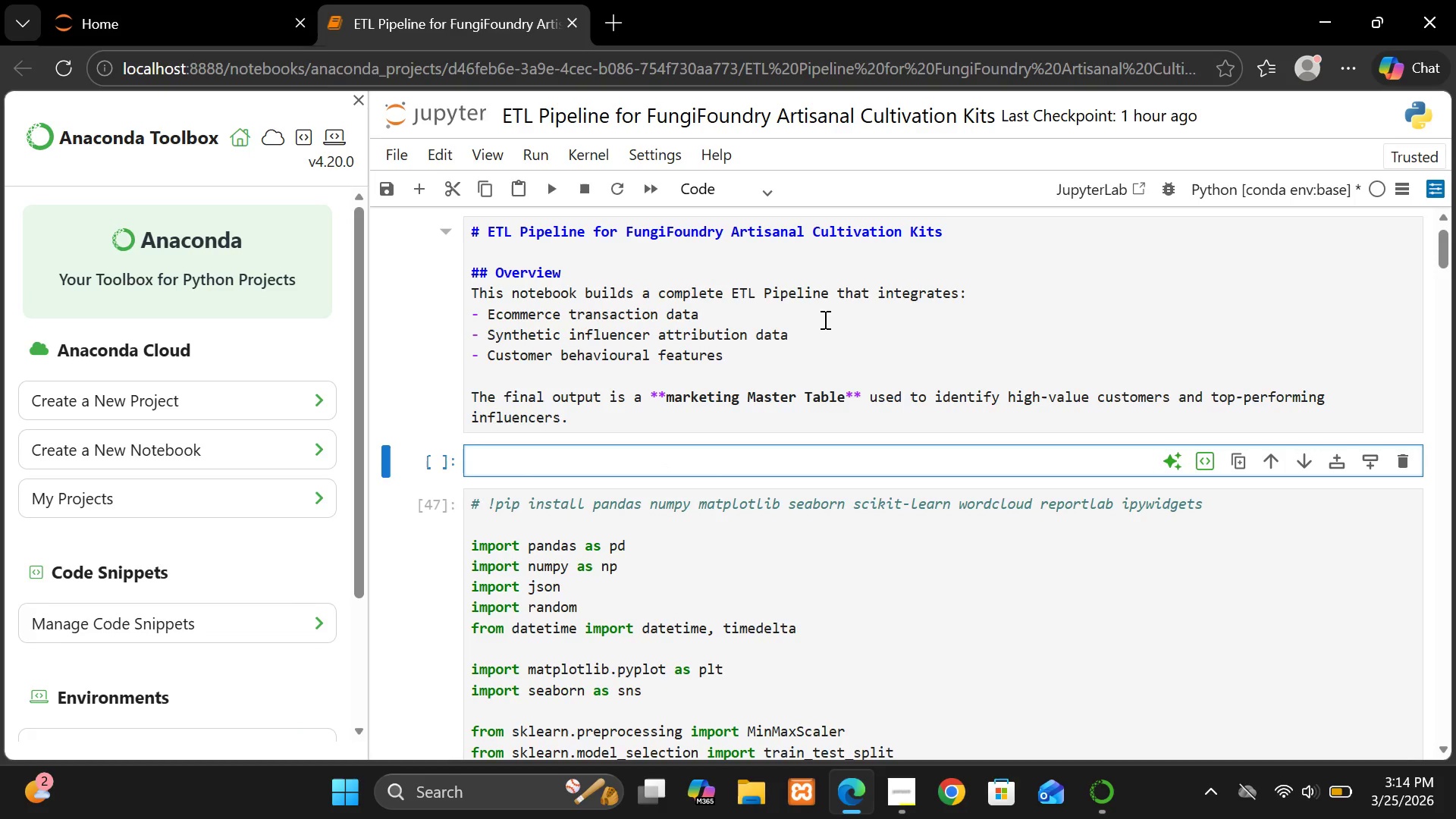 
left_click([824, 318])
 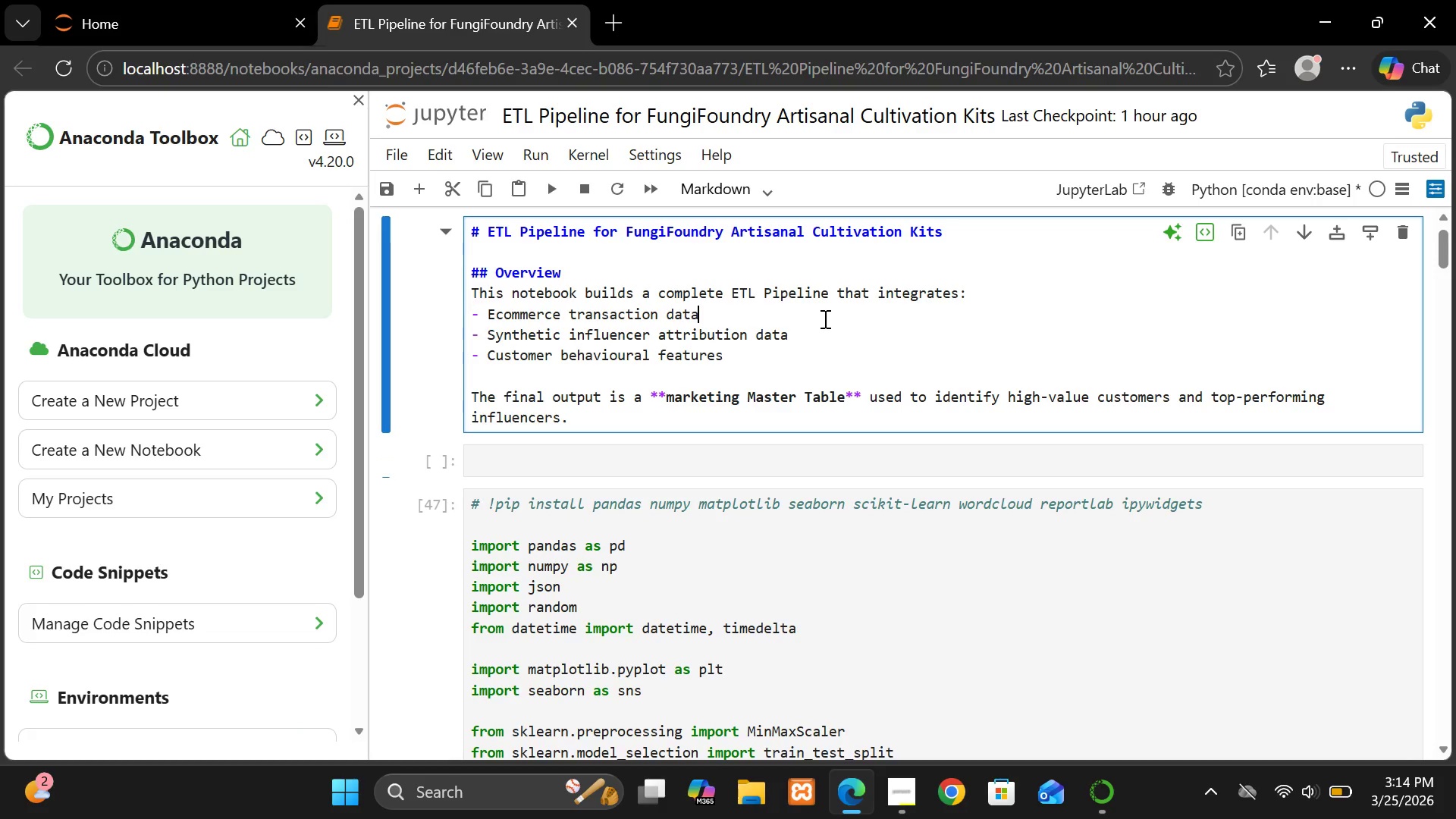 
key(Shift+ShiftRight)
 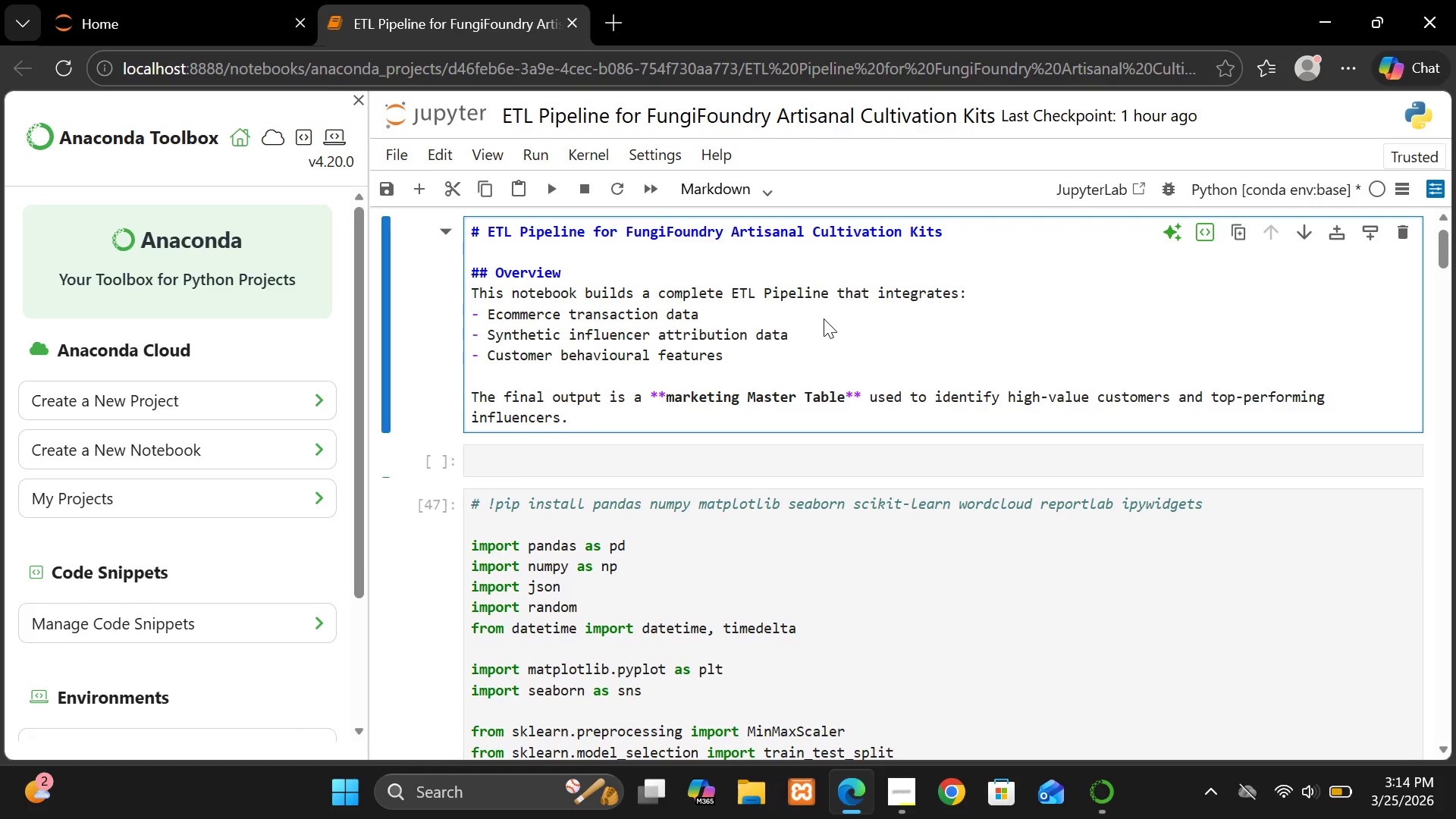 
key(Shift+Enter)
 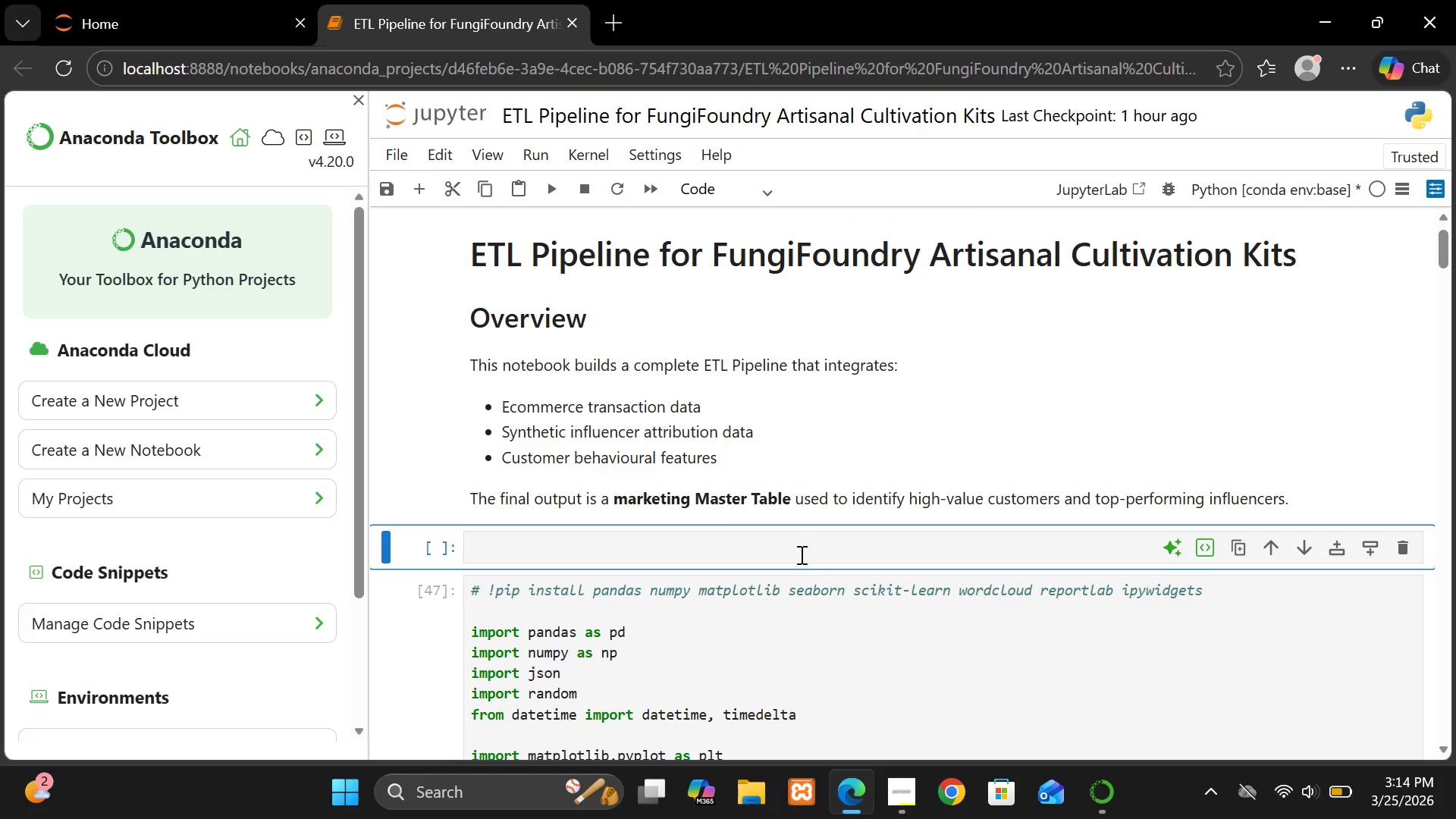 
left_click([797, 535])
 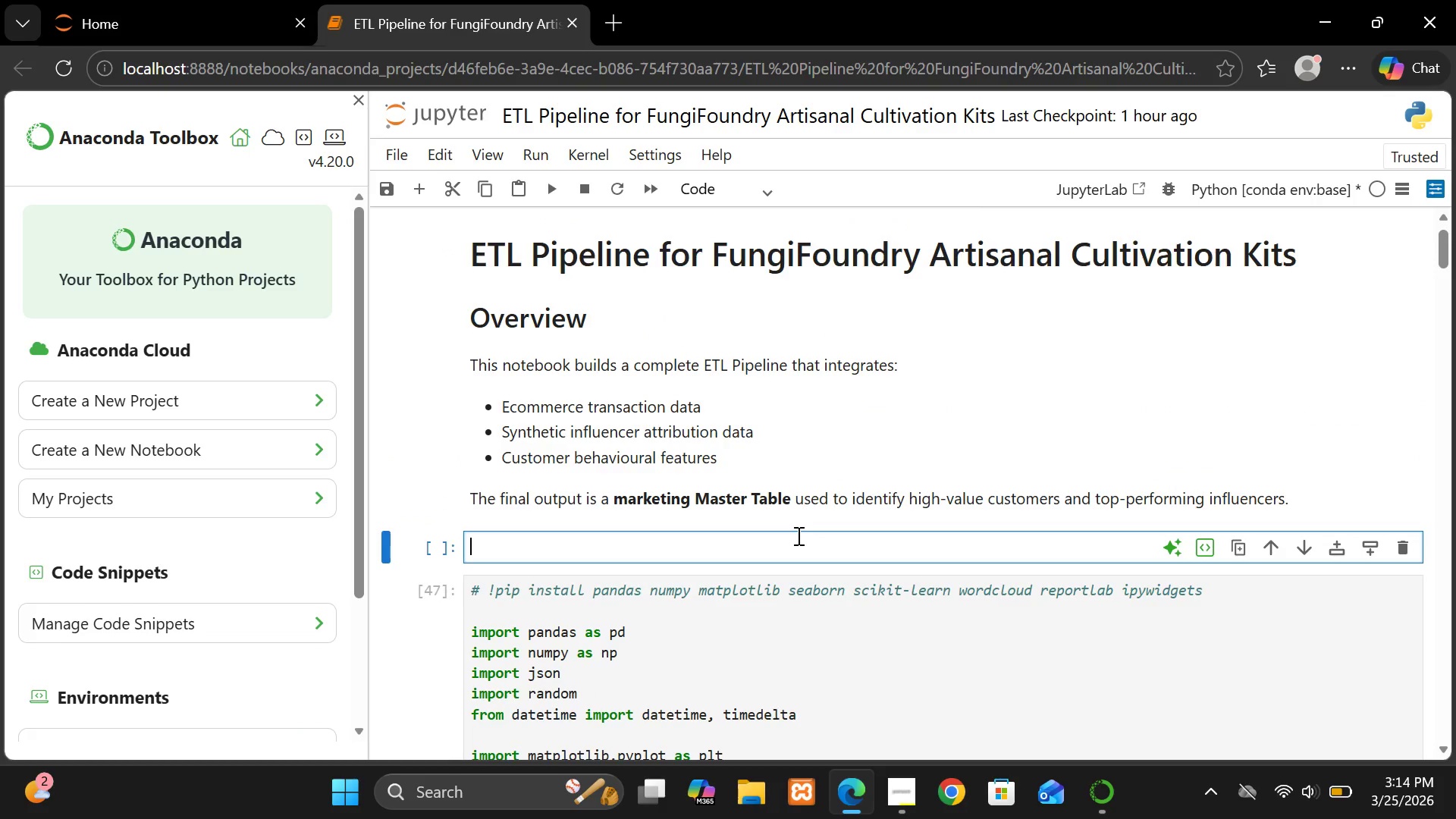 
type(## Environment Sert)
key(Backspace)
type(up)
 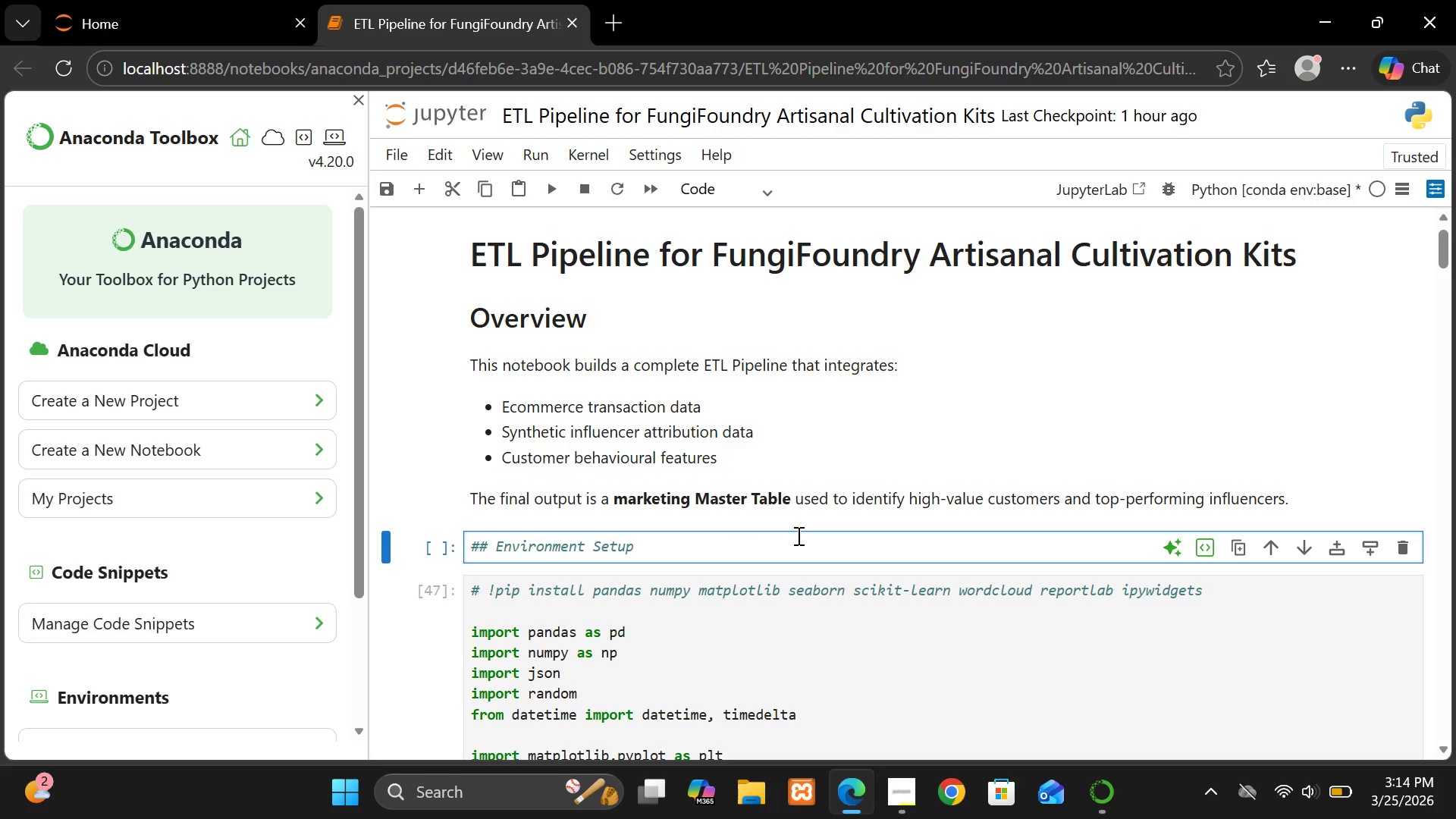 
key(Enter)
 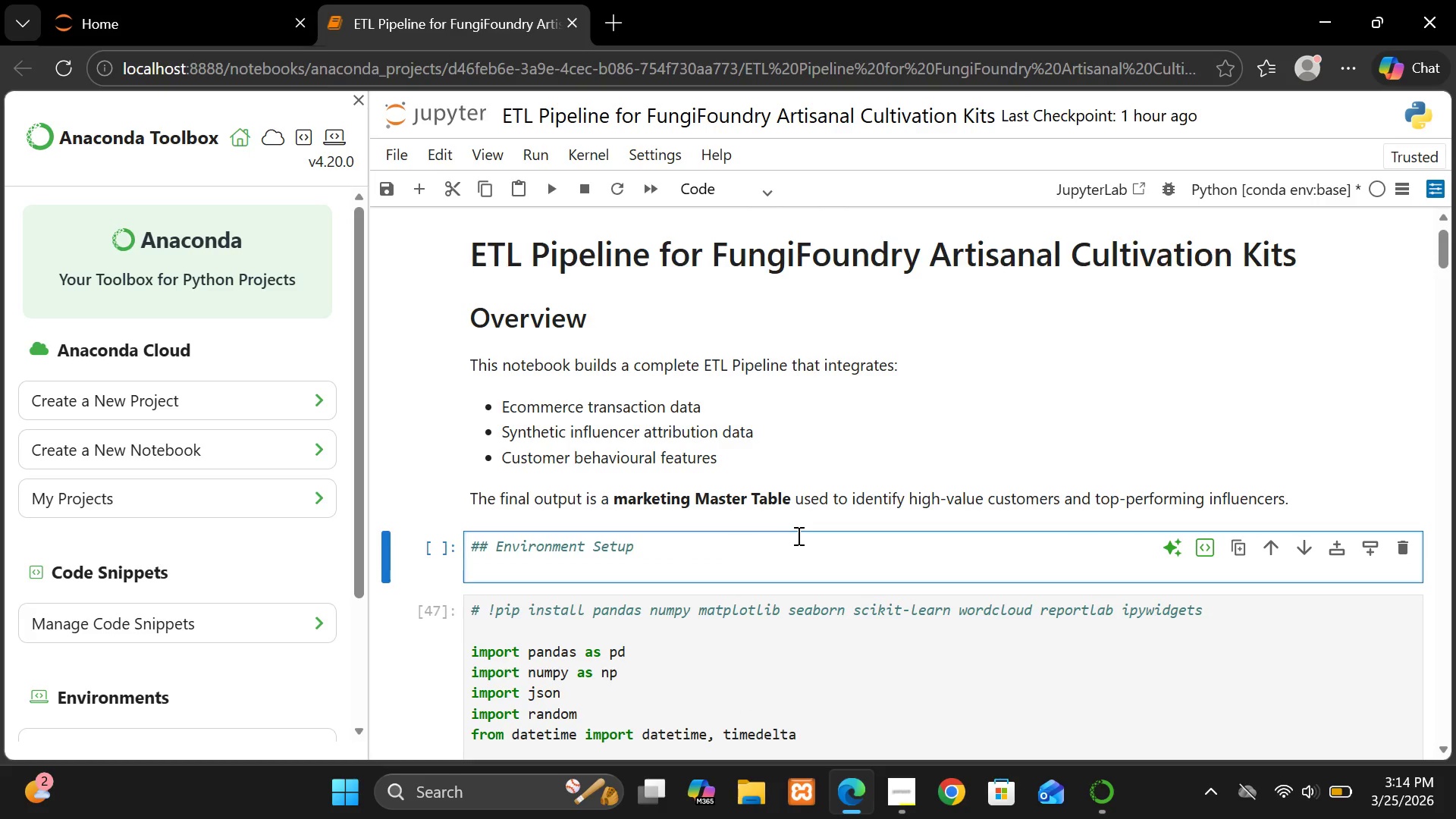 
key(Enter)
 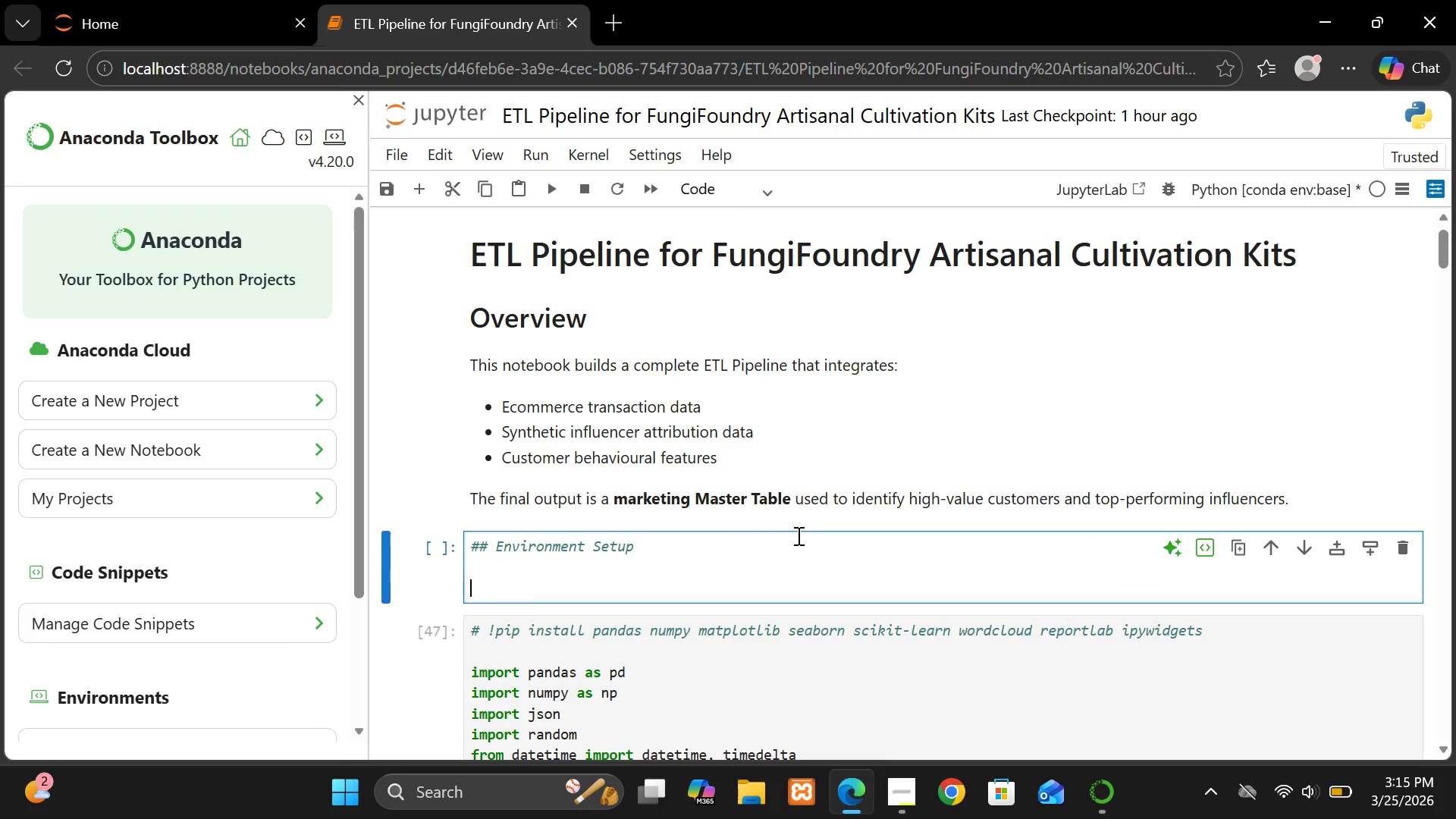 
type(In)
 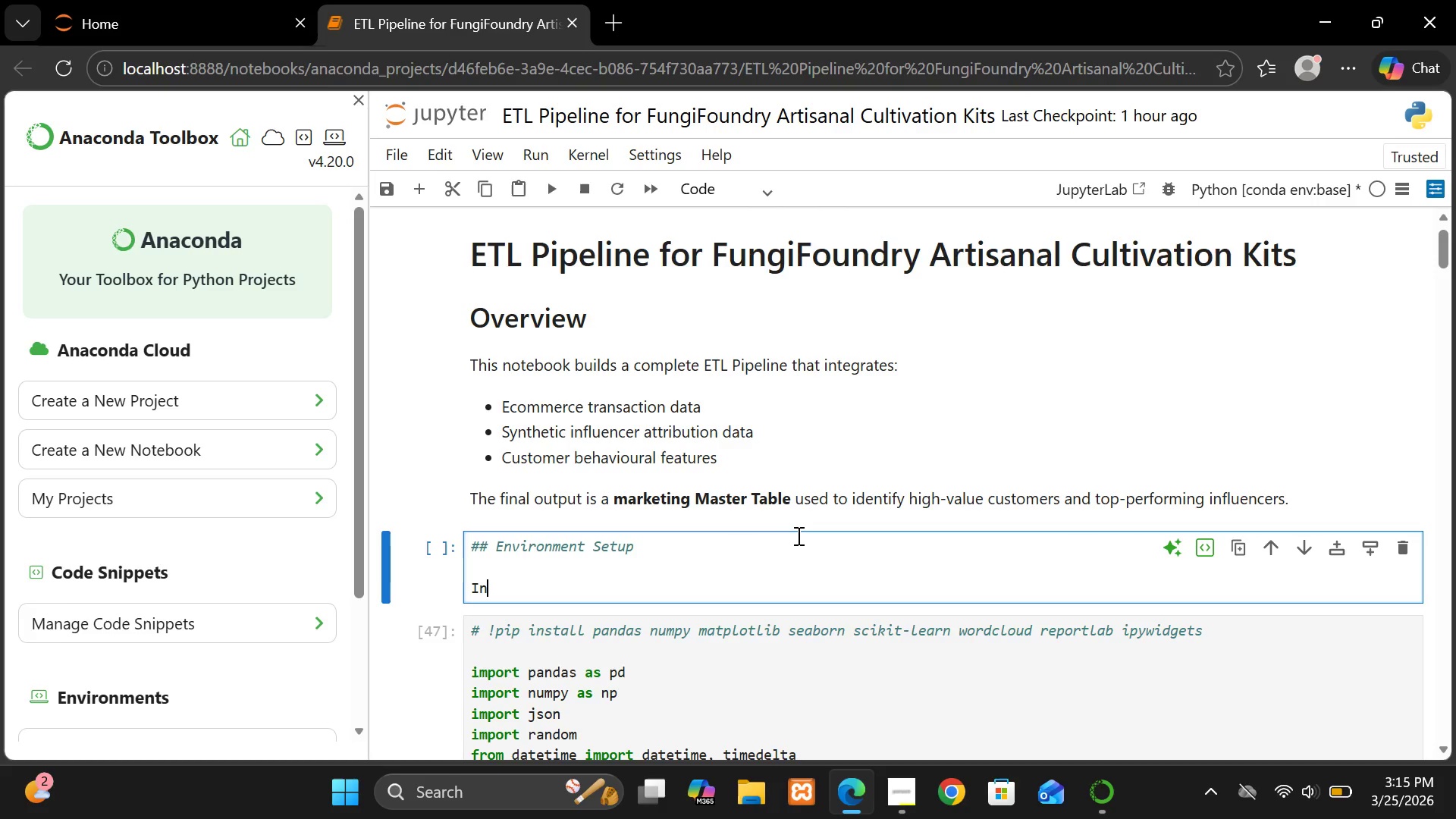 
type( th)
key(Backspace)
key(Backspace)
type(This section, we preo)
key(Backspace)
type(pare thr)
key(Backspace)
type(e working w)
key(Backspace)
type(envio)
key(Backspace)
key(Backspace)
type(ironnment by import)
key(Backspace)
type(ting all requires)
key(Backspace)
type(d)
 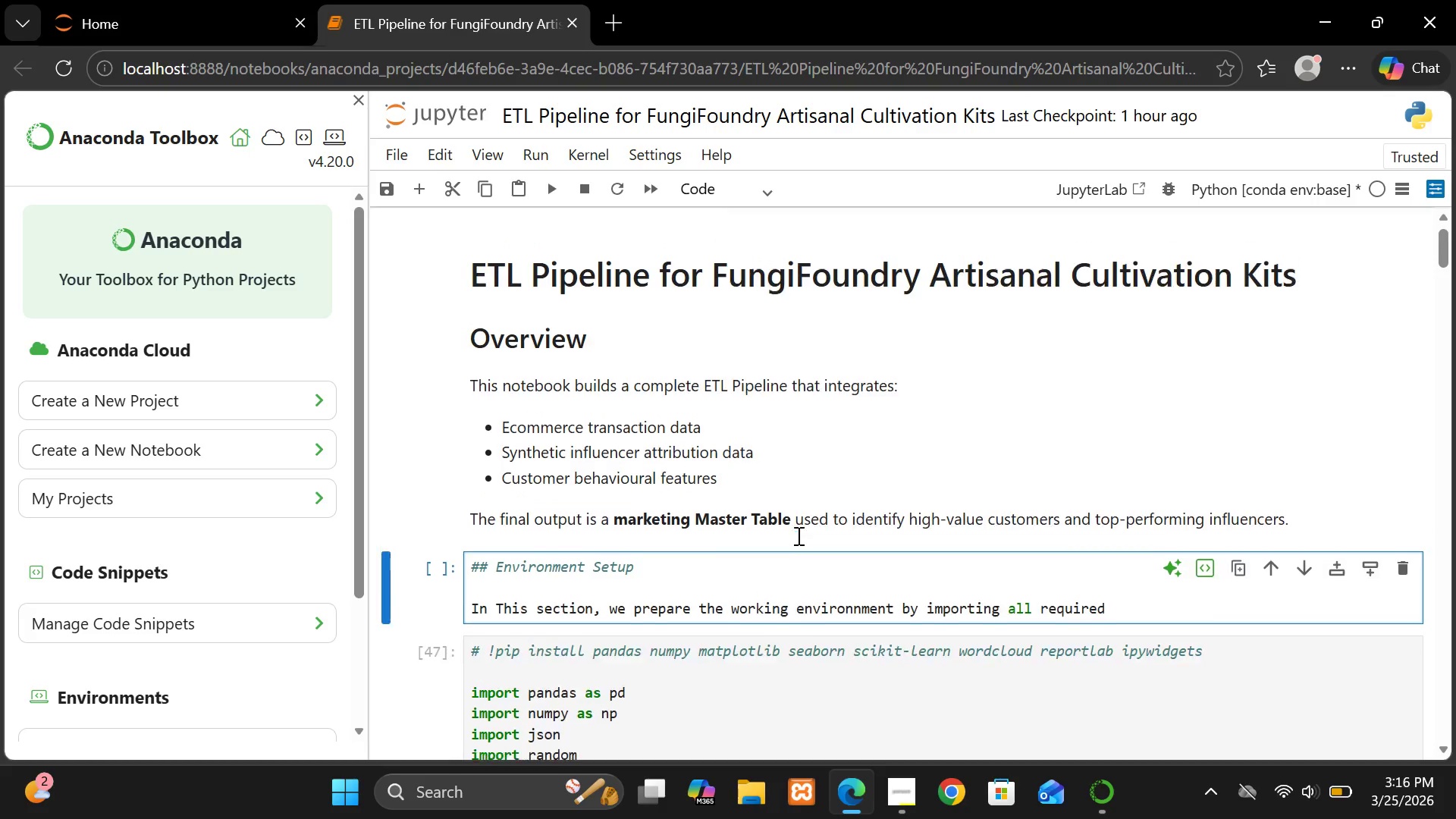 
wait(6.11)
 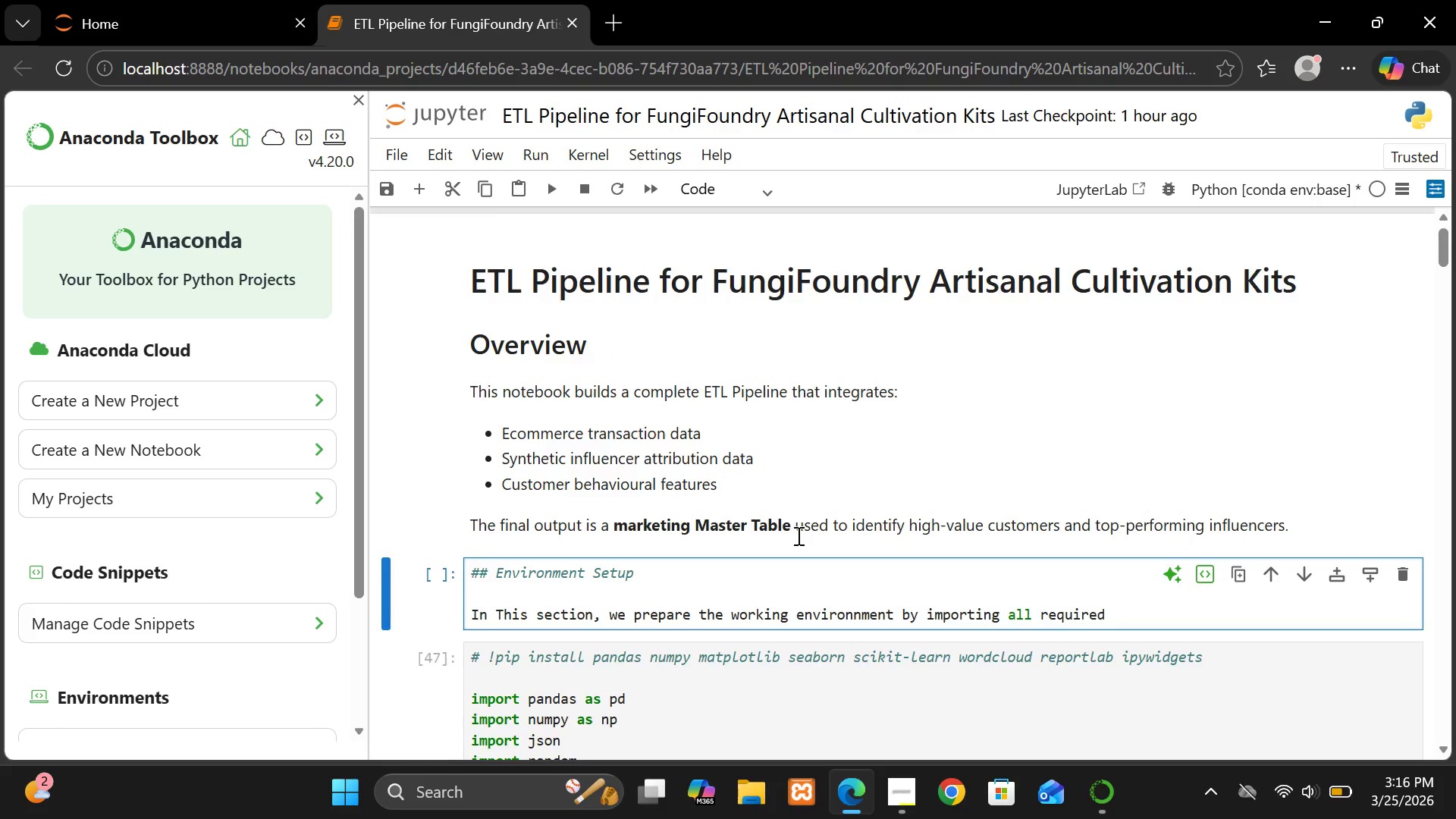 
type(  libri)
key(Backspace)
type(aries for the ETL pipeline.)
 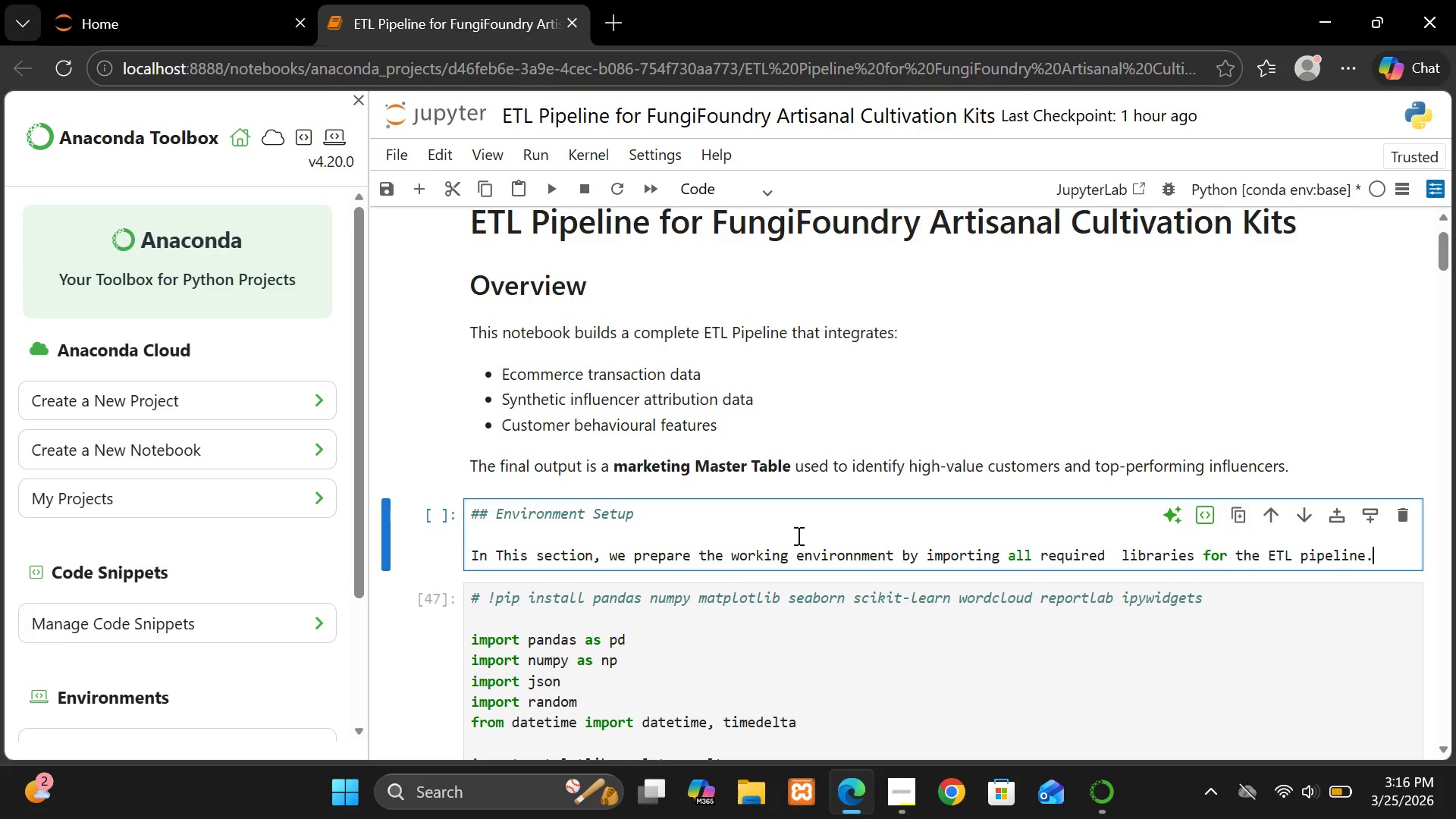 
key(Enter)
 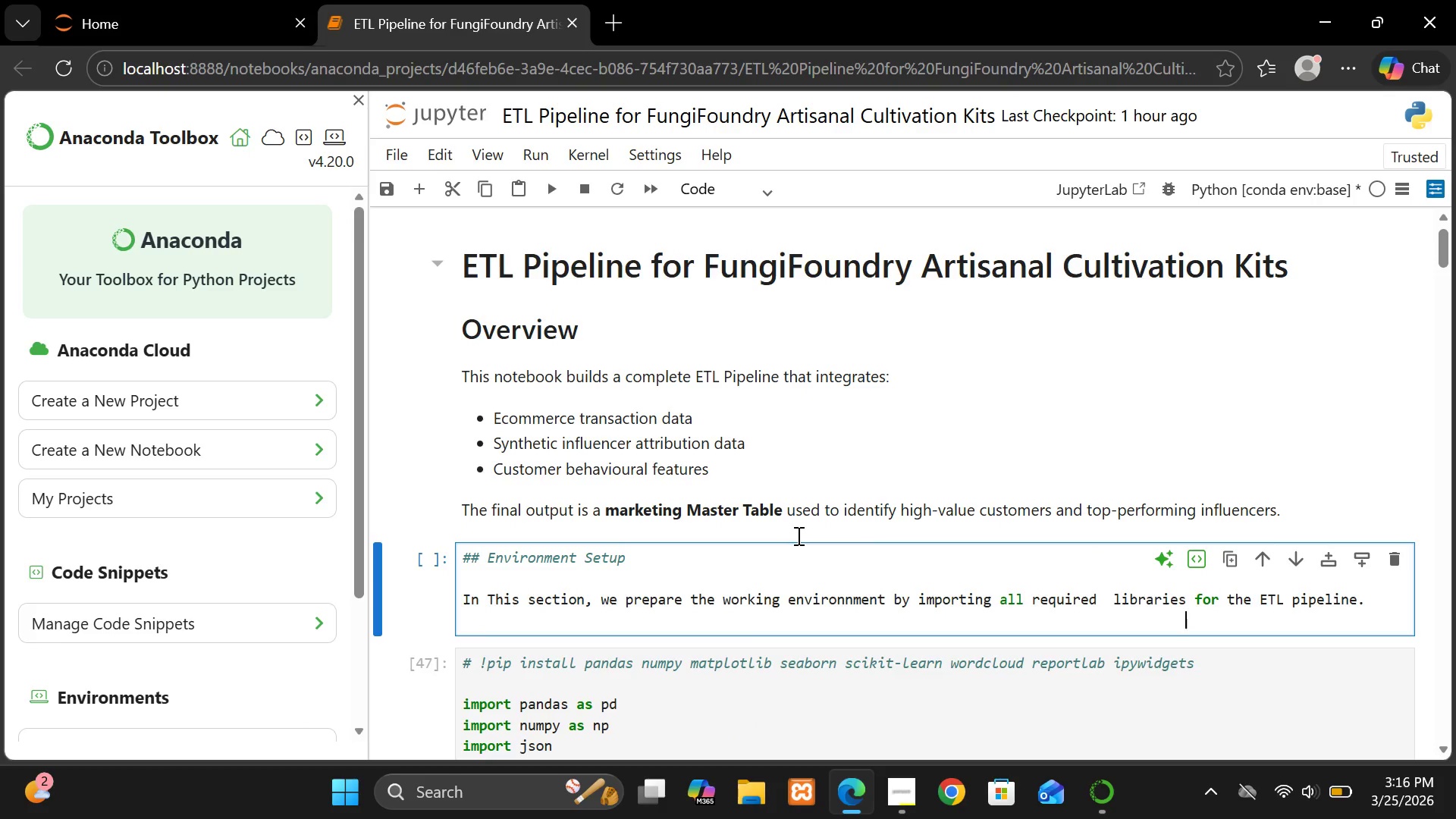 
wait(9.77)
 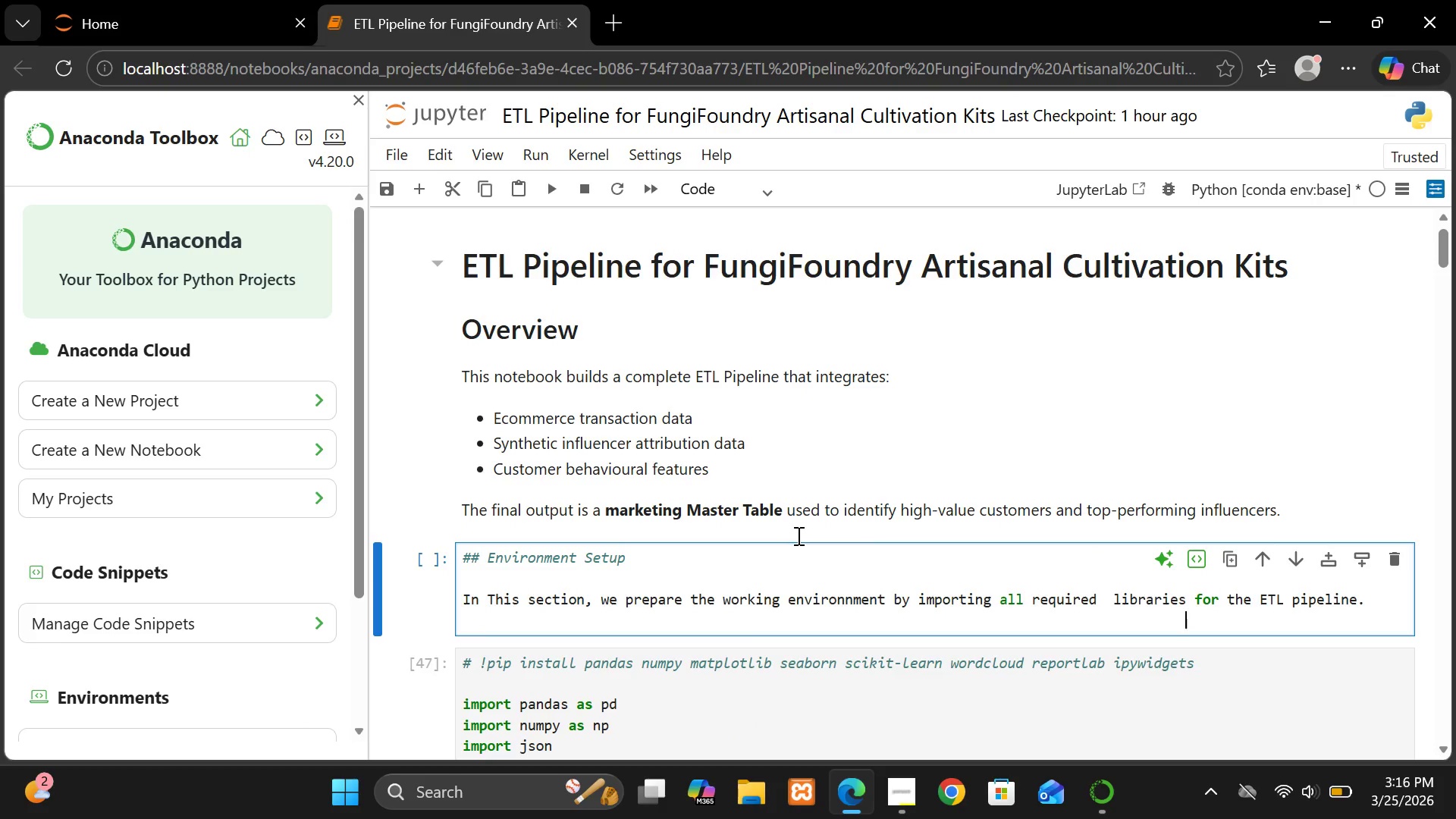 
key(Backspace)
 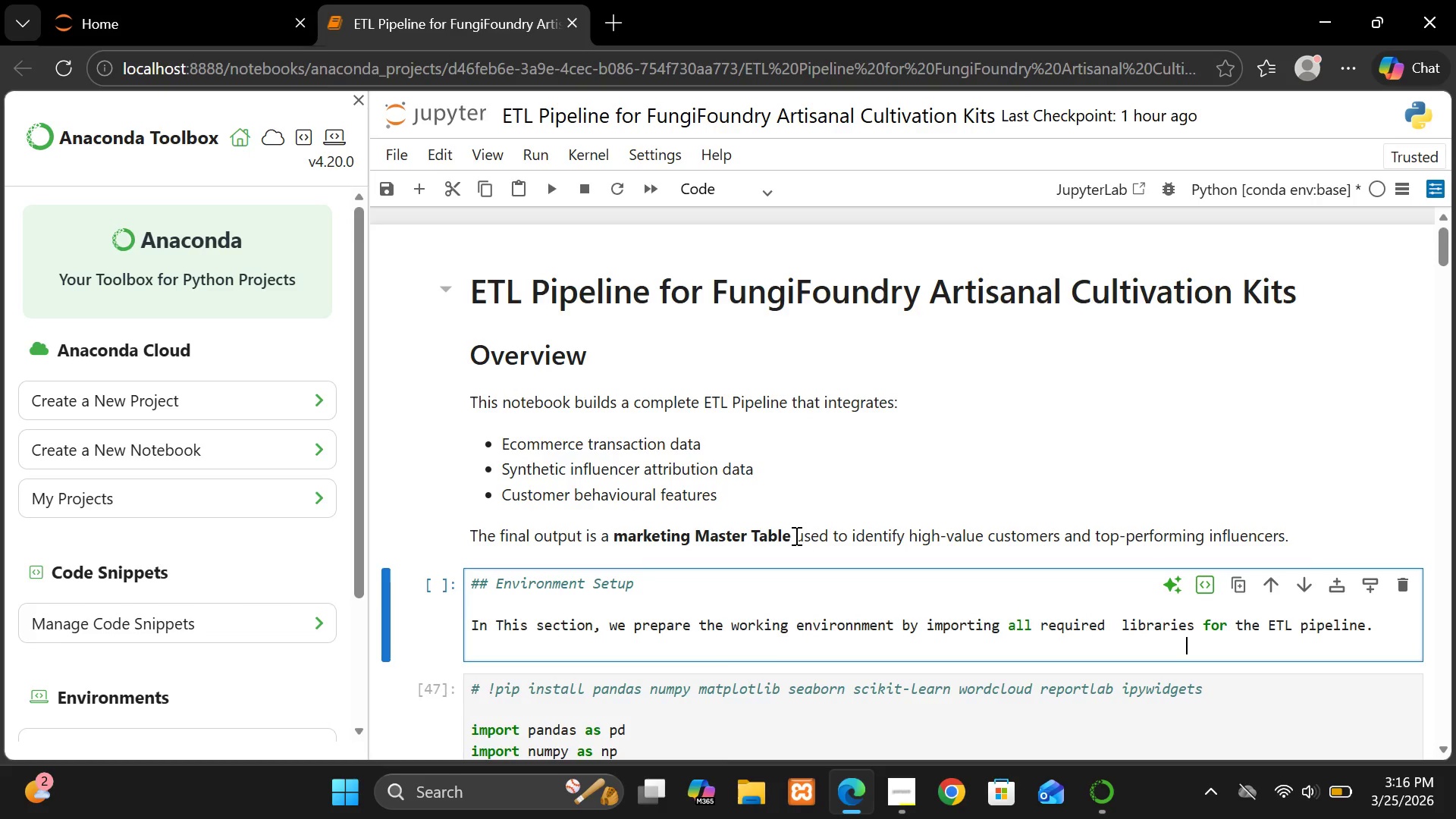 
hold_key(key=Backspace, duration=1.06)
 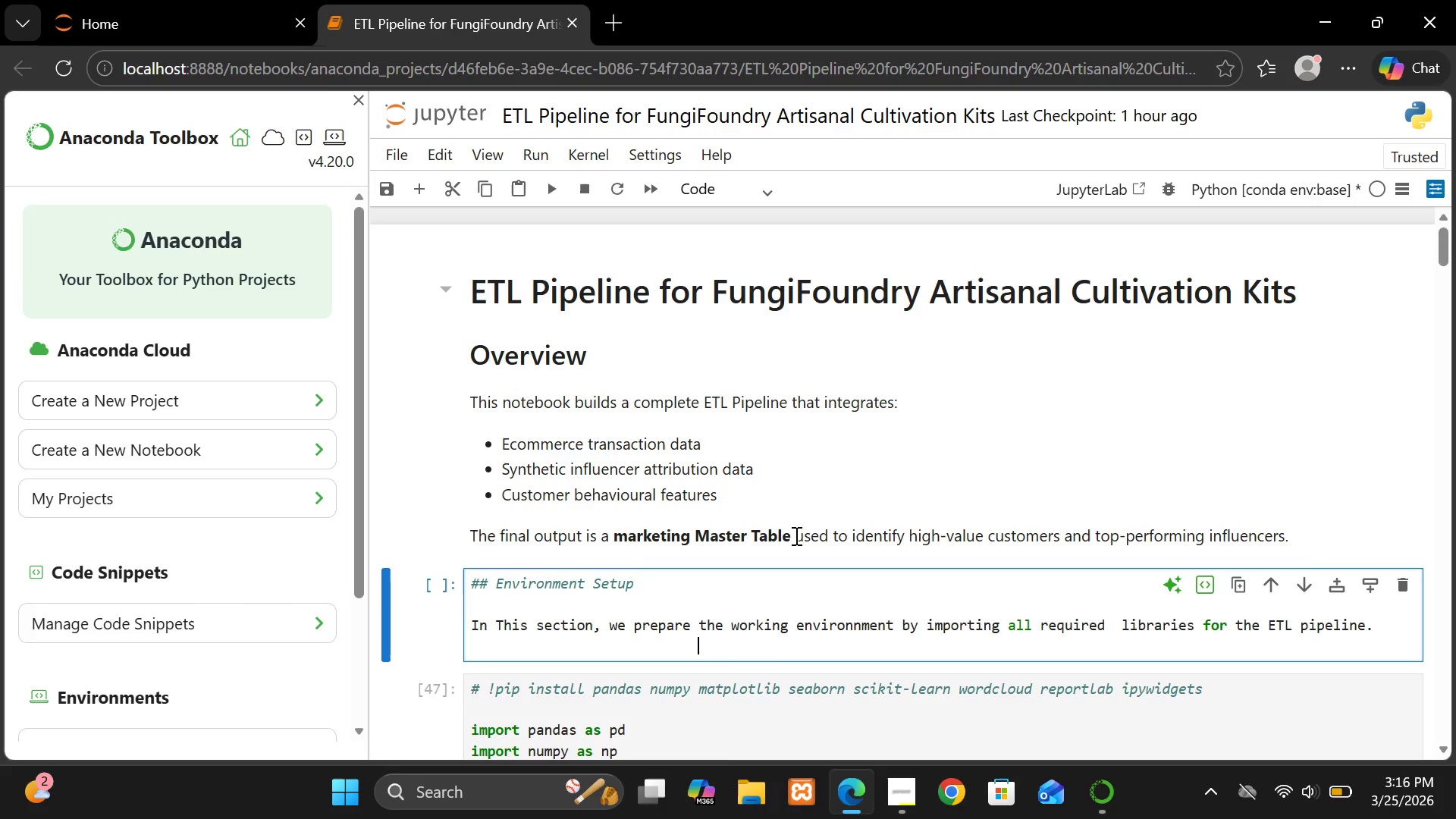 
hold_key(key=Backspace, duration=0.33)
 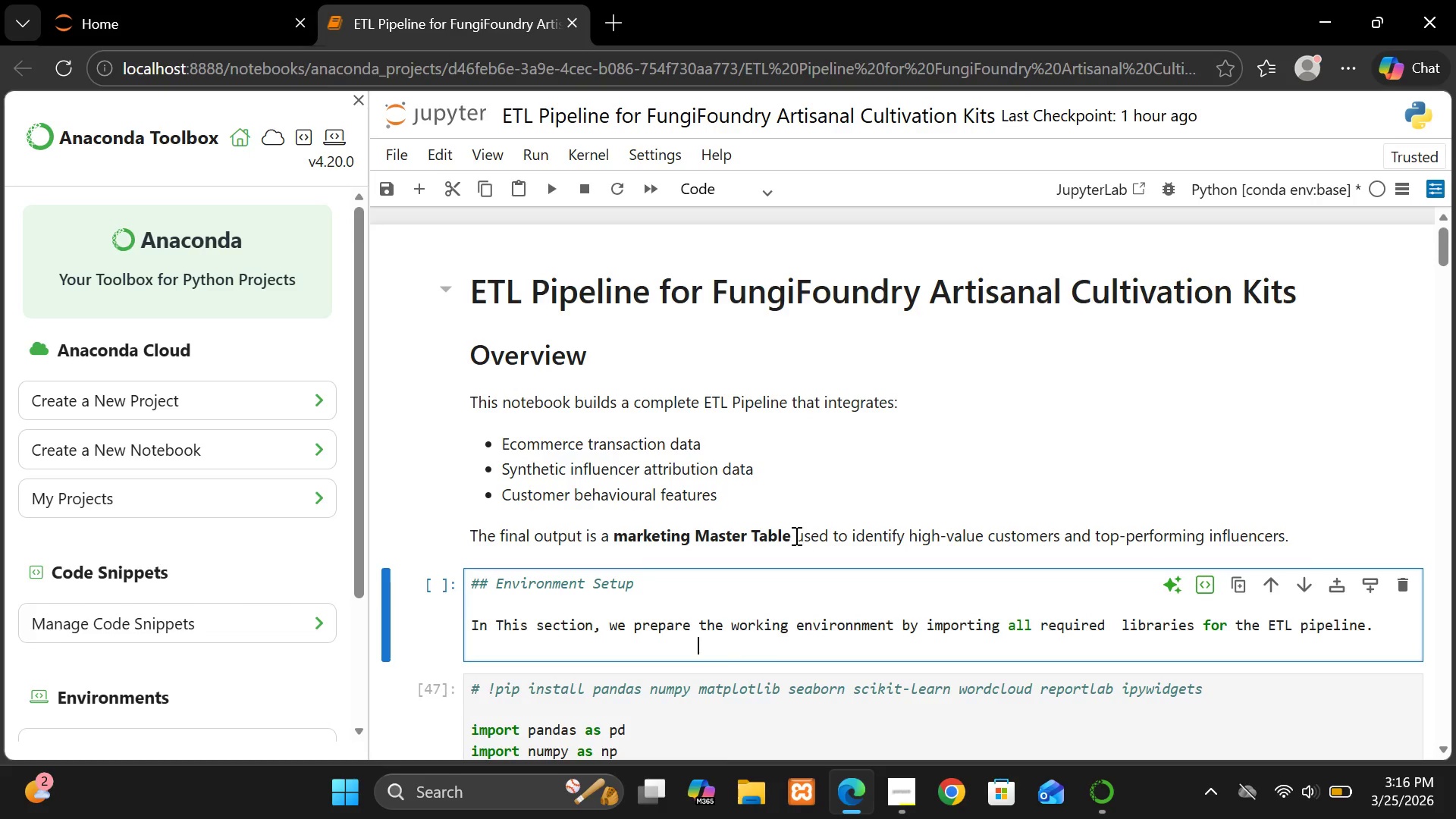 
key(Backspace)
 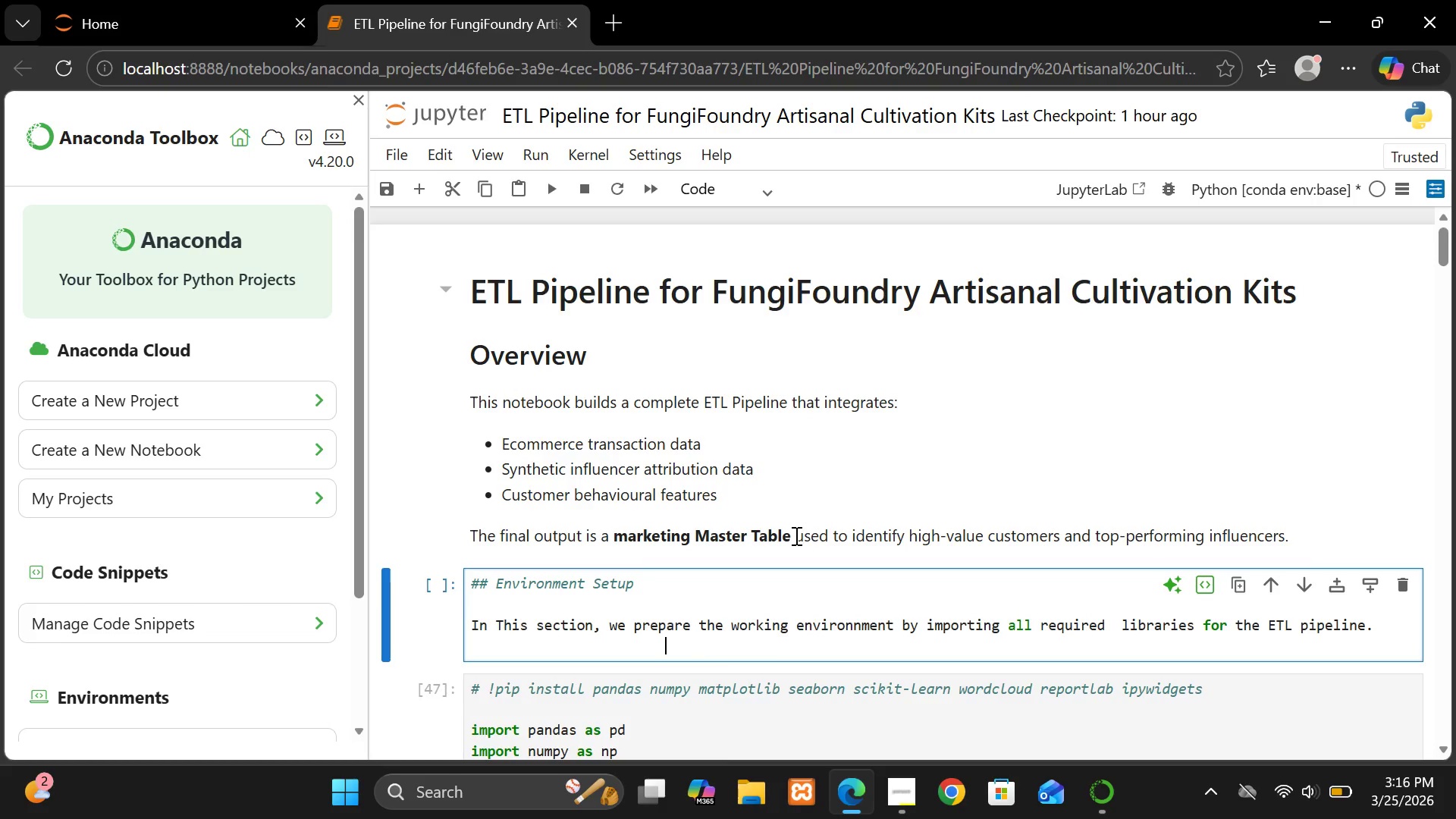 
key(Backspace)
 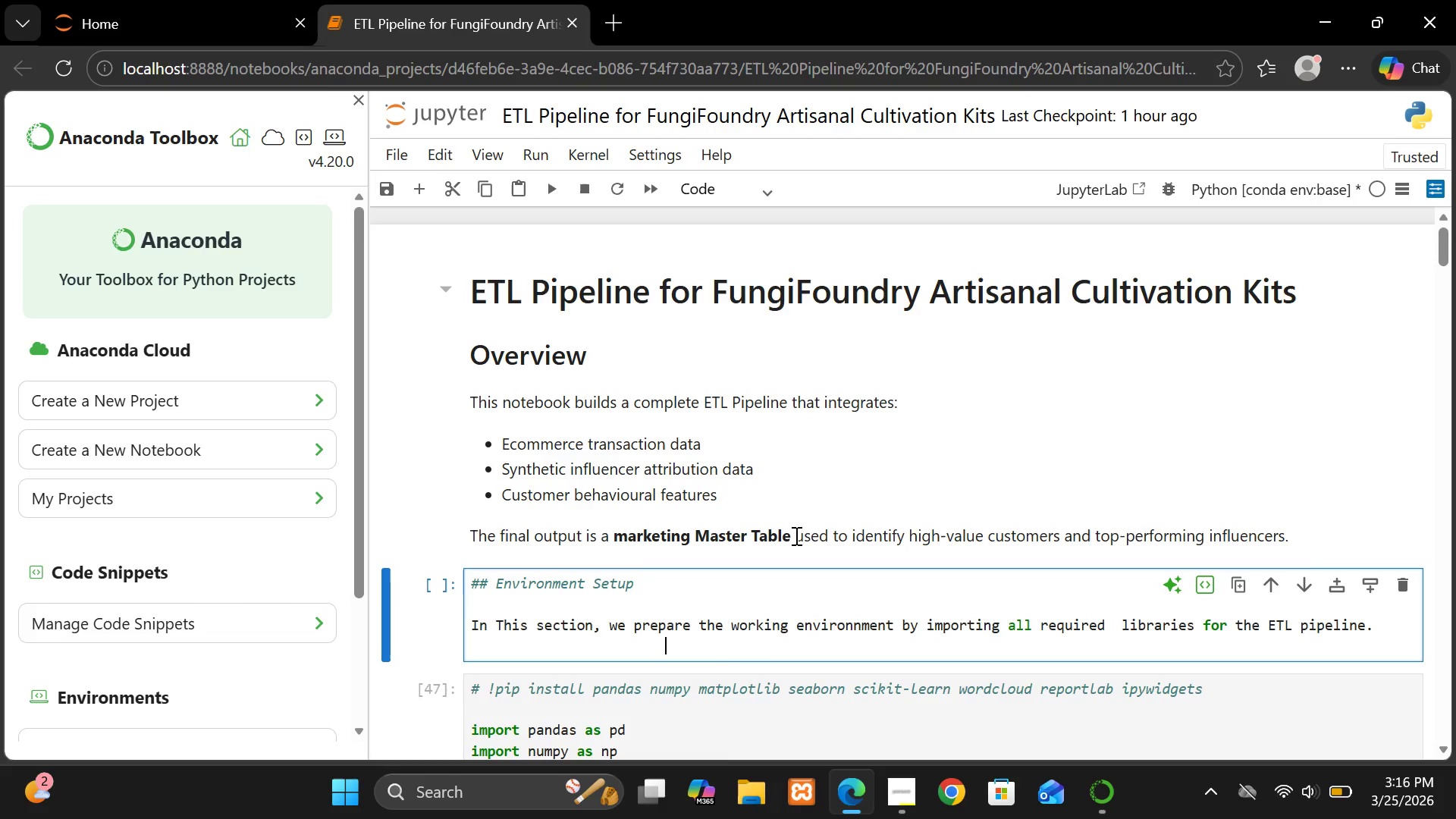 
key(Backspace)
 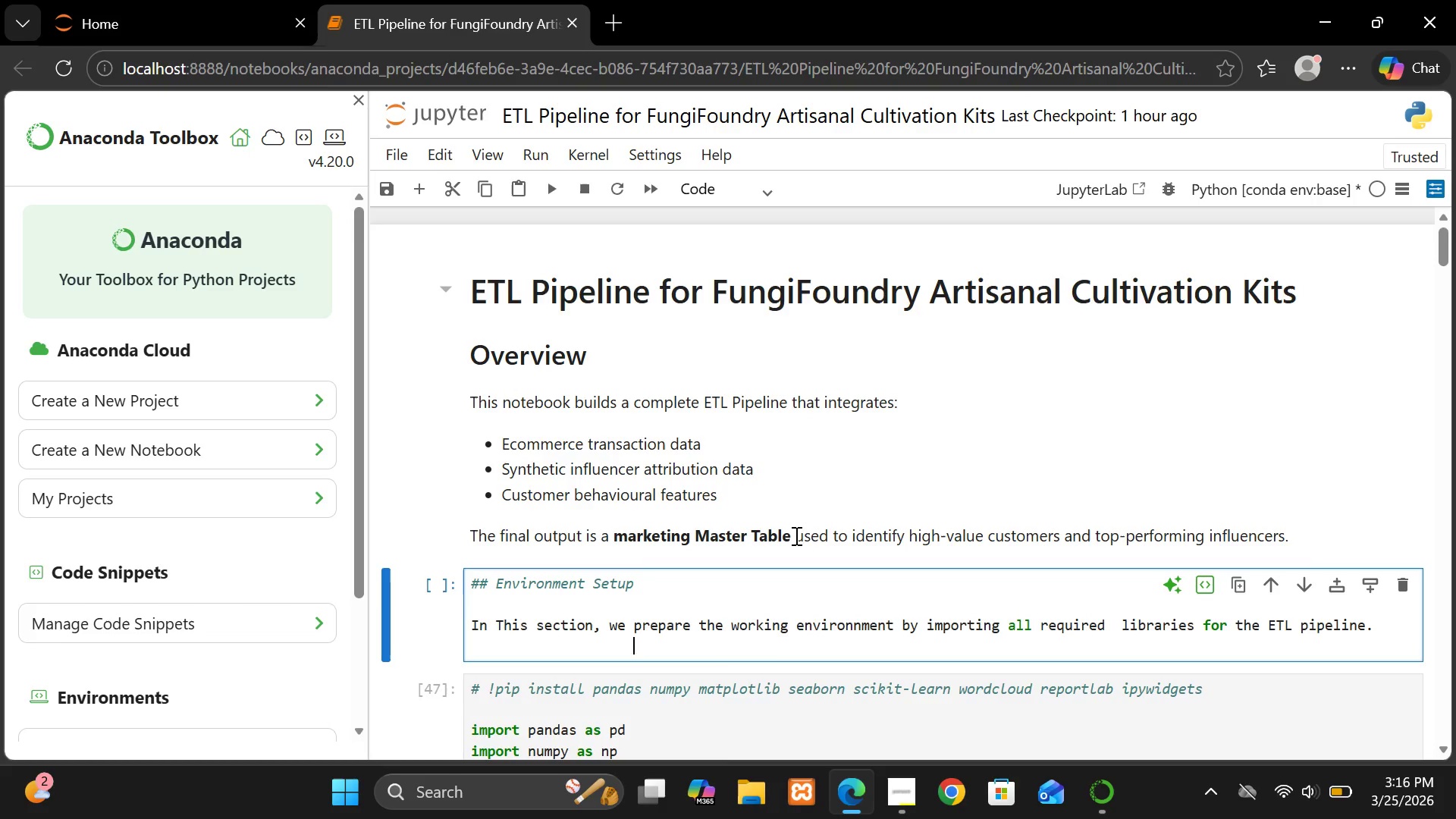 
key(Backspace)
 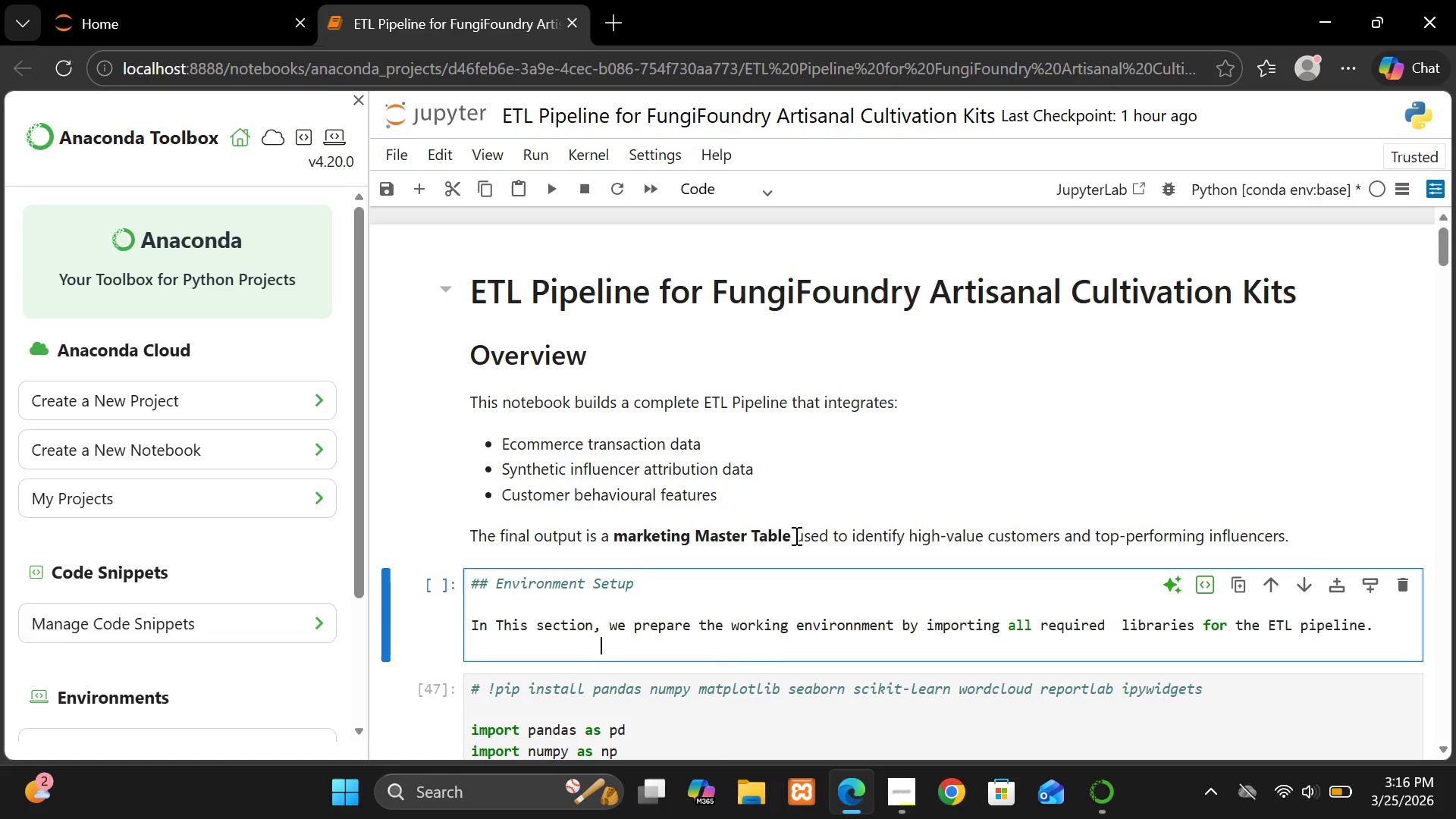 
key(Backspace)
 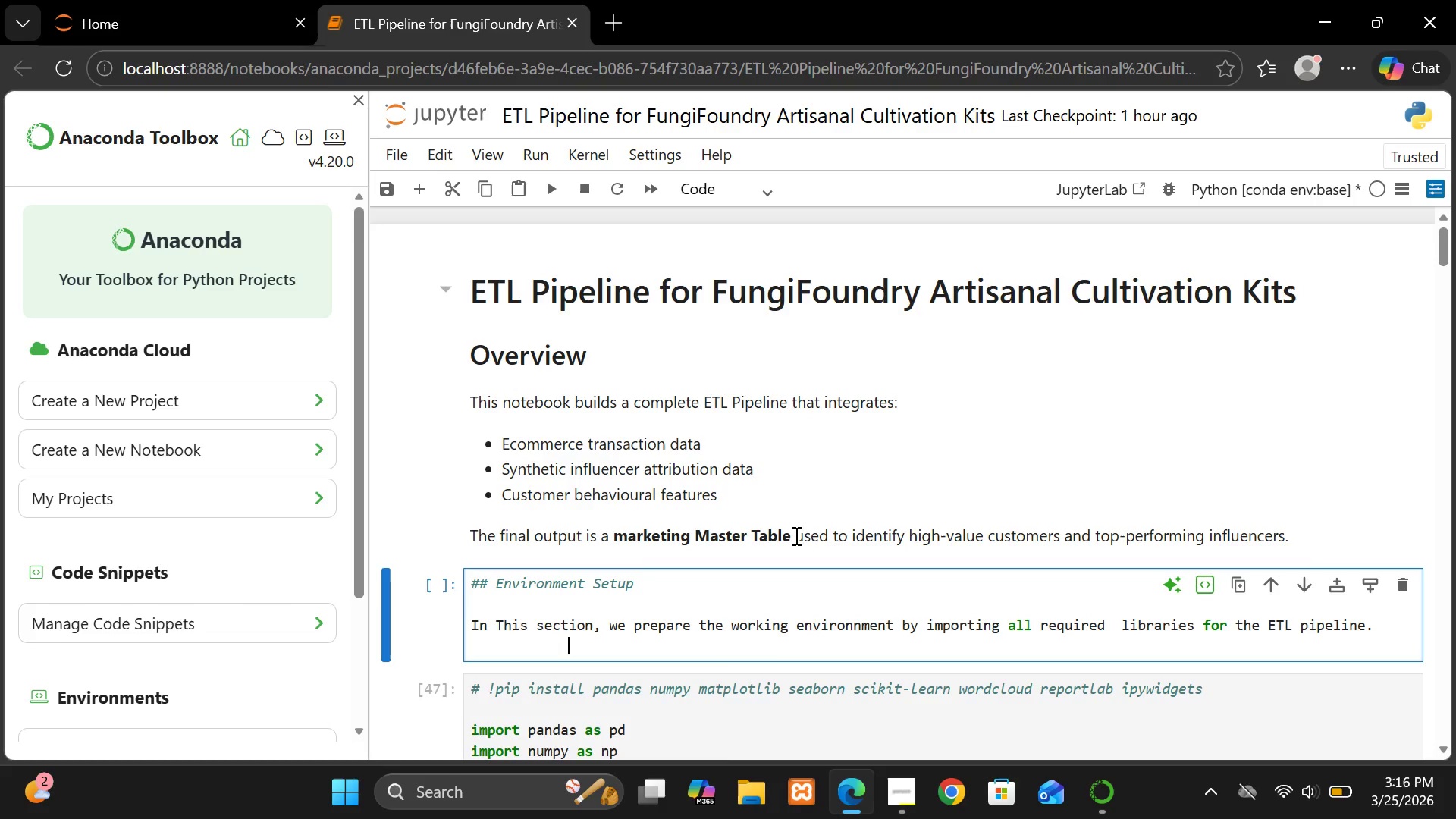 
key(Backspace)
 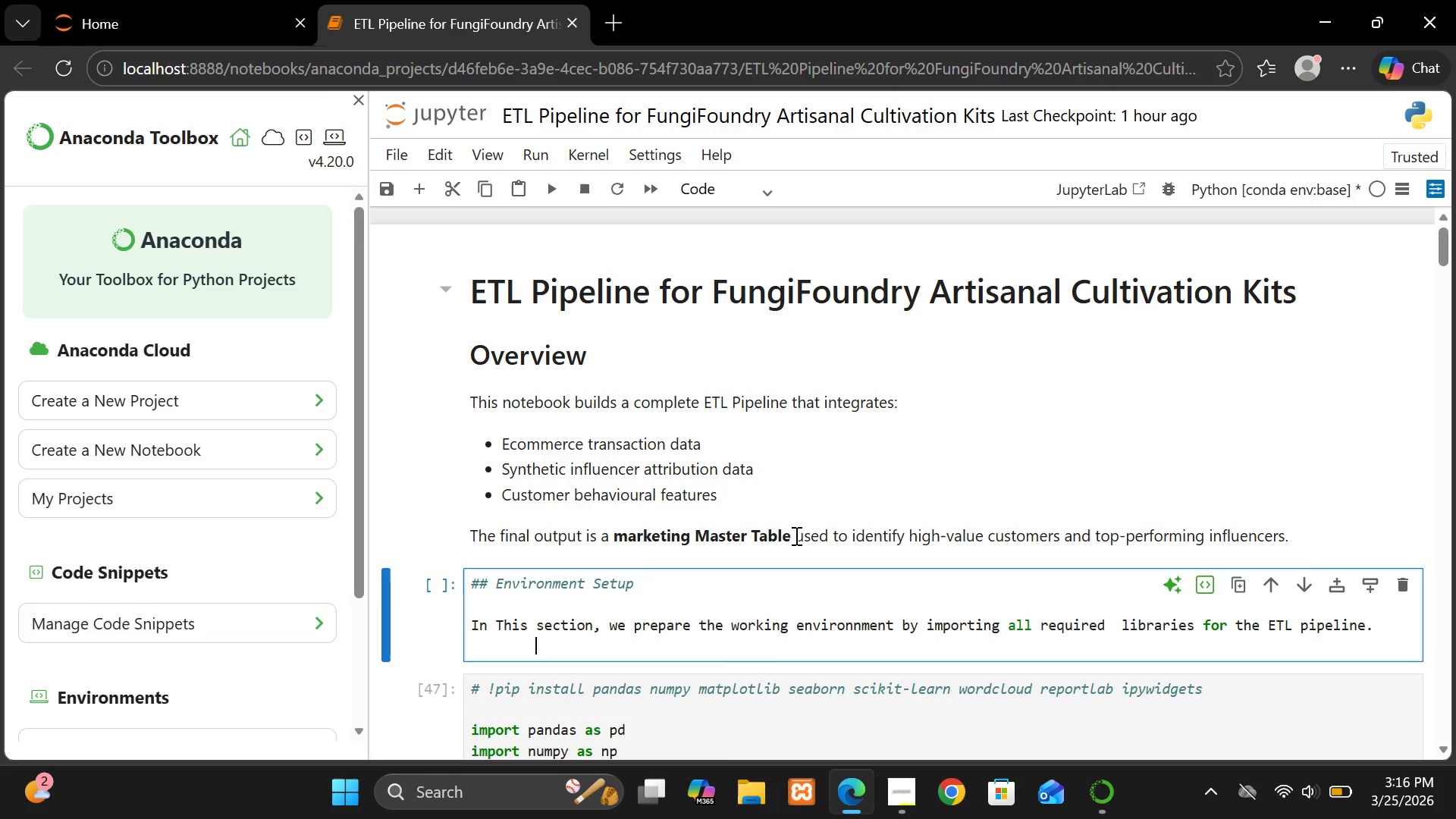 
key(Backspace)
 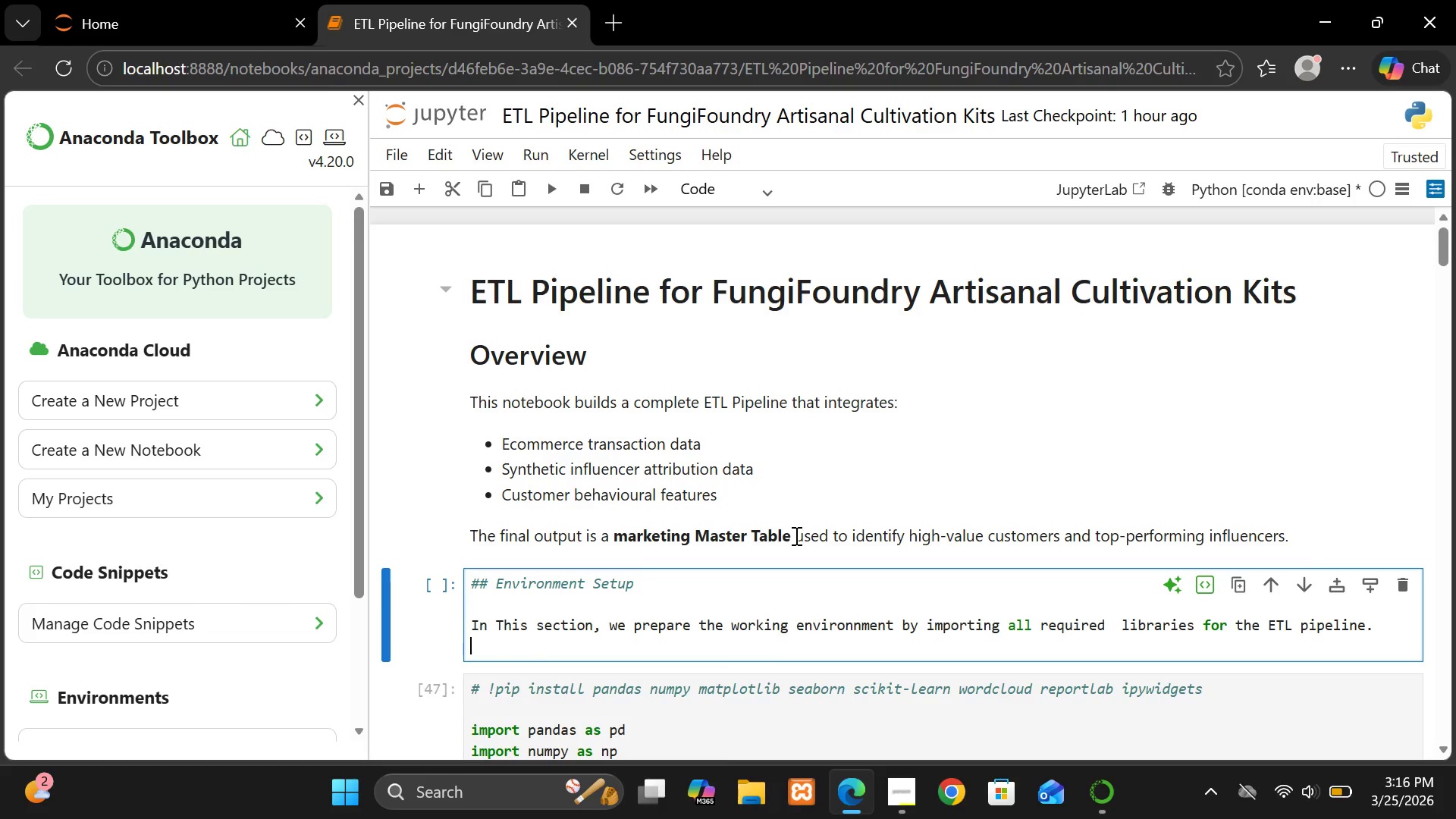 
key(Backspace)
 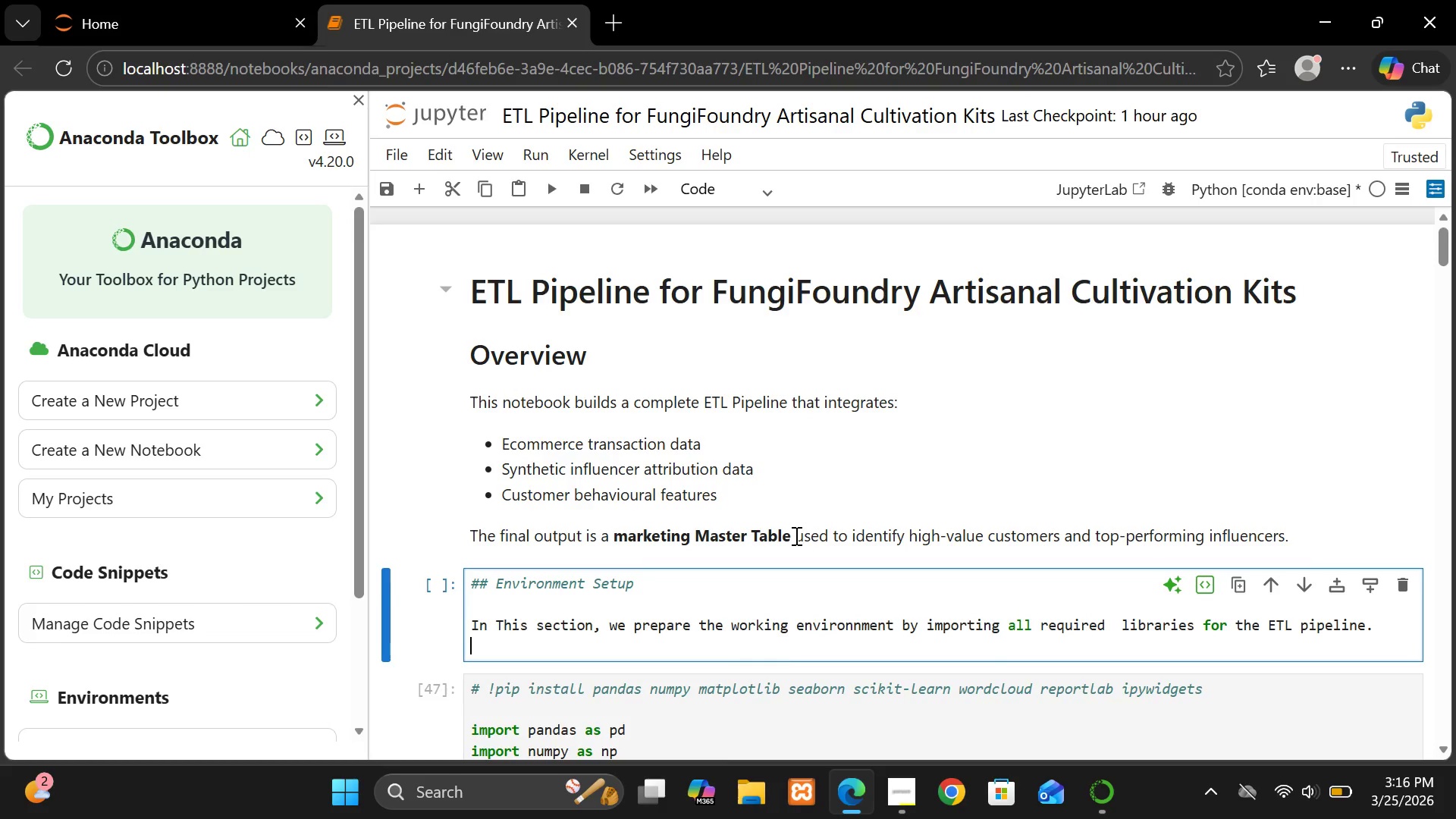 
key(Backspace)
 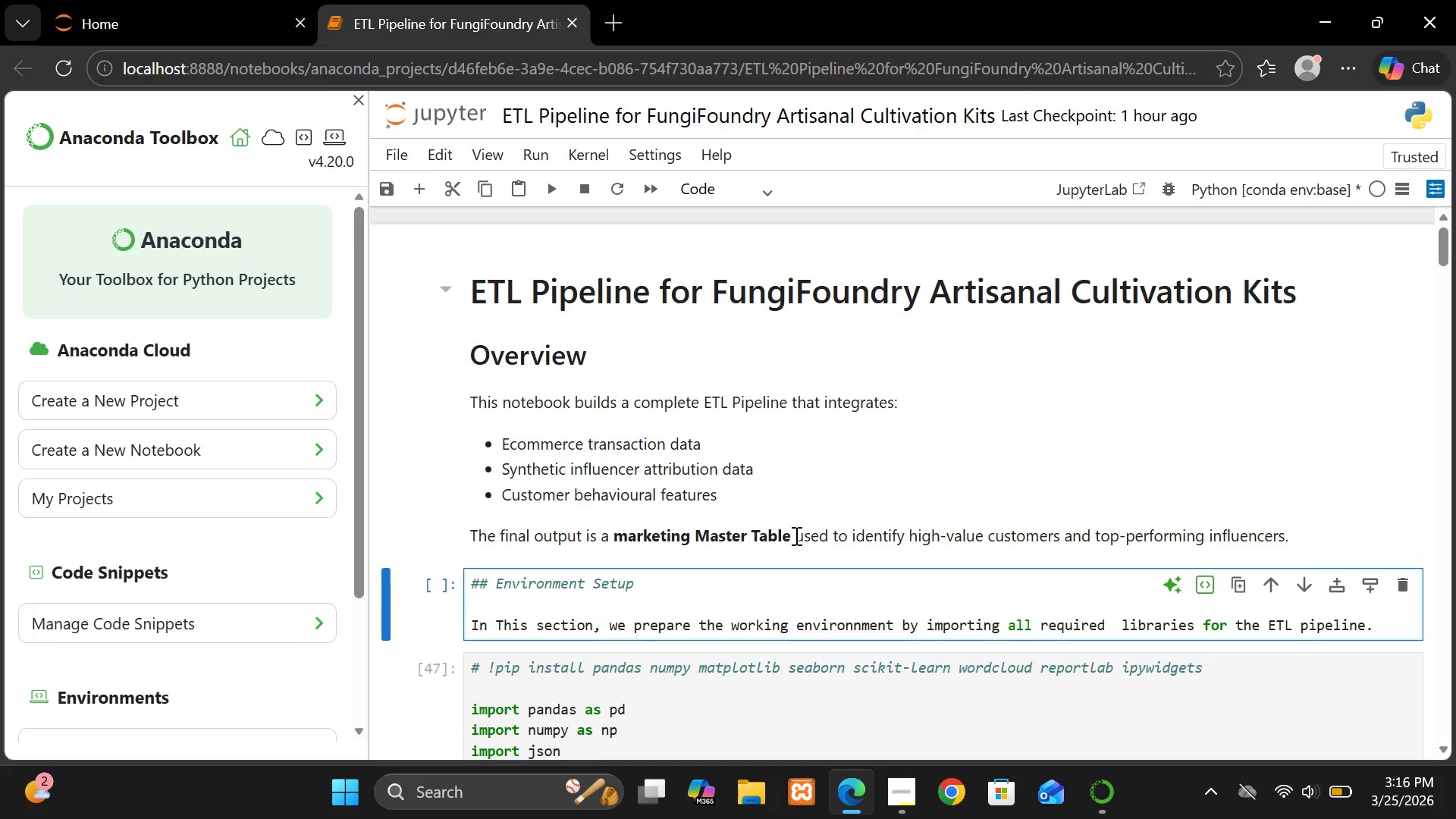 
key(Enter)
 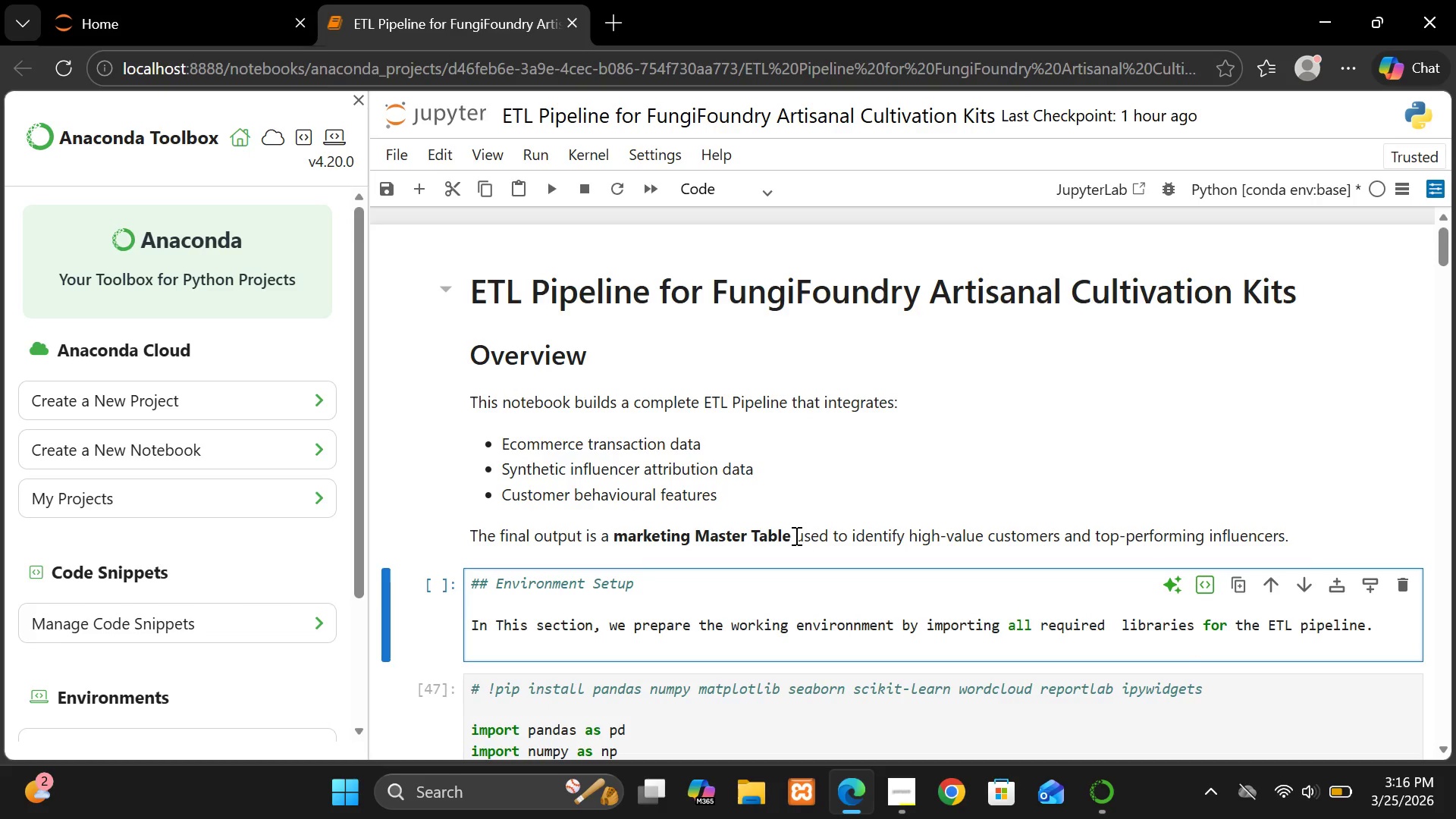 
key(Backspace)
 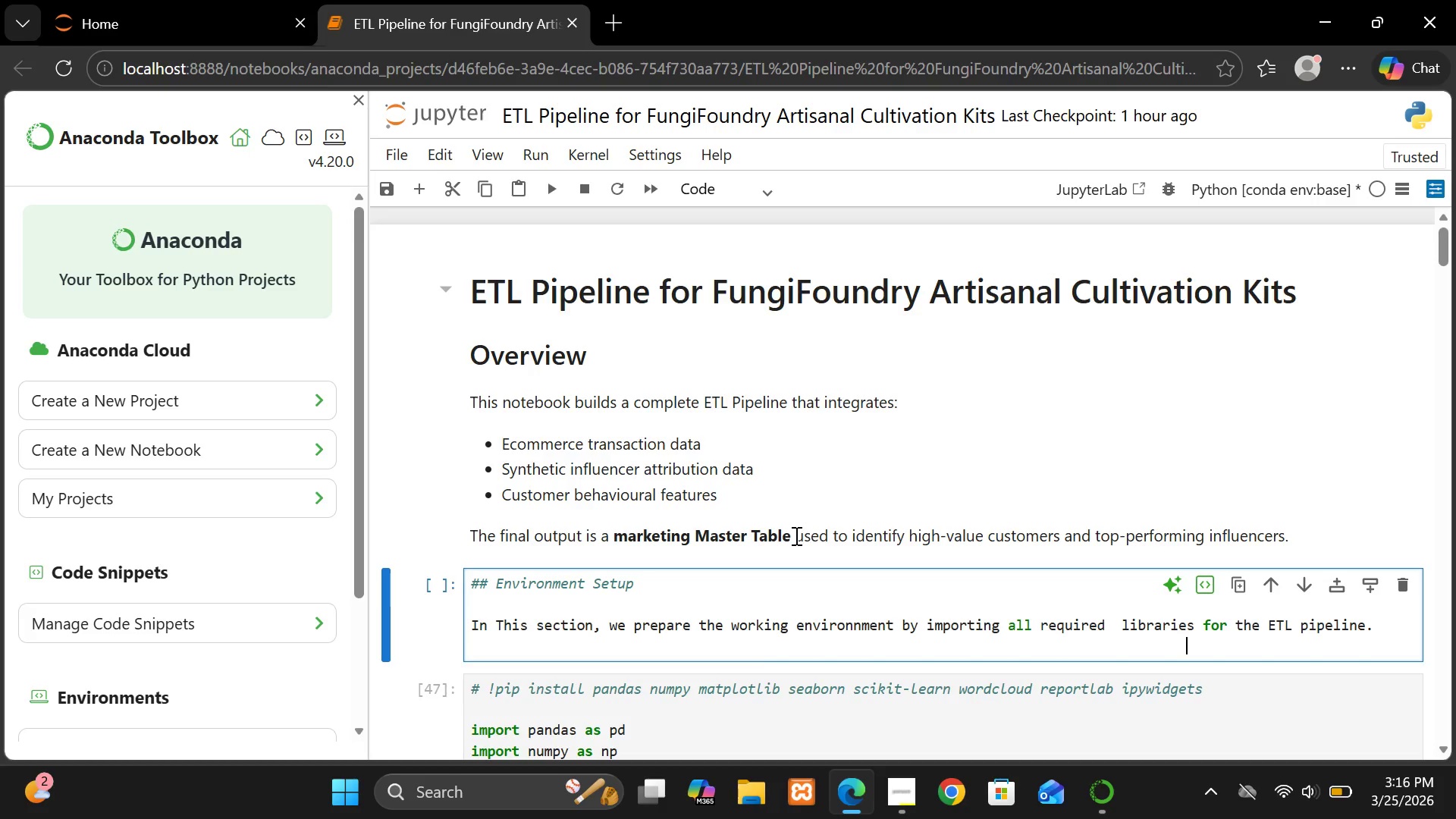 
key(Backspace)
 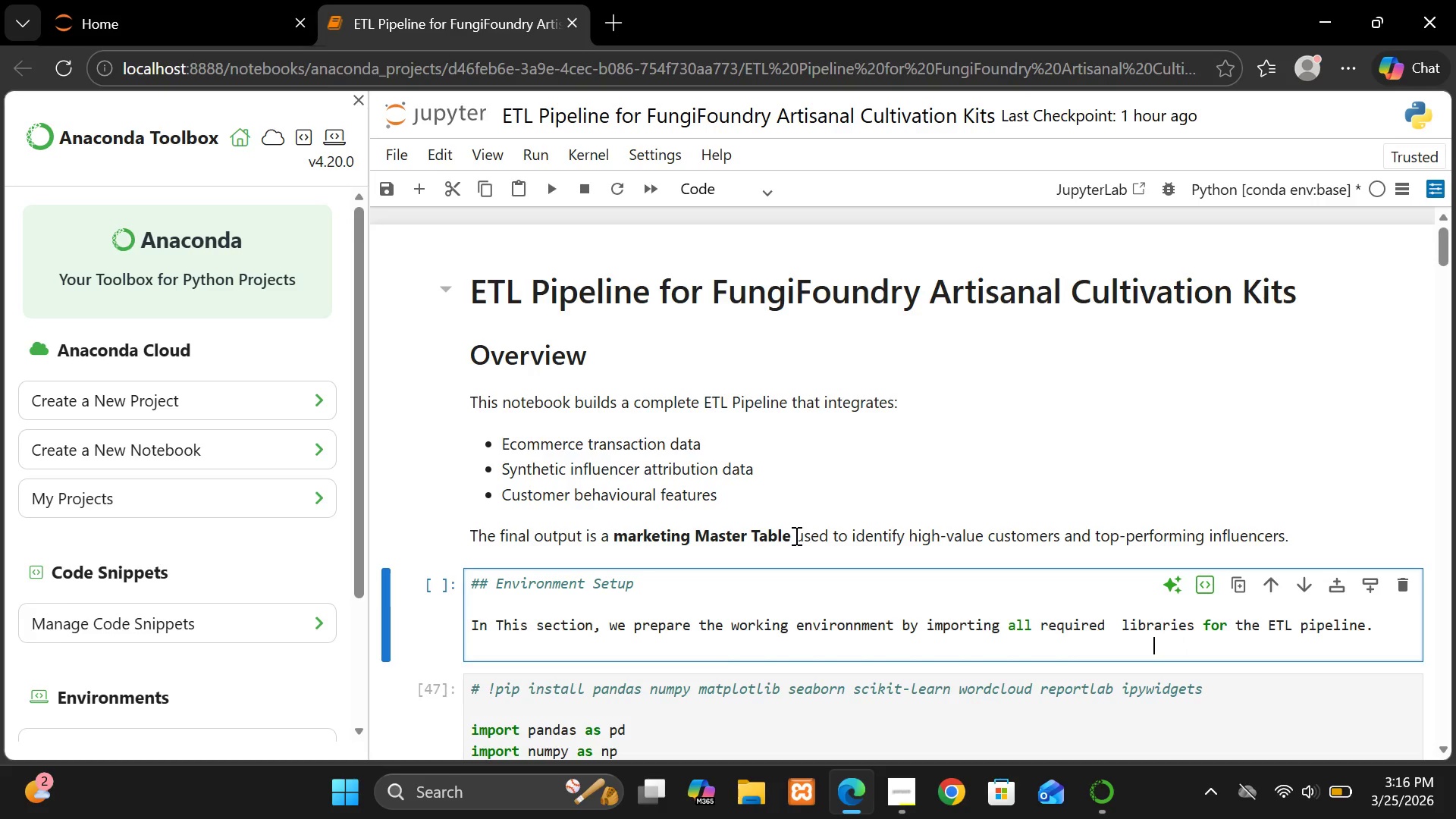 
key(Backspace)
 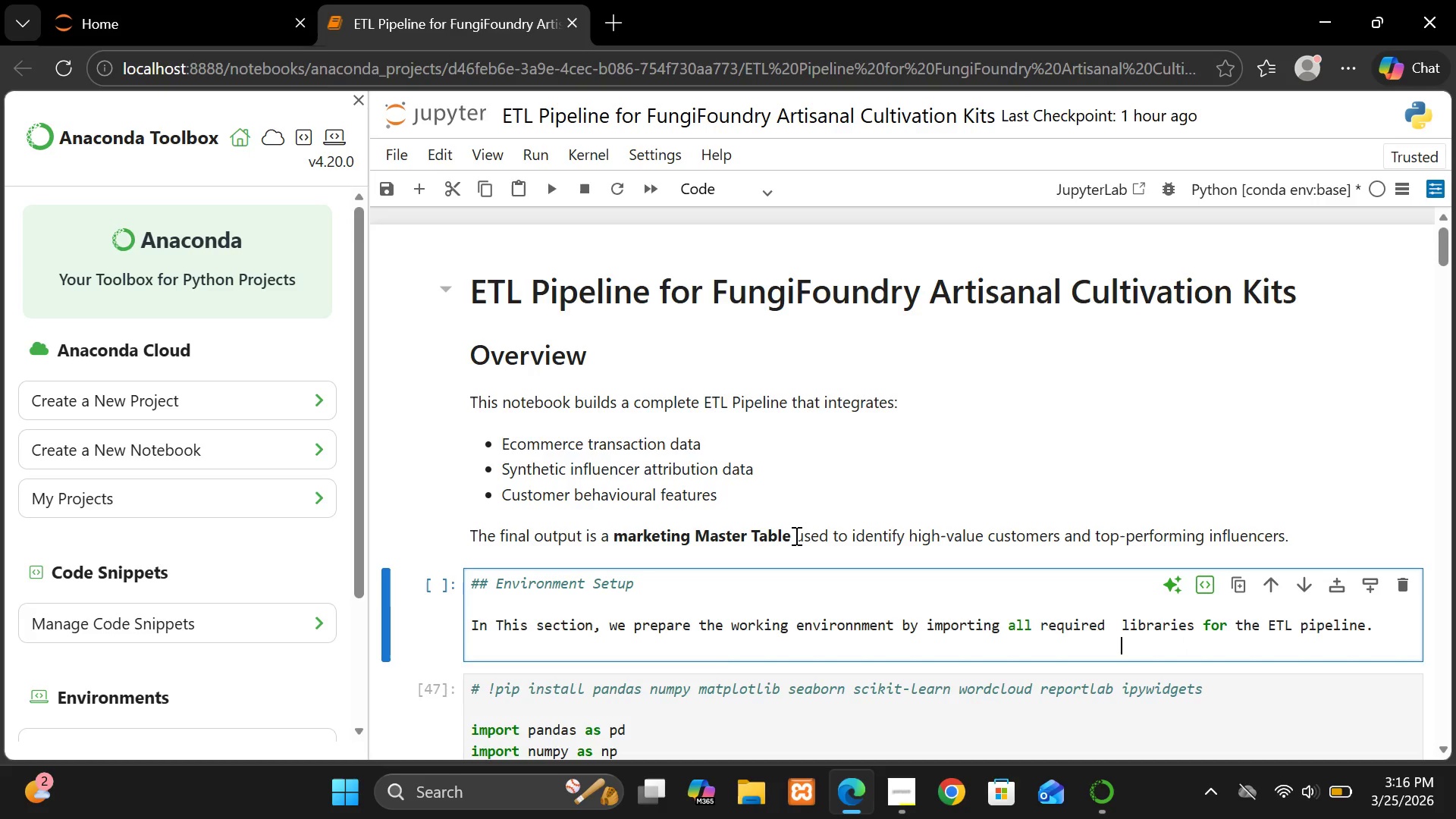 
key(Backspace)
 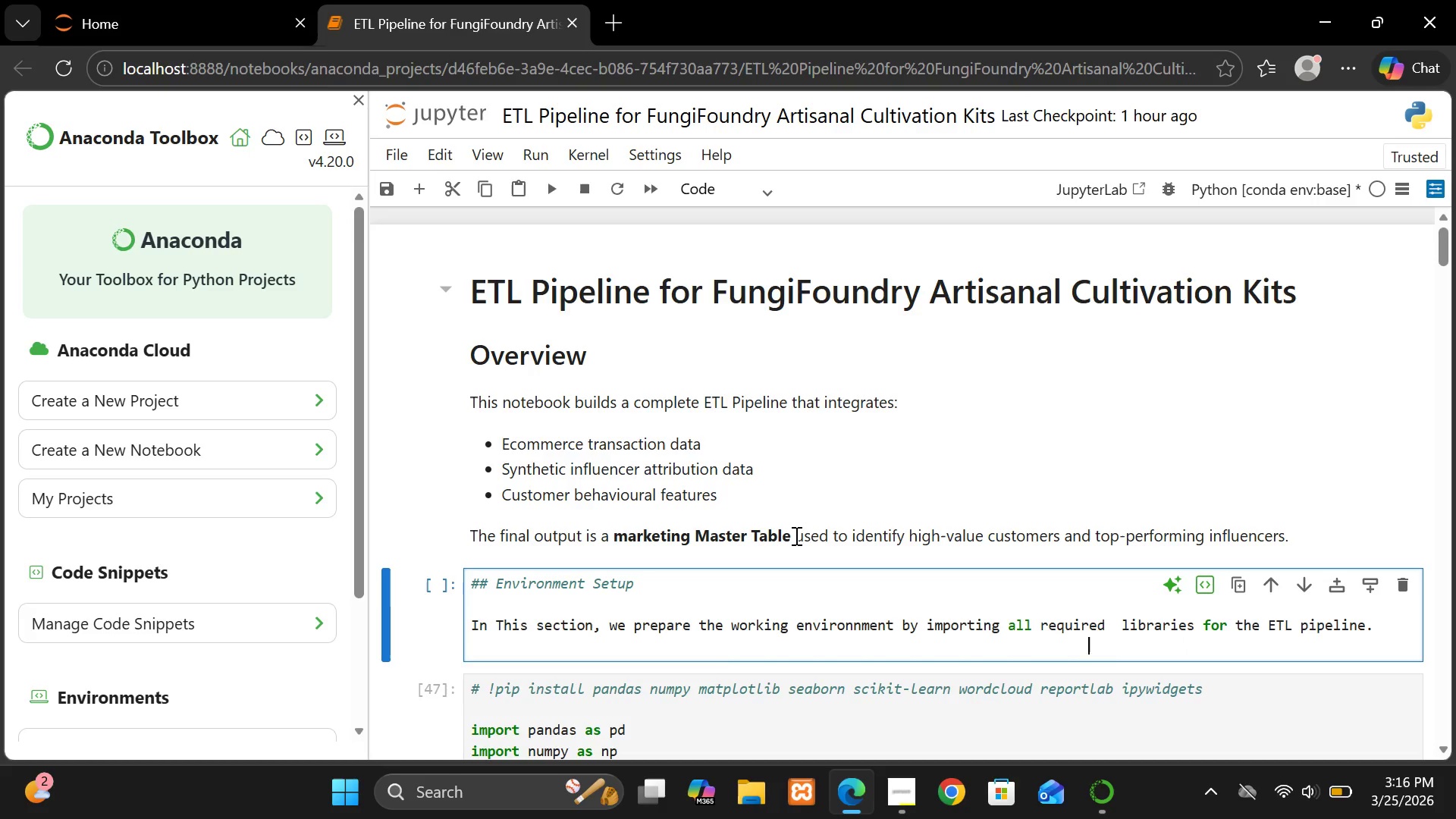 
key(Backspace)
 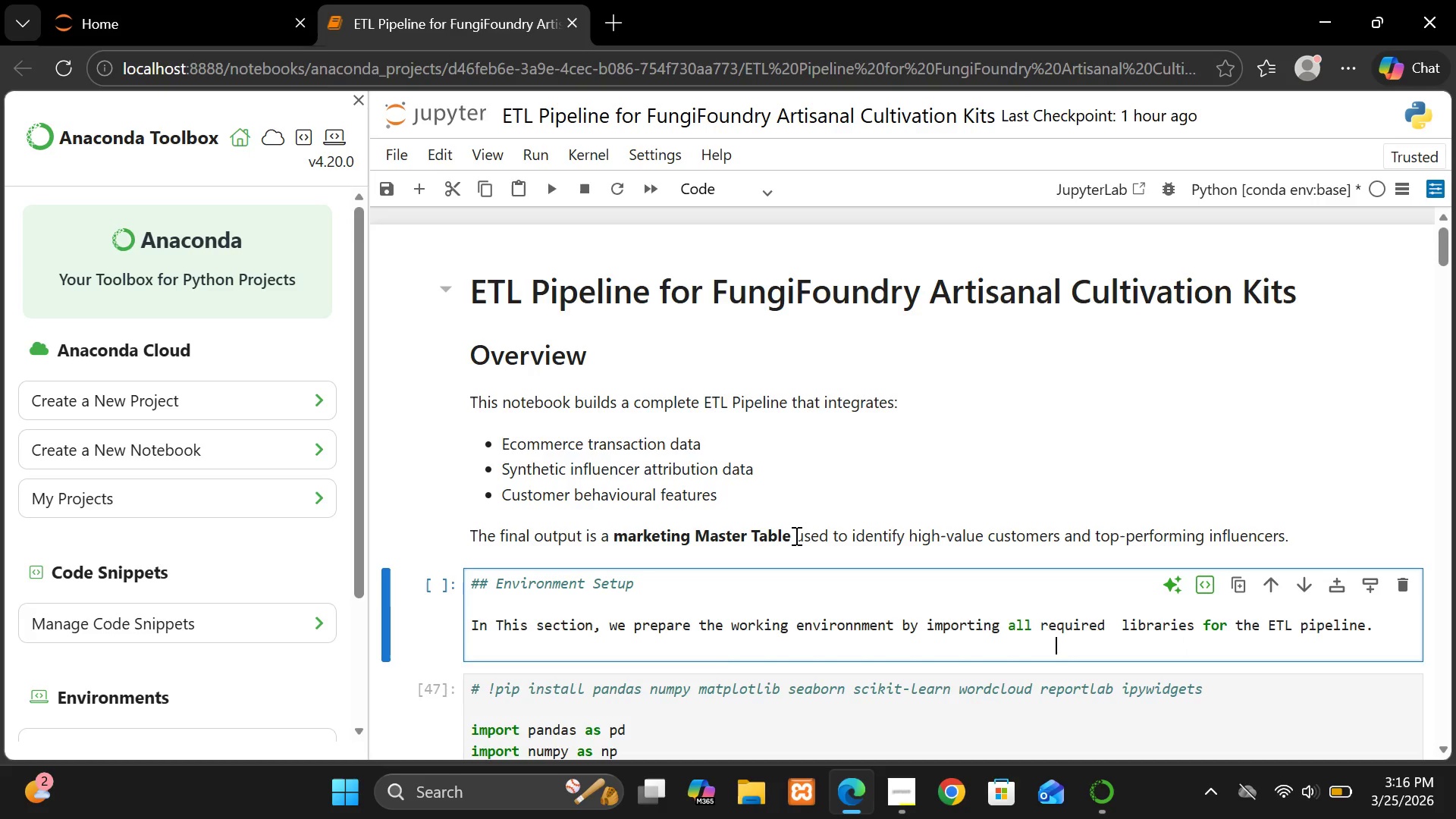 
key(Backspace)
 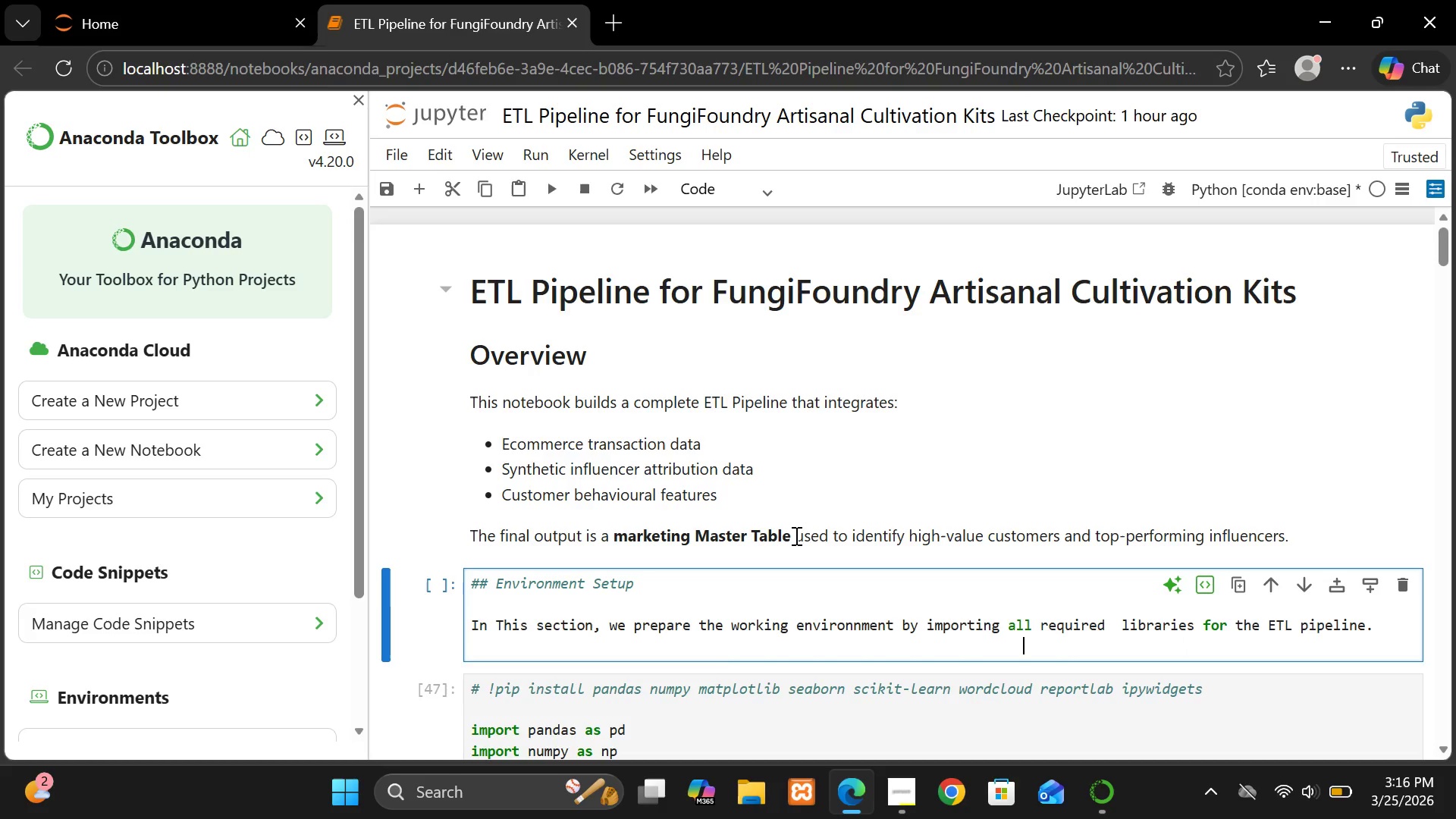 
key(Backspace)
 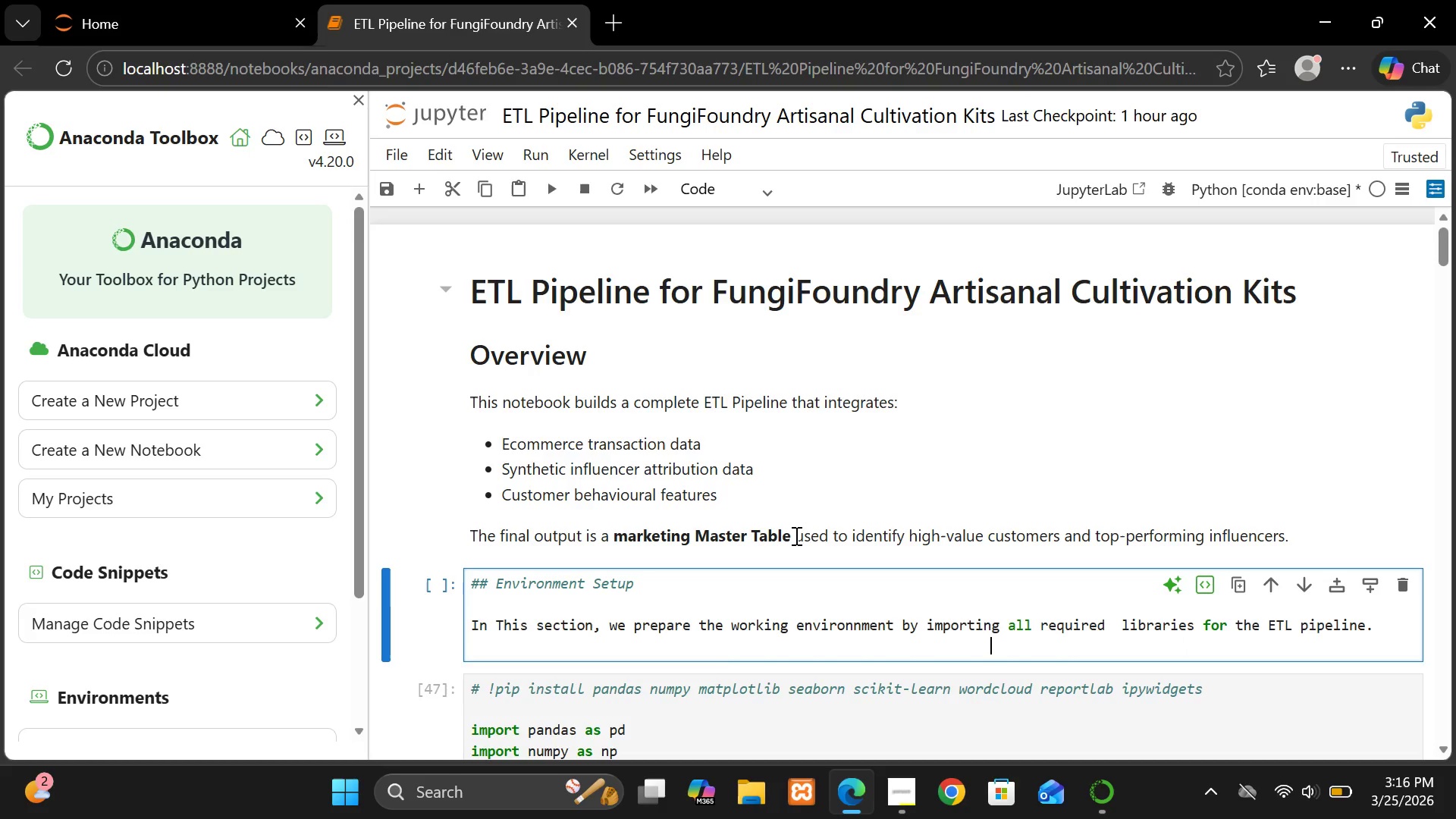 
key(Backspace)
 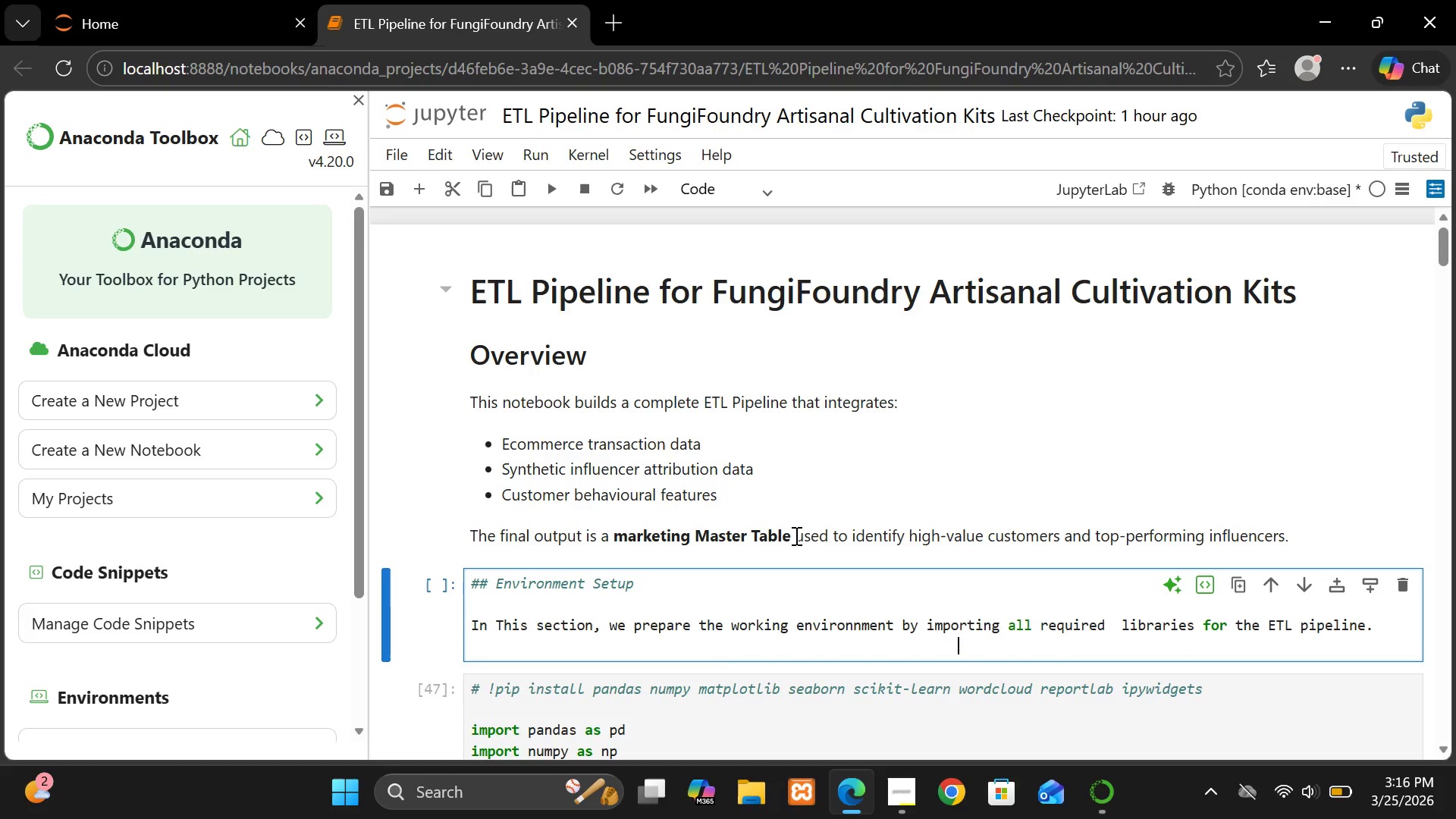 
key(Backspace)
 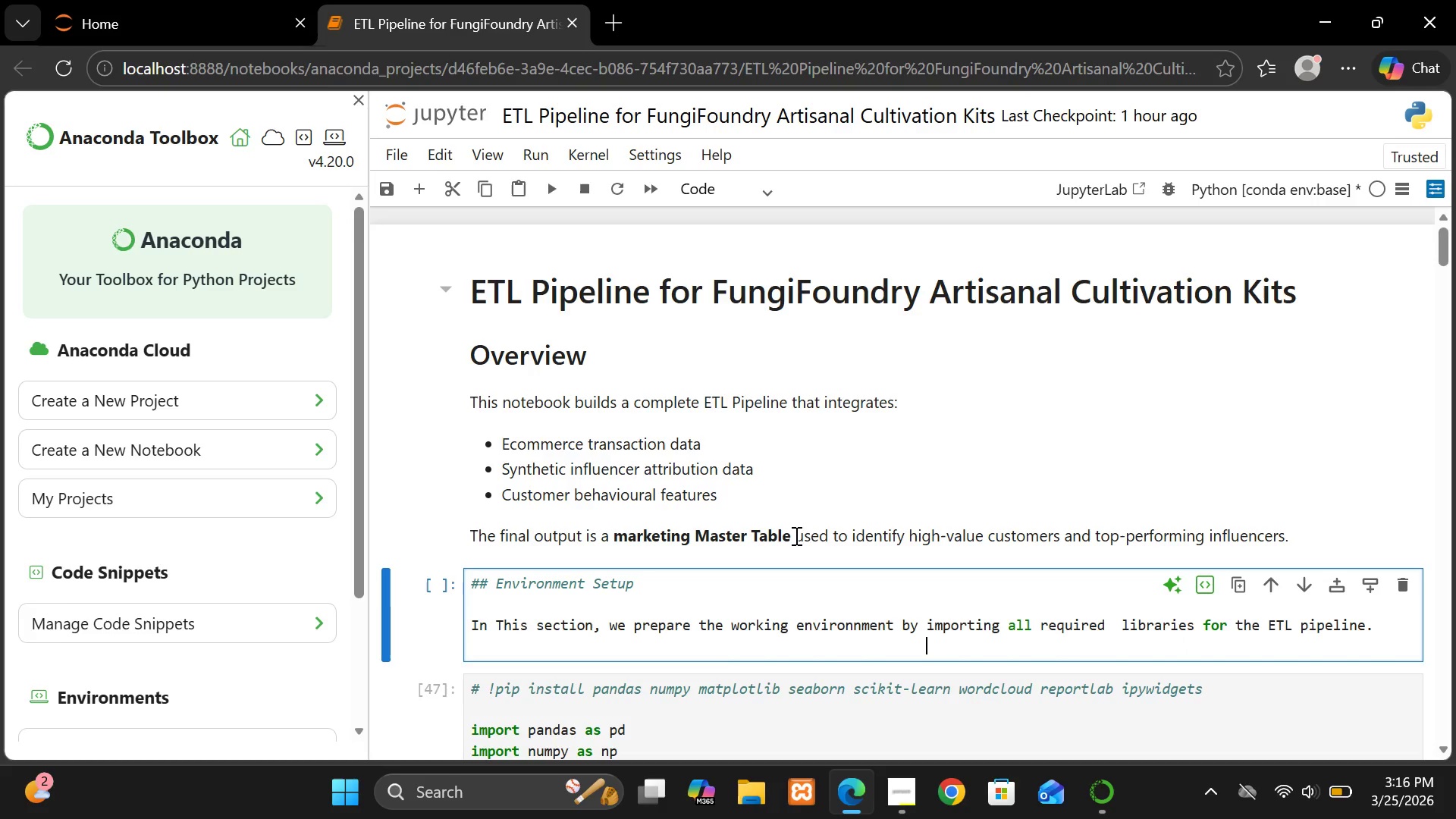 
key(Backspace)
 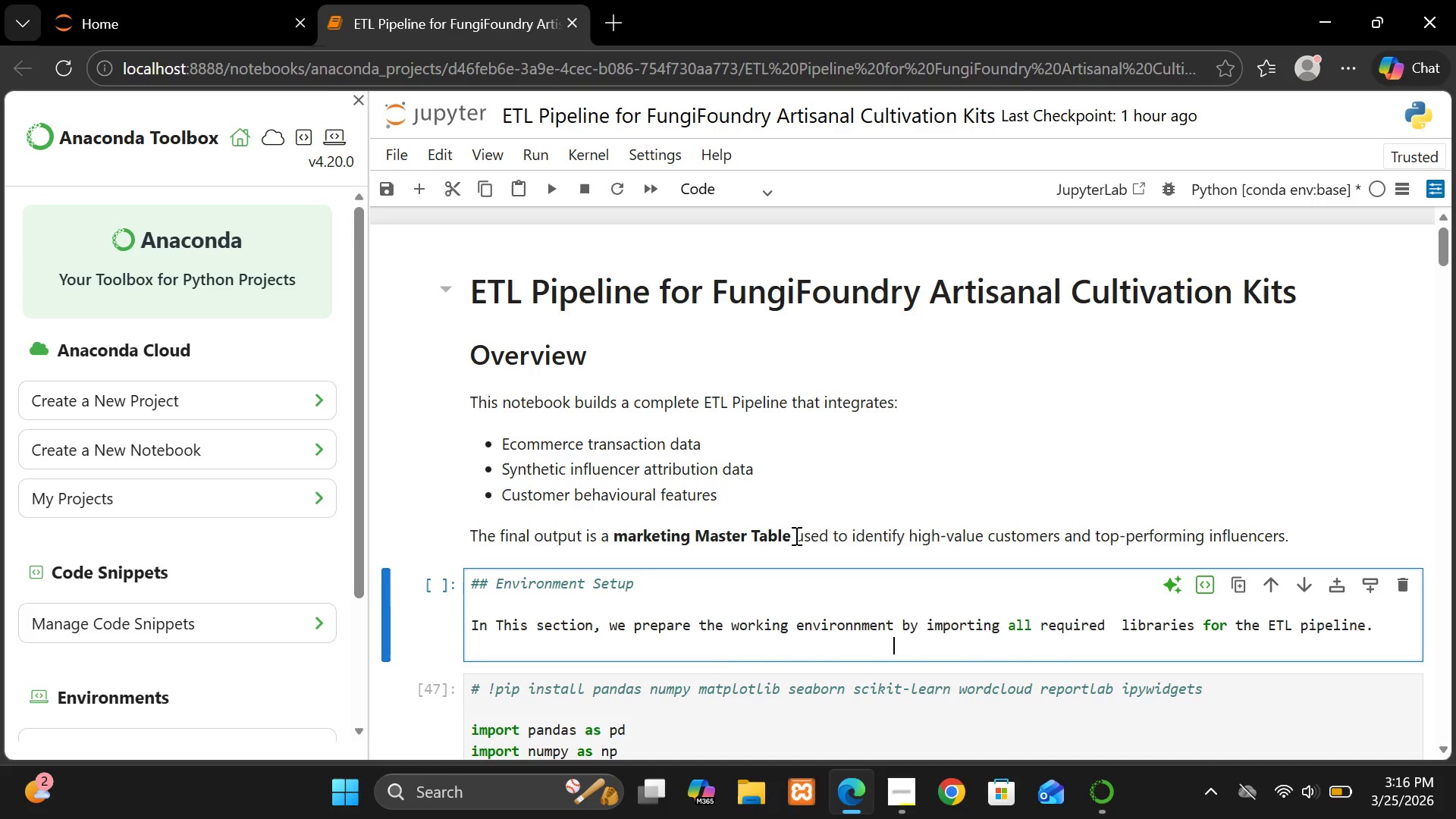 
key(Backspace)
 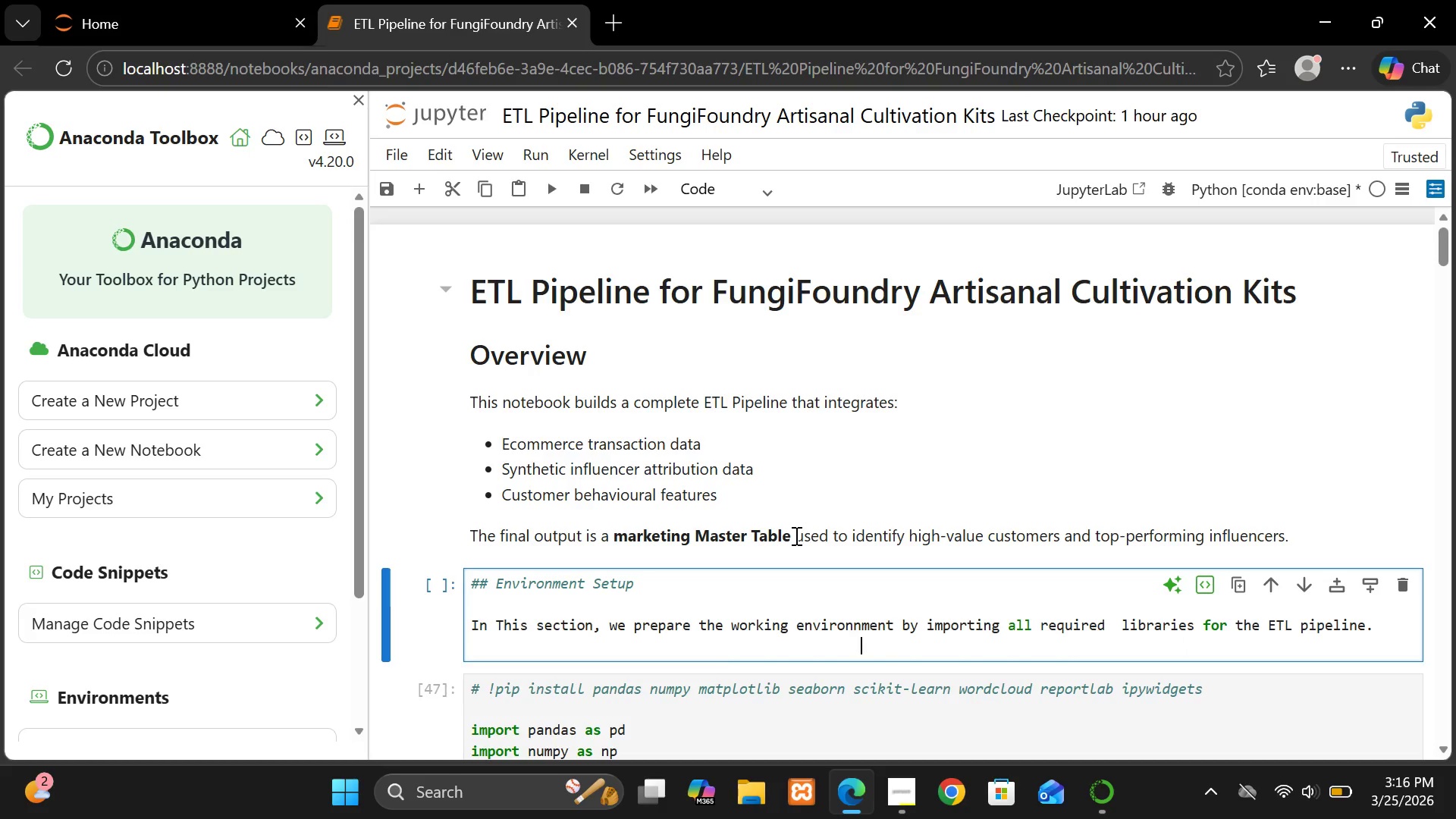 
key(Backspace)
 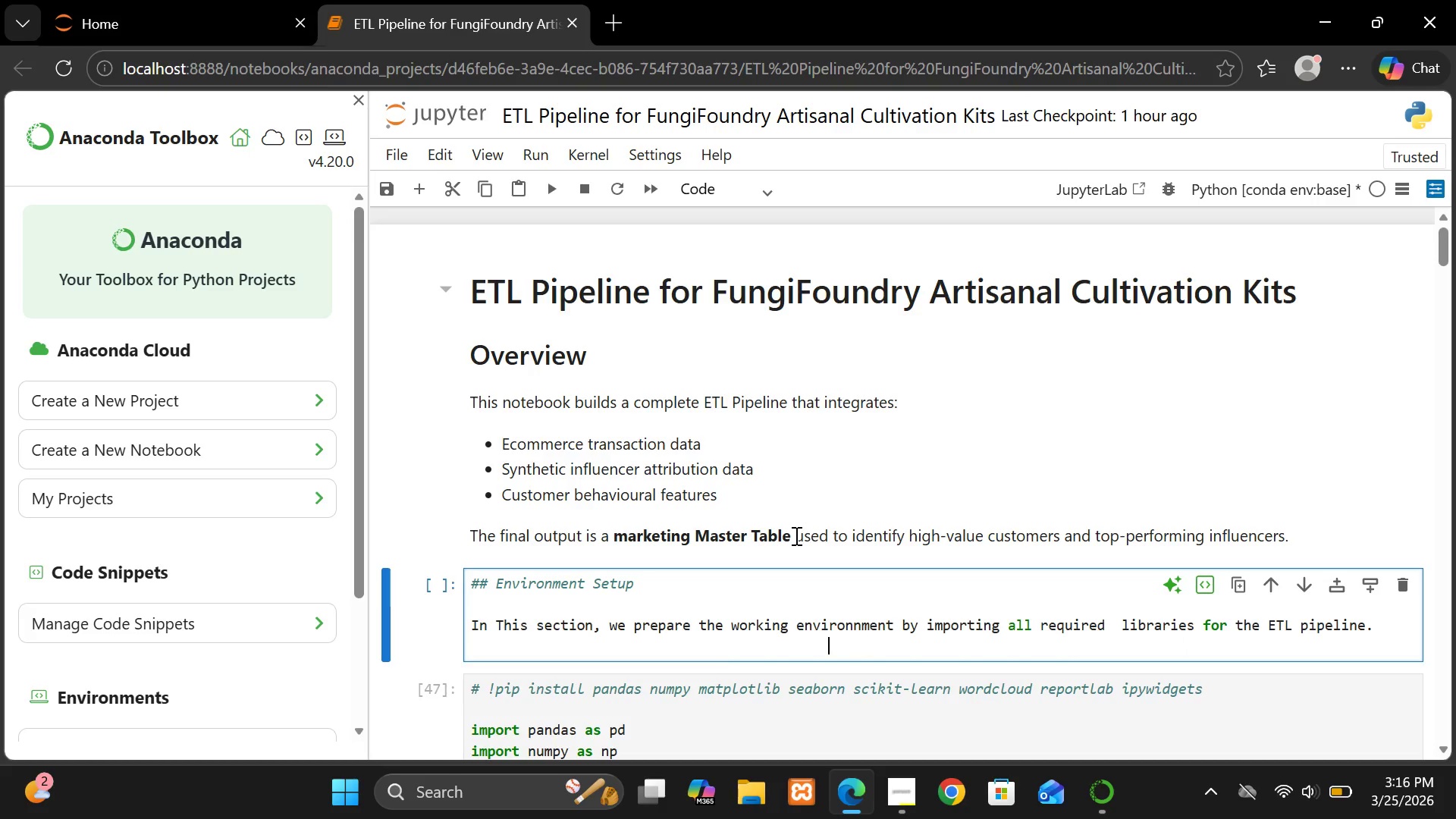 
key(Backspace)
 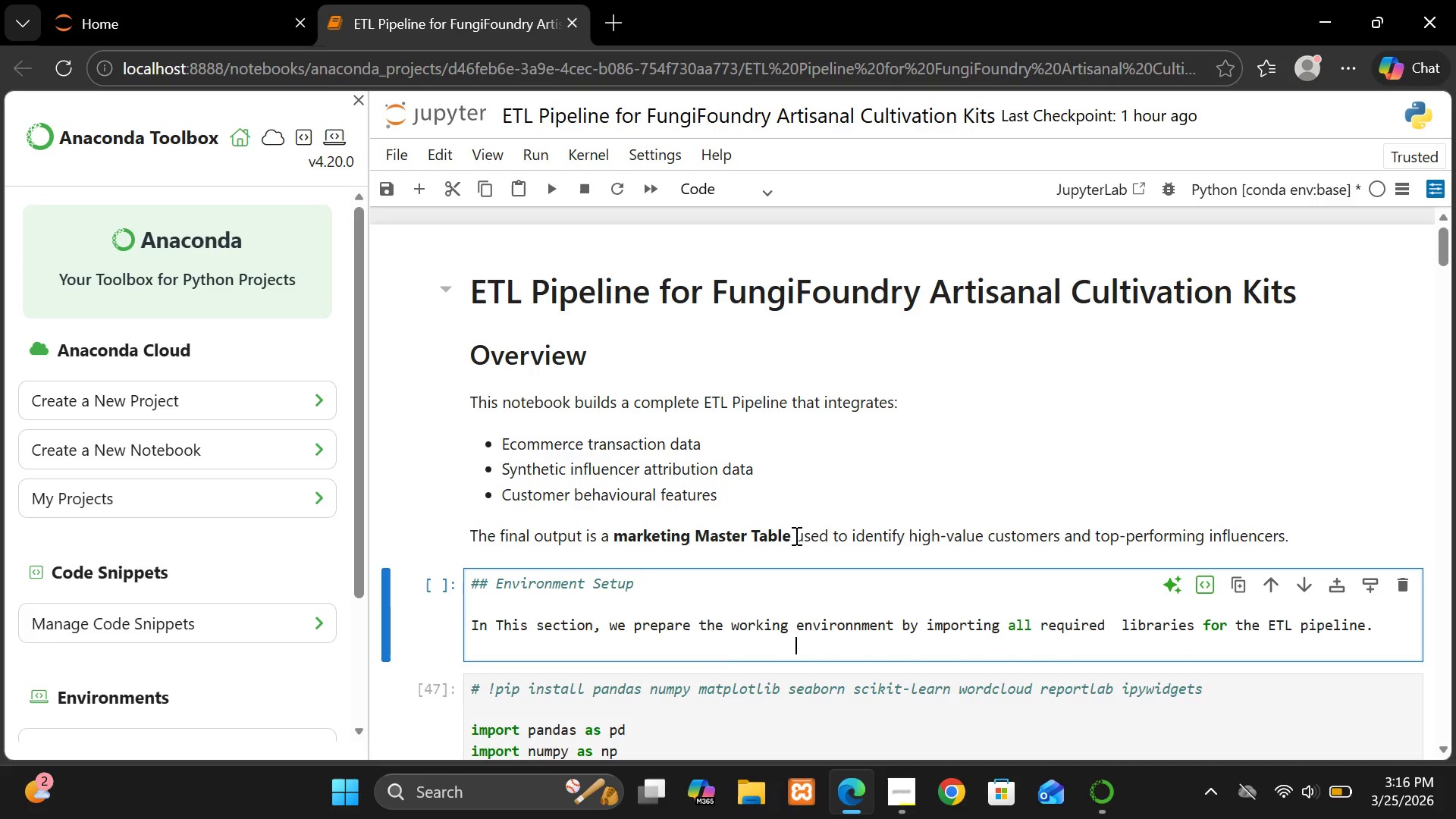 
key(Backspace)
 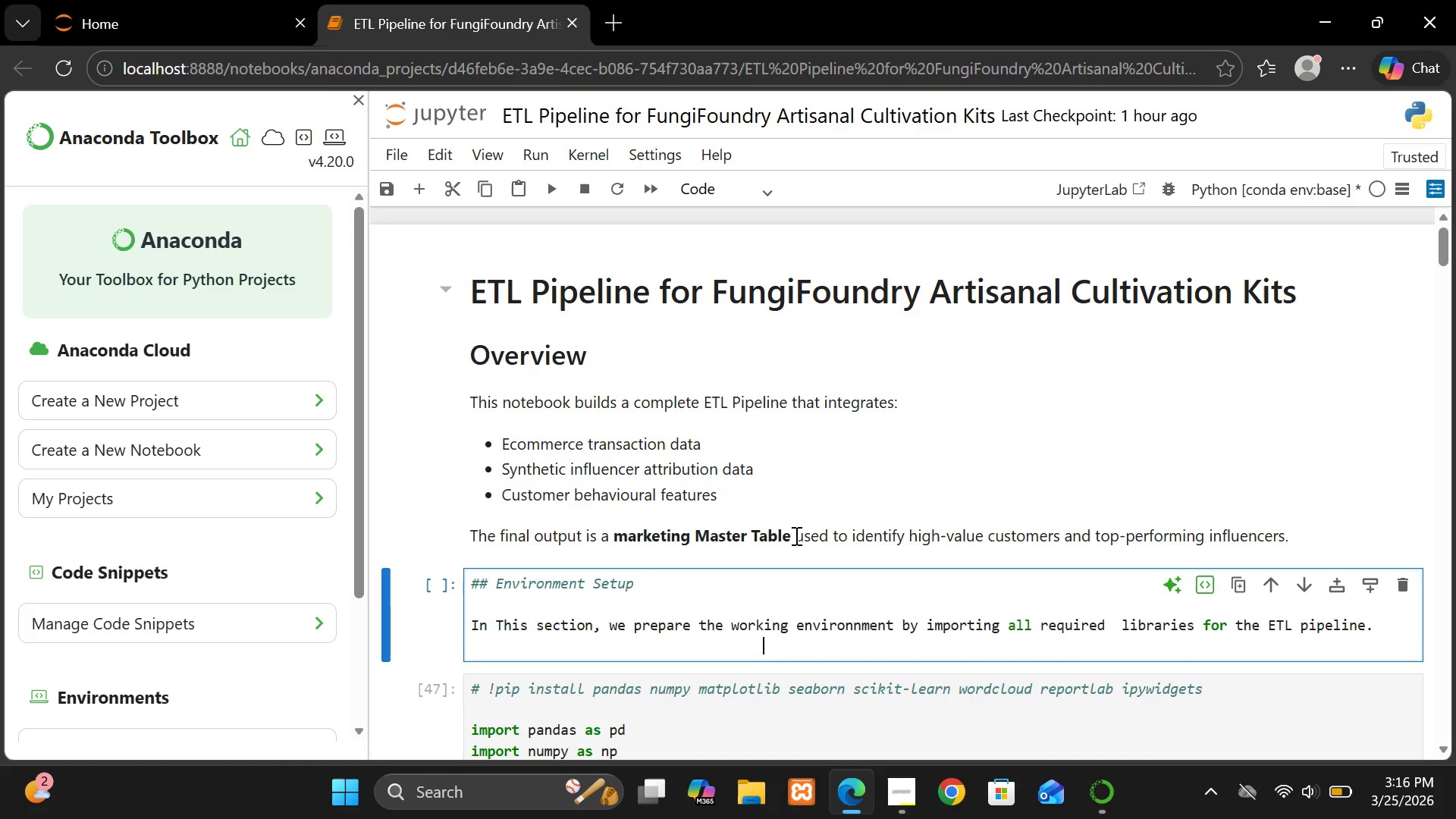 
key(Backspace)
 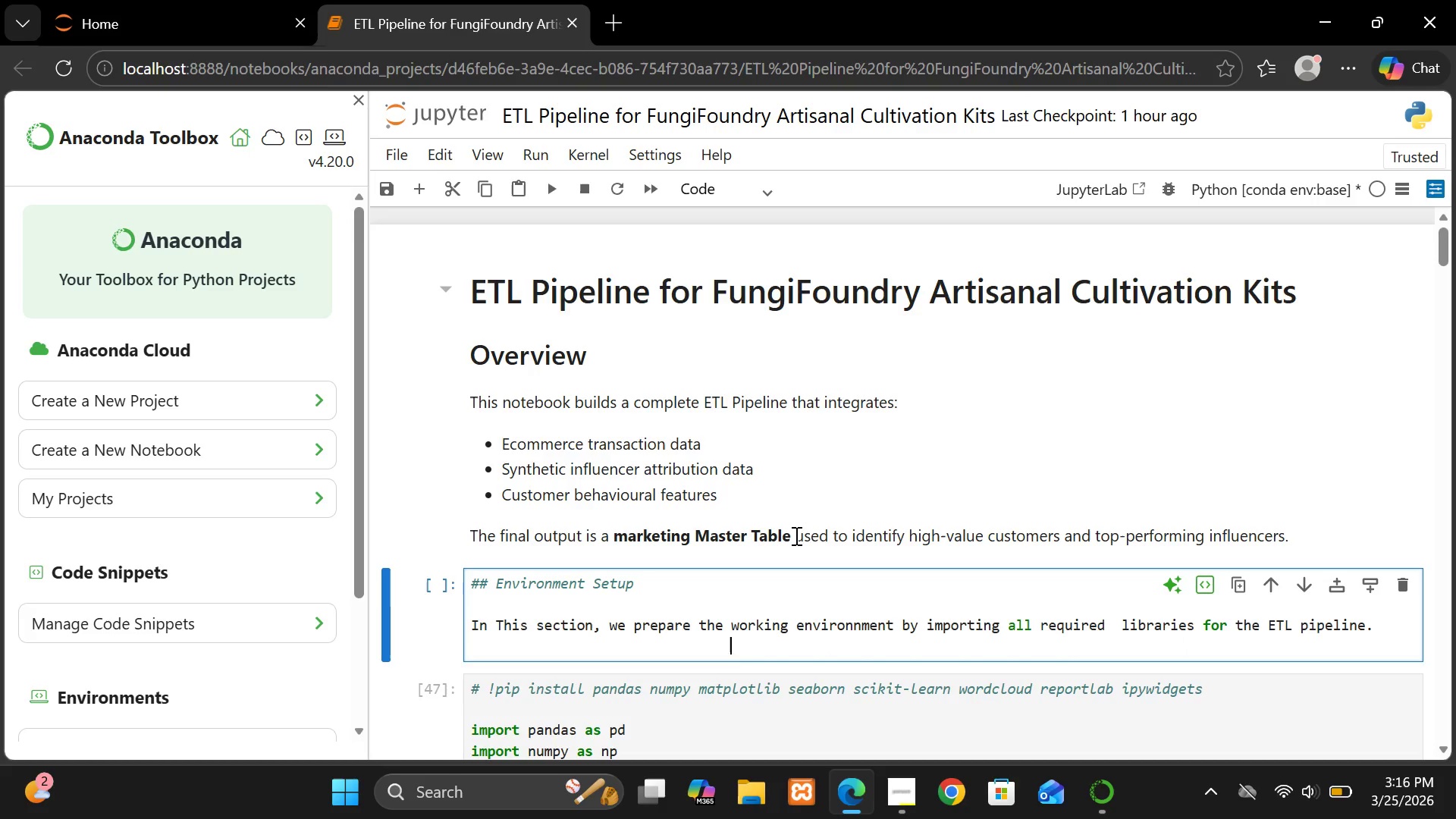 
key(Backspace)
 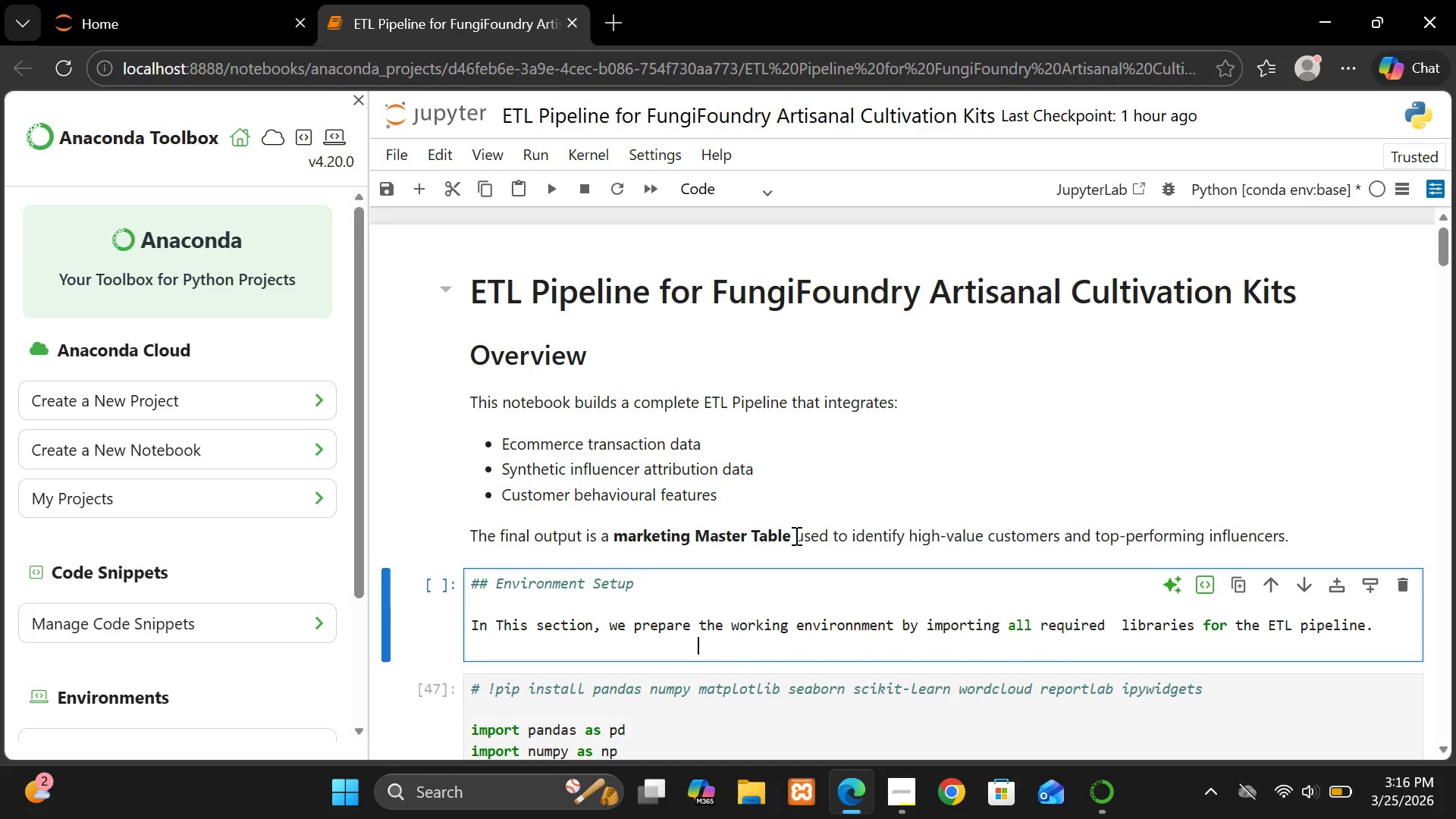 
key(Backspace)
 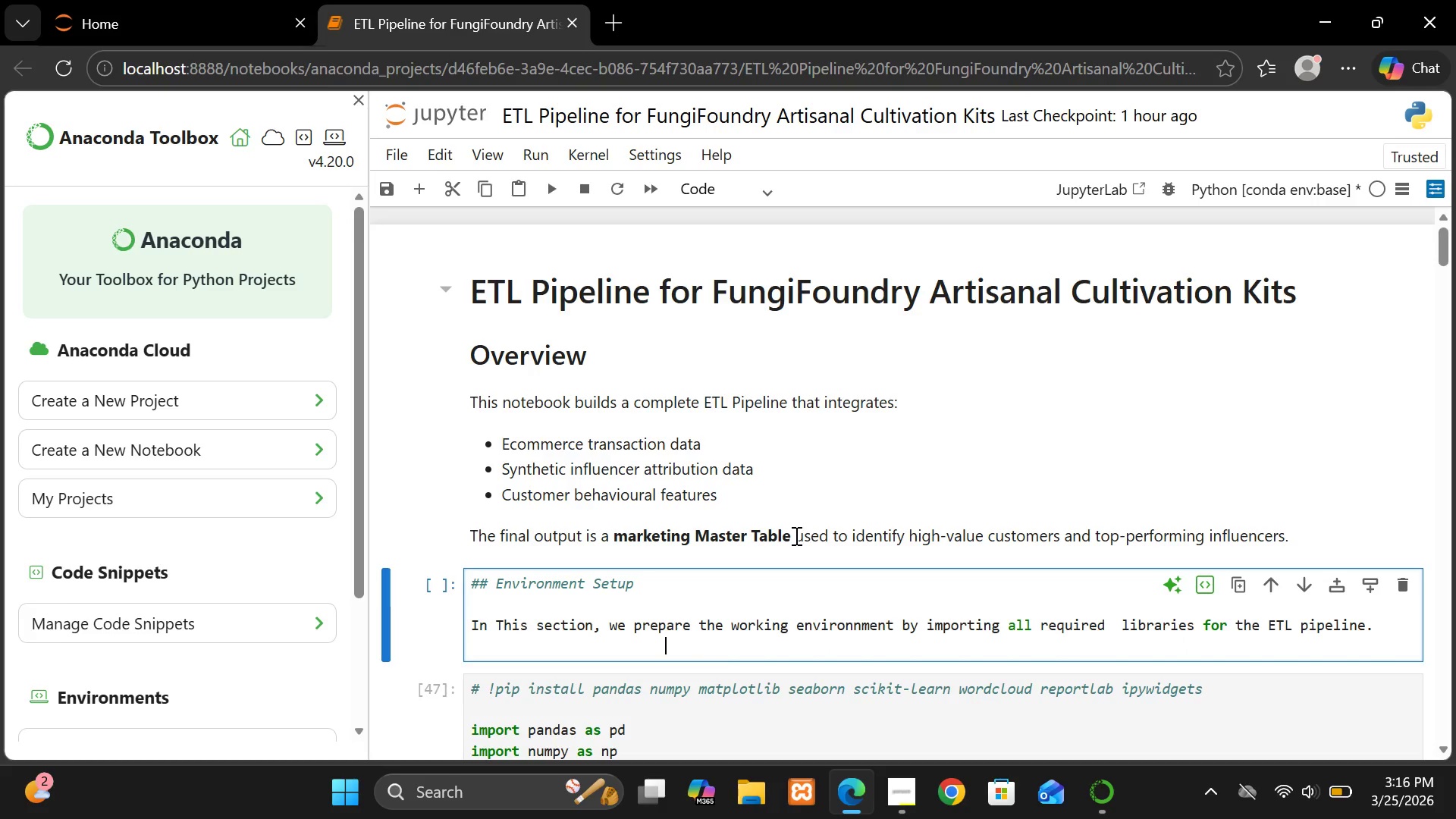 
key(Backspace)
 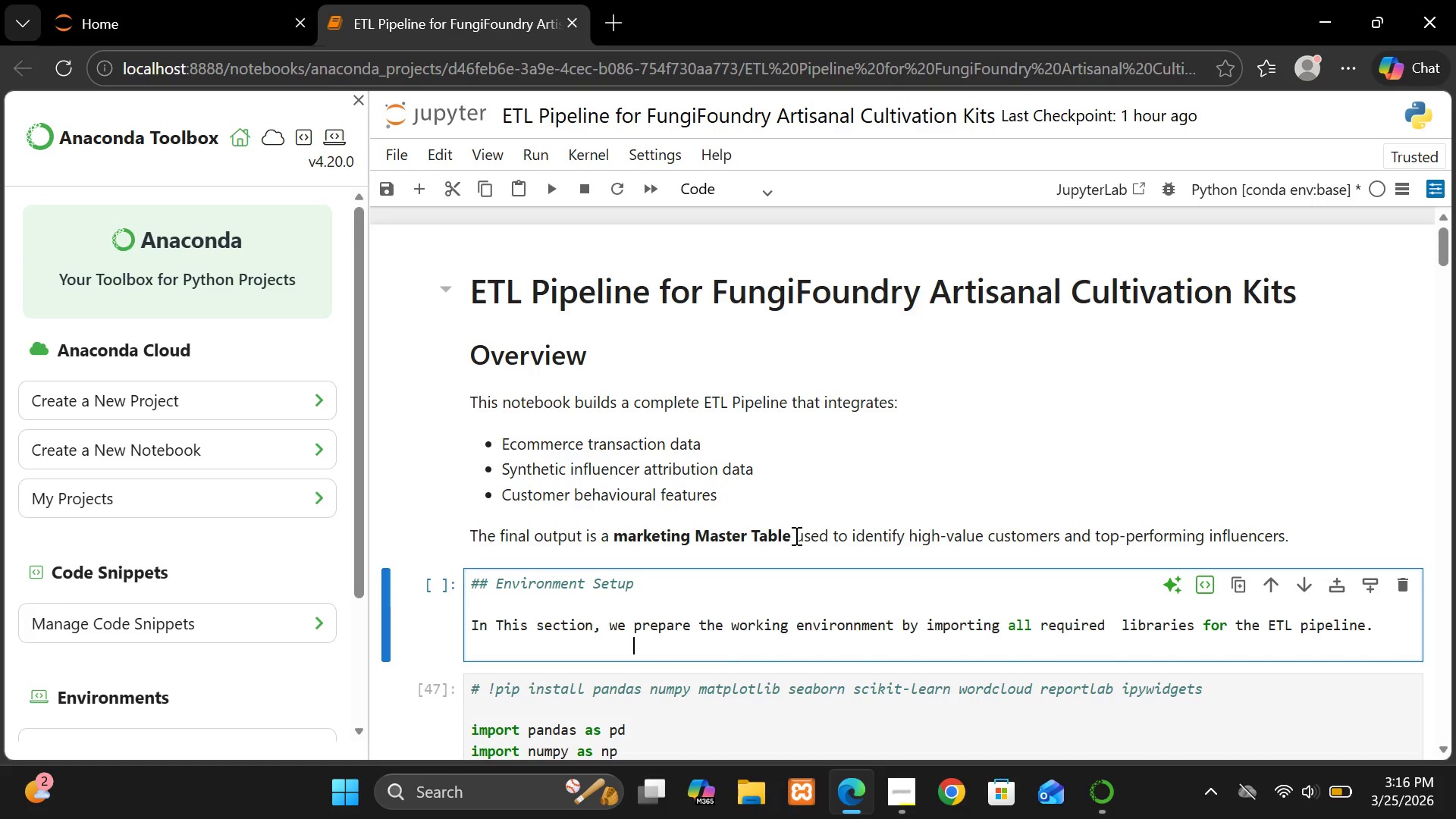 
key(Backspace)
 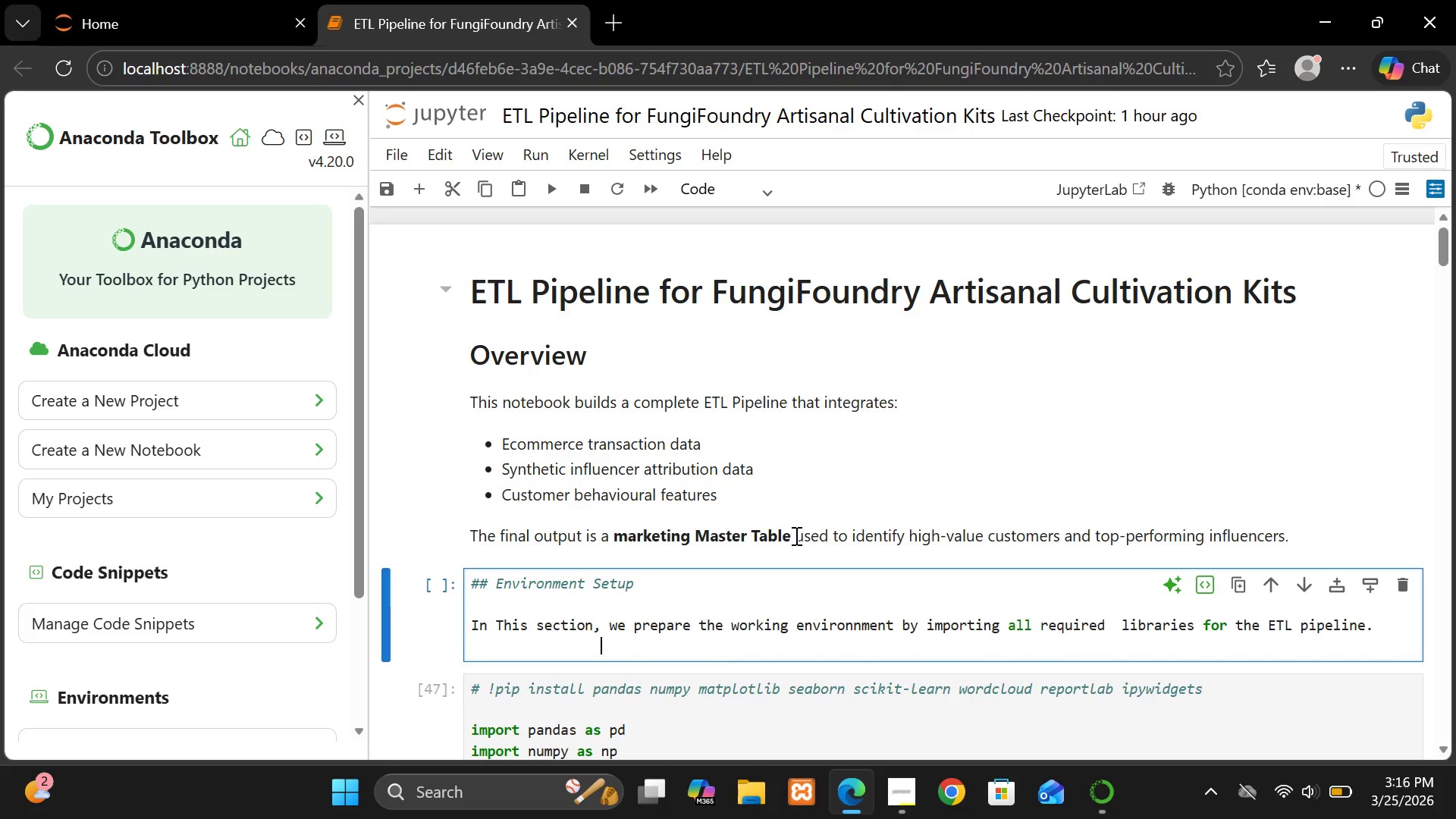 
key(Backspace)
 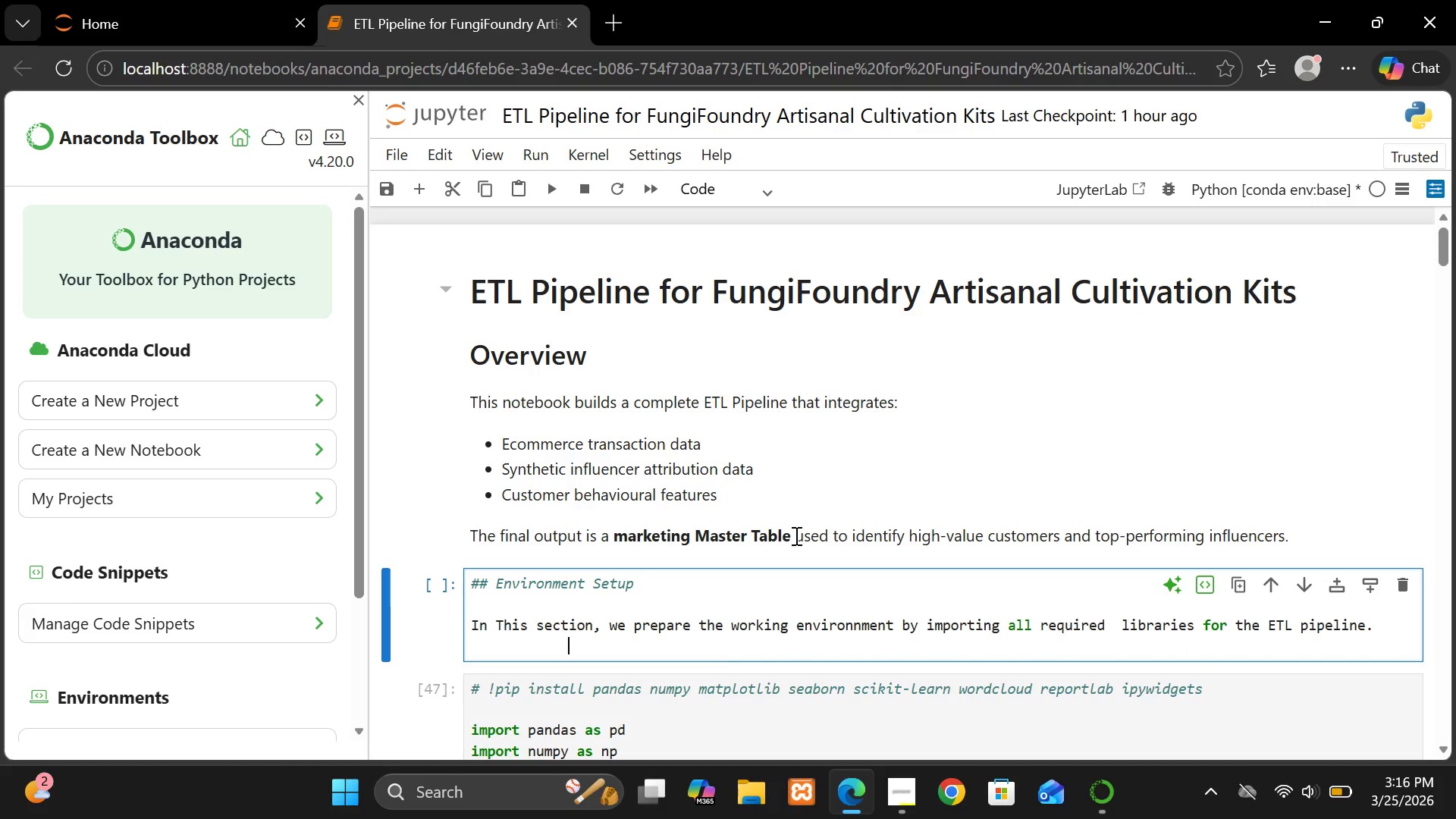 
key(Backspace)
 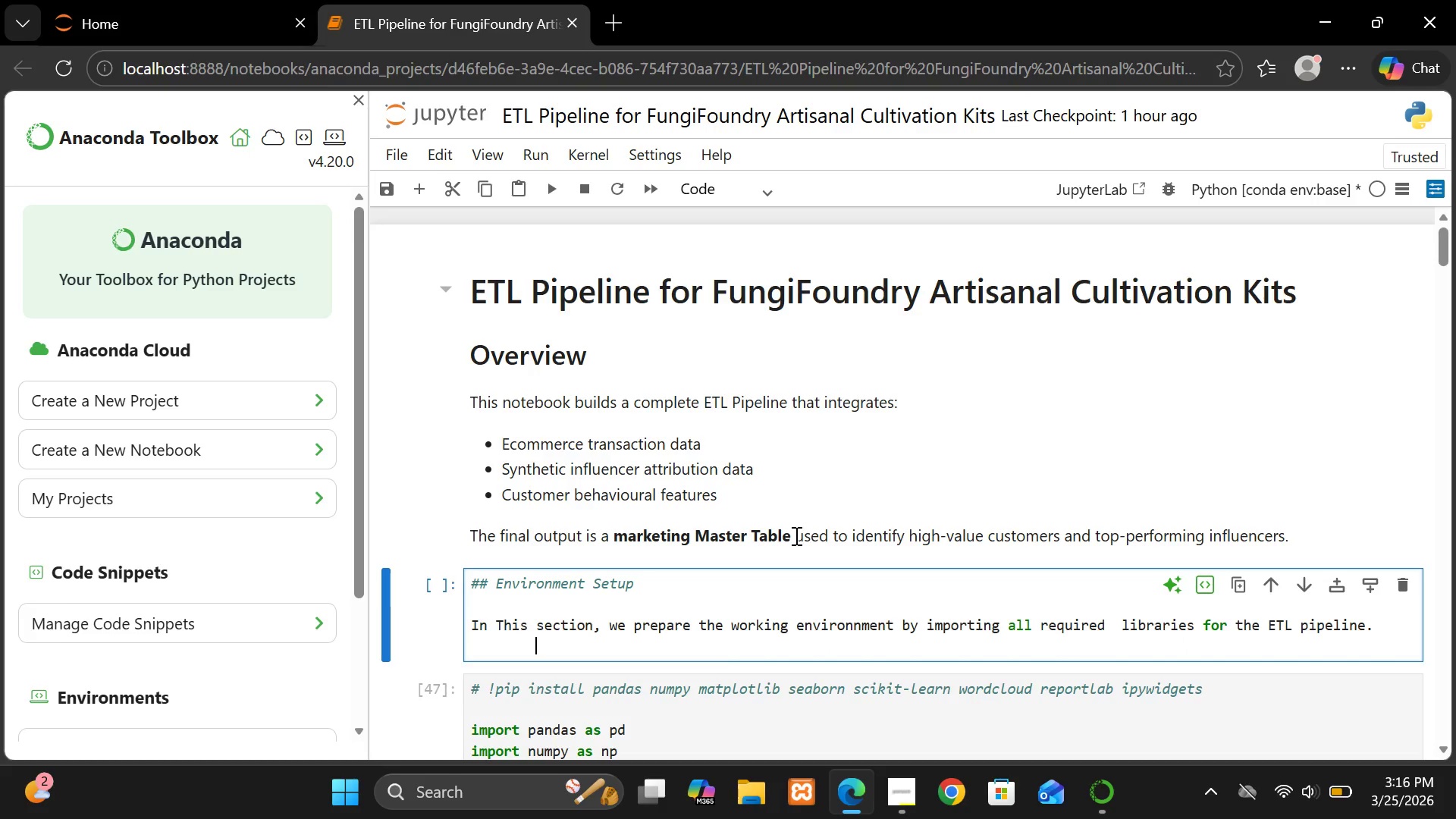 
key(Backspace)
 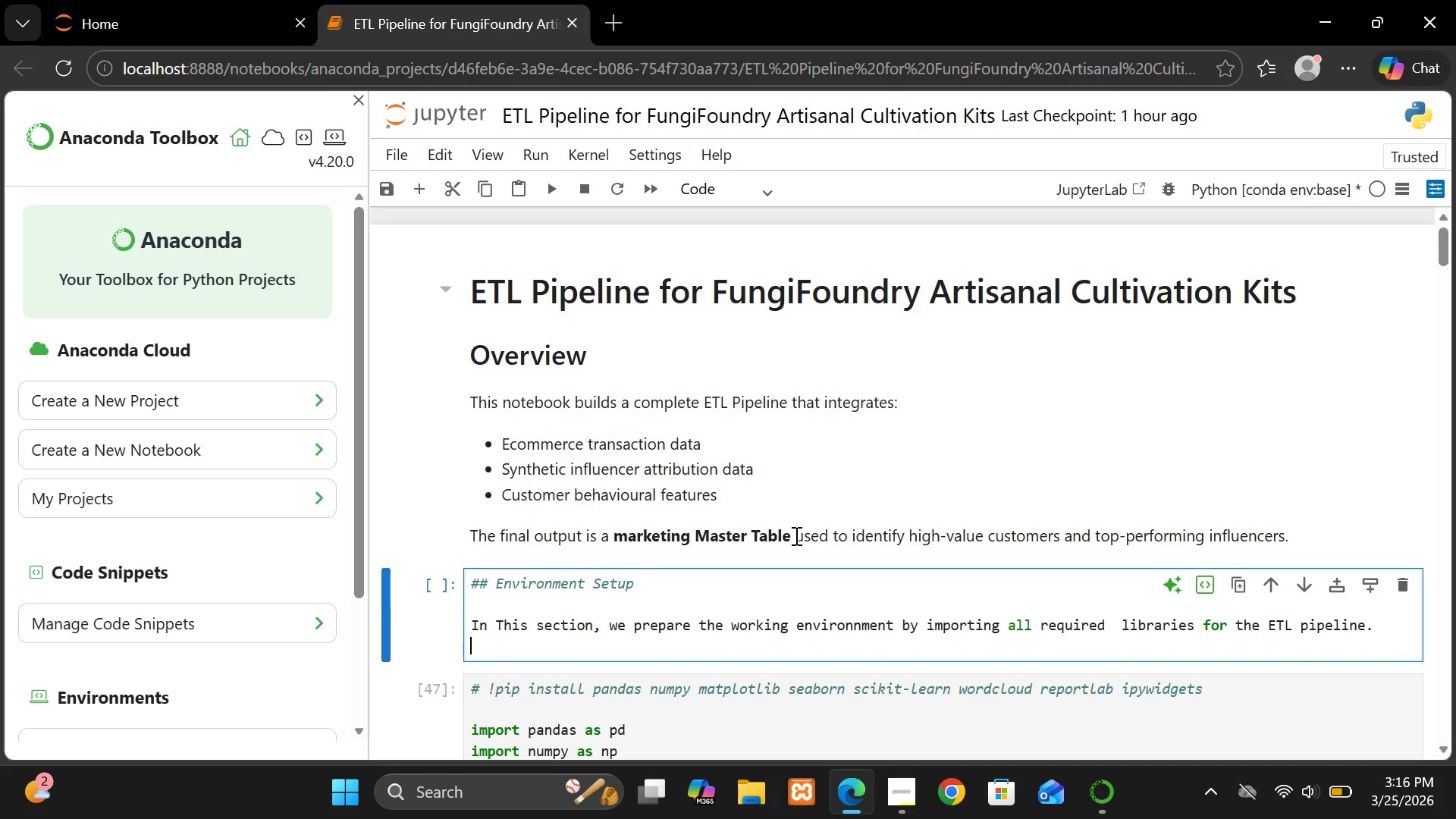 
key(Backspace)
 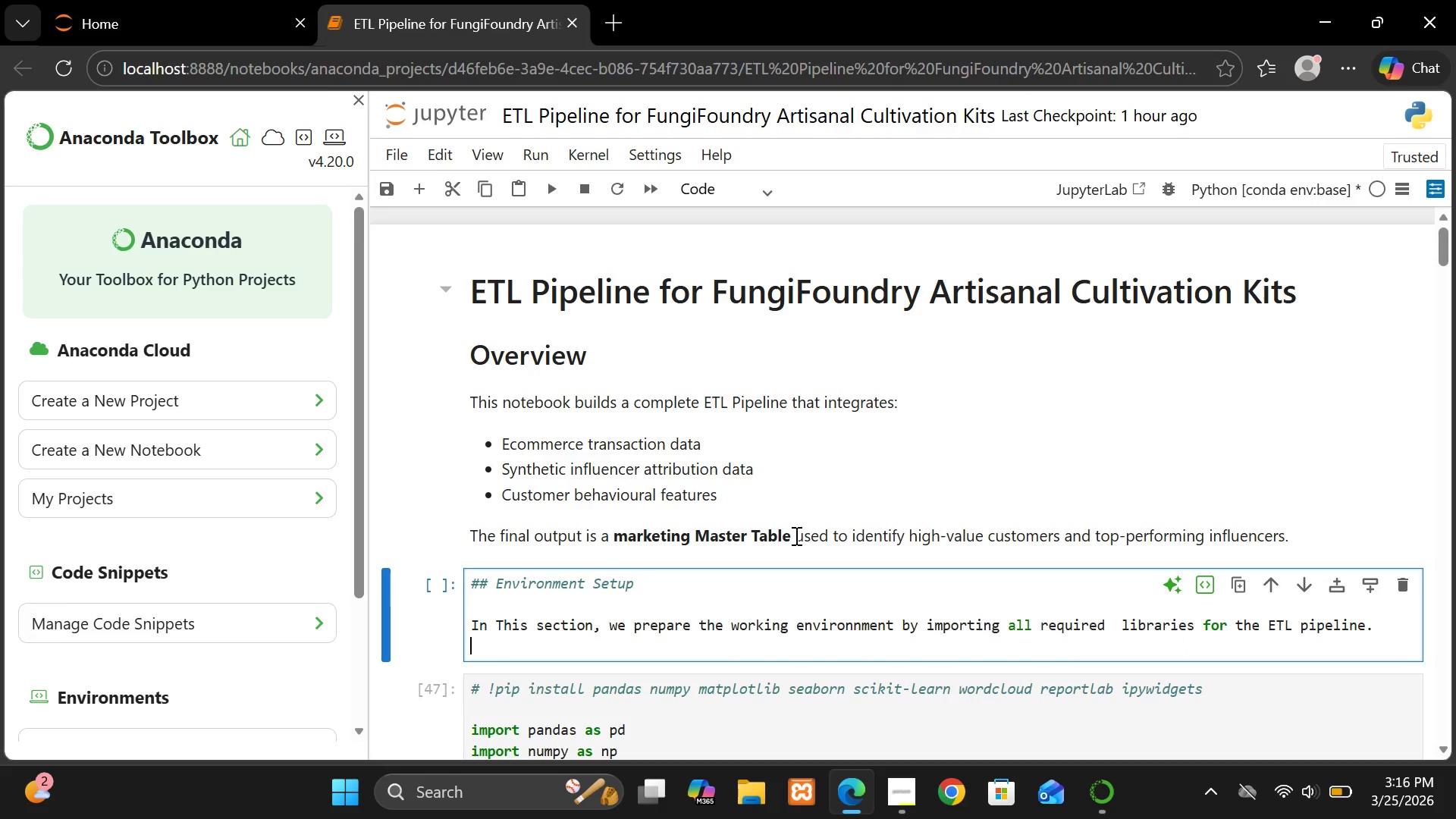 
key(Enter)
 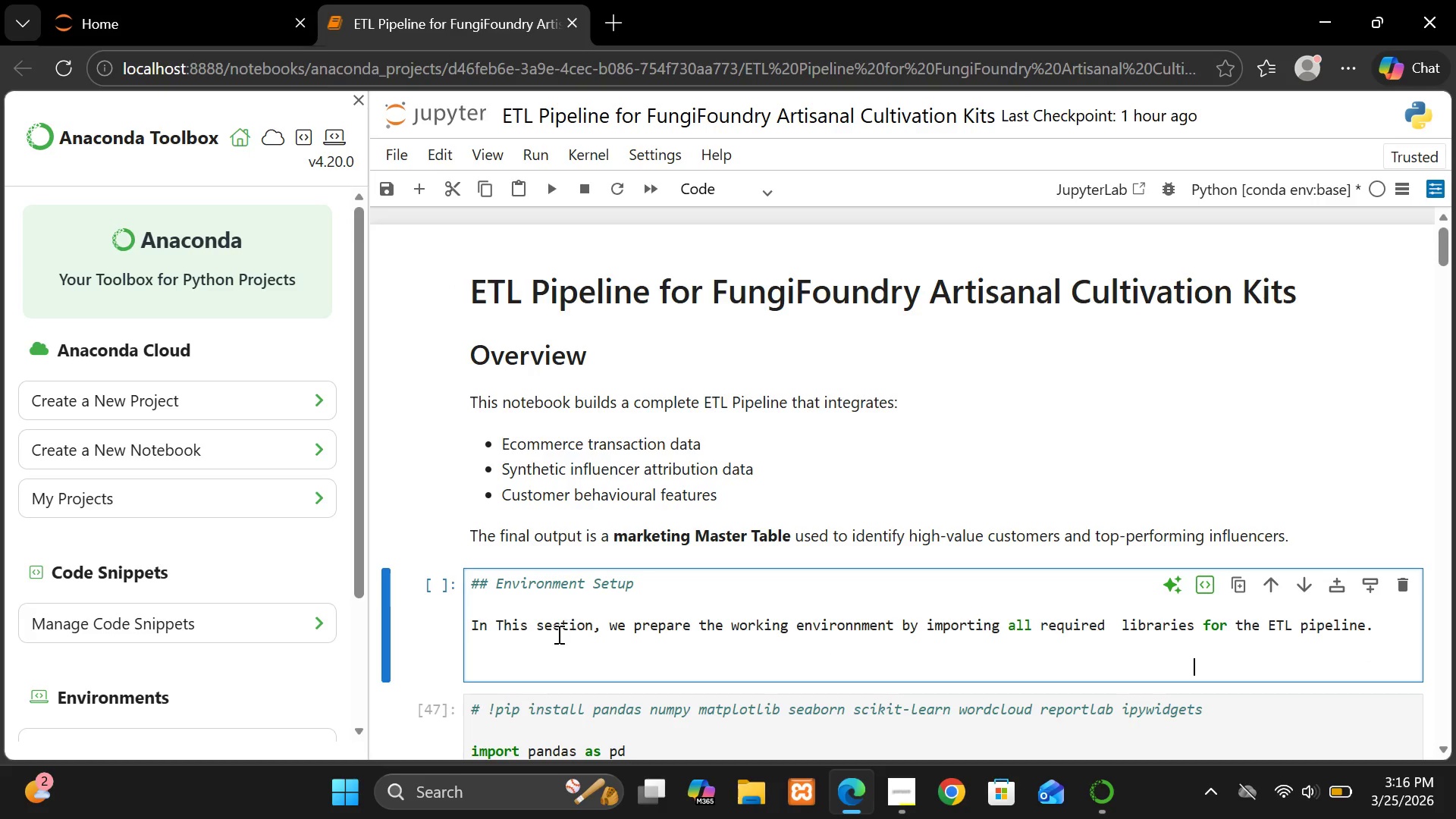 
left_click([519, 670])
 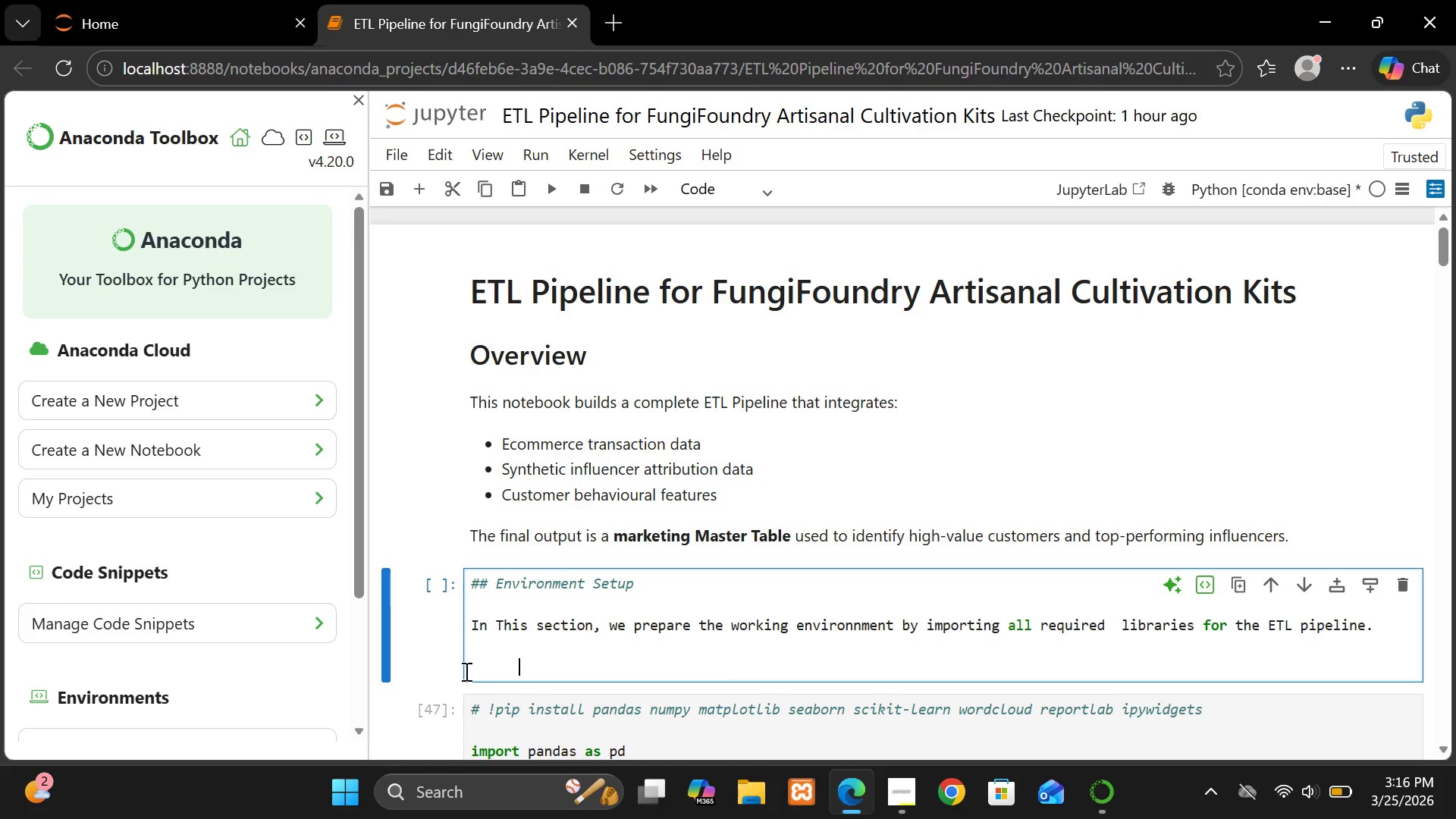 
left_click([476, 671])
 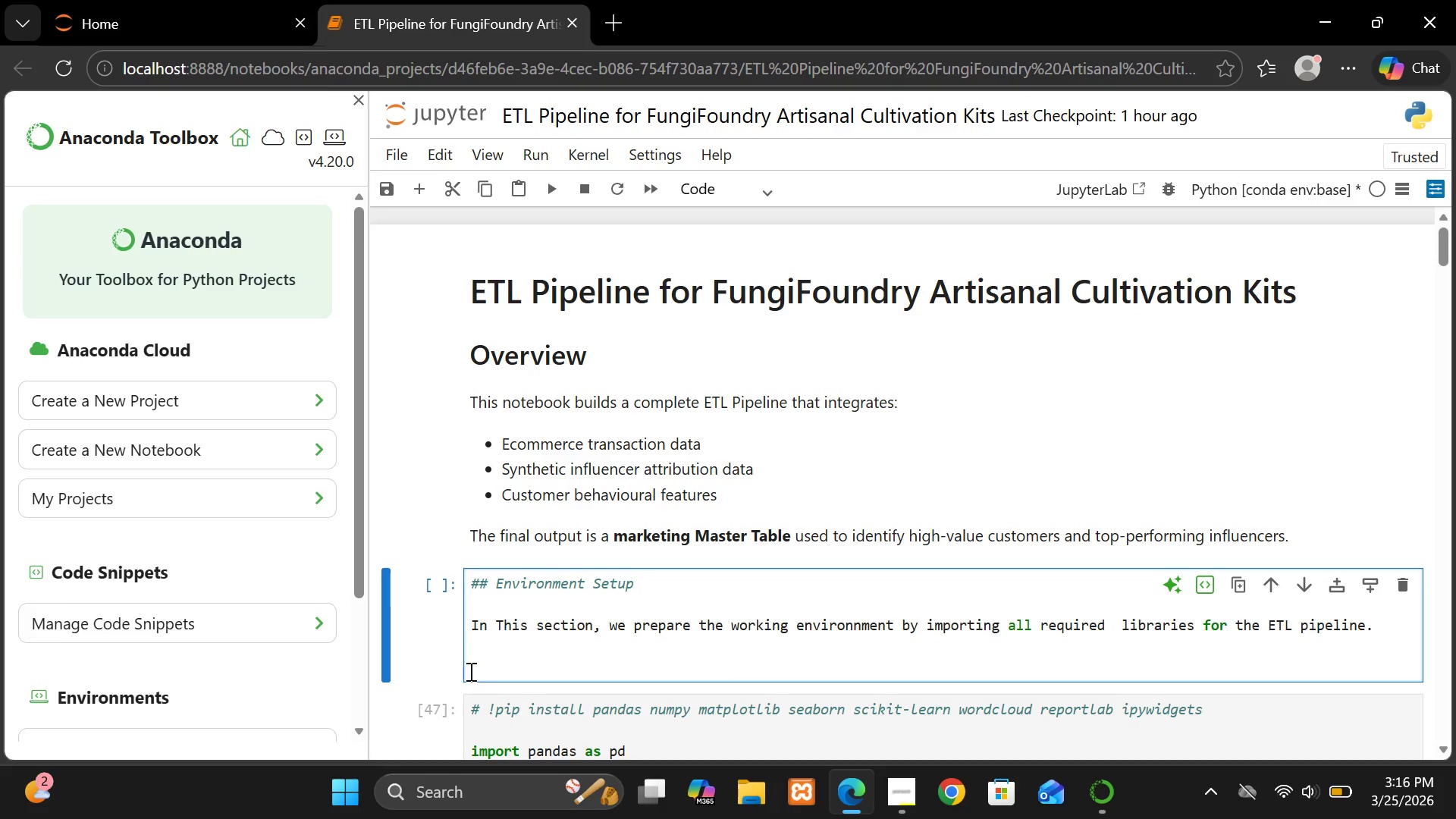 
left_click([469, 671])
 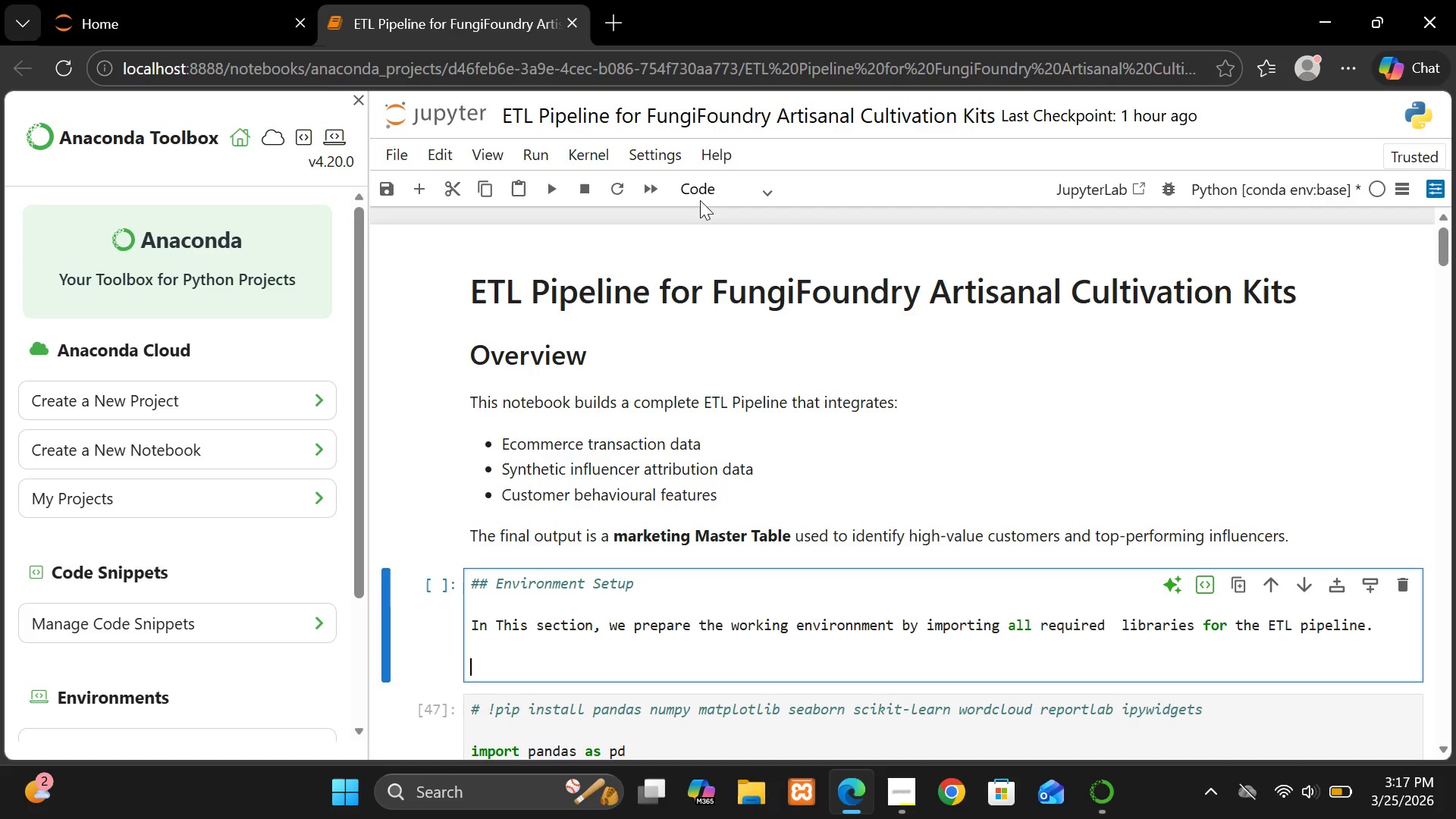 
left_click([718, 193])
 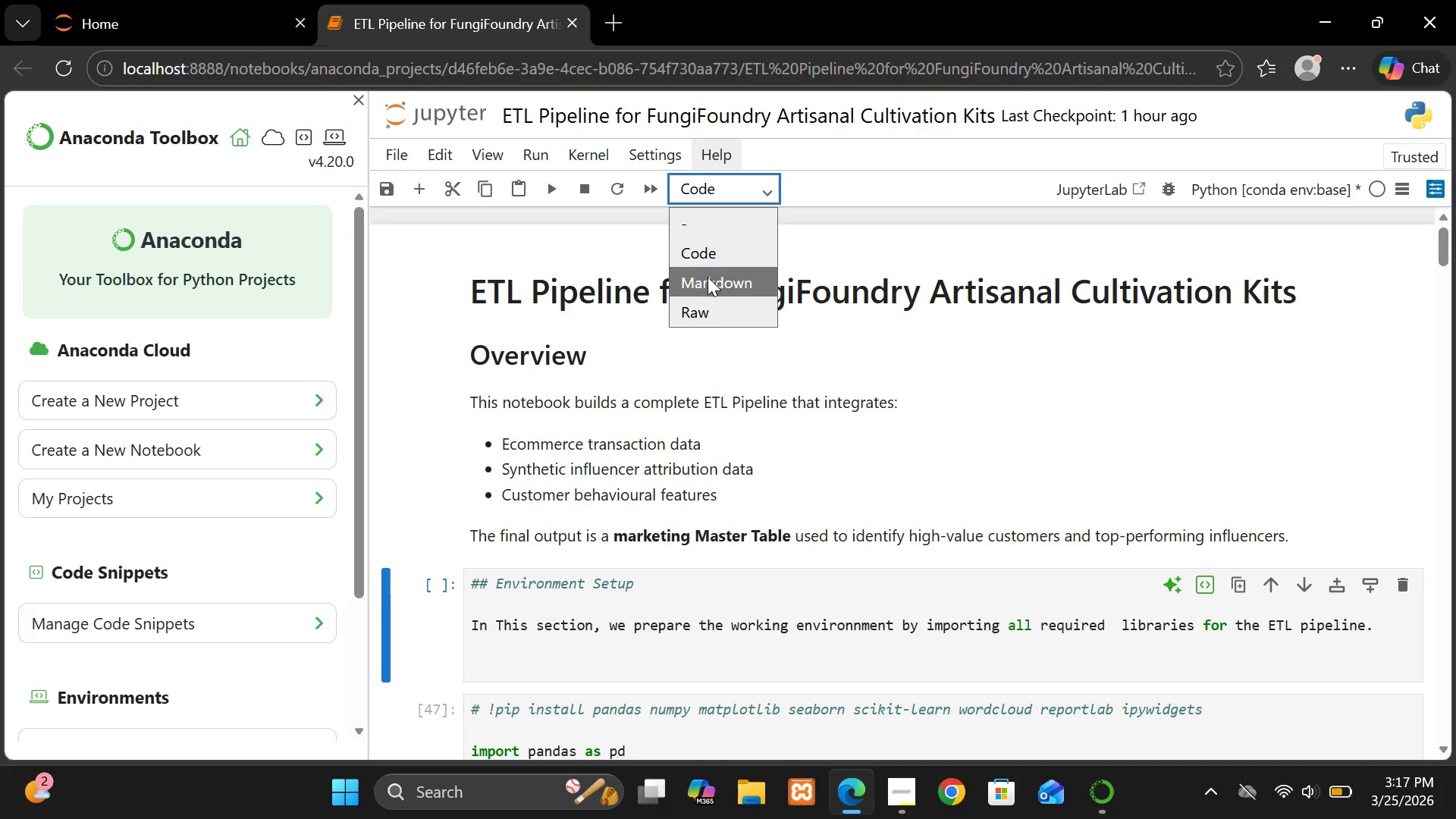 
left_click([708, 277])
 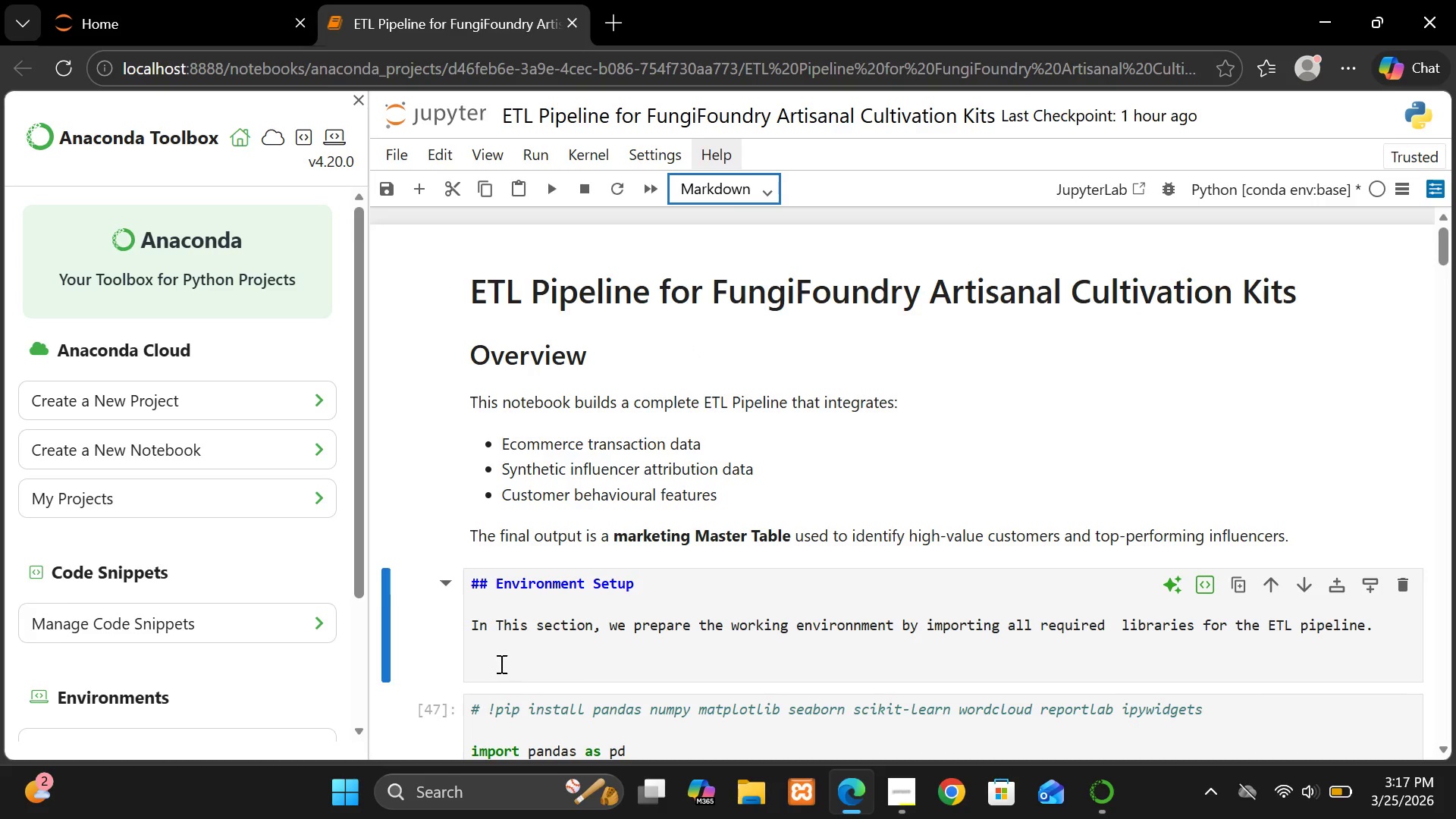 
left_click([472, 664])
 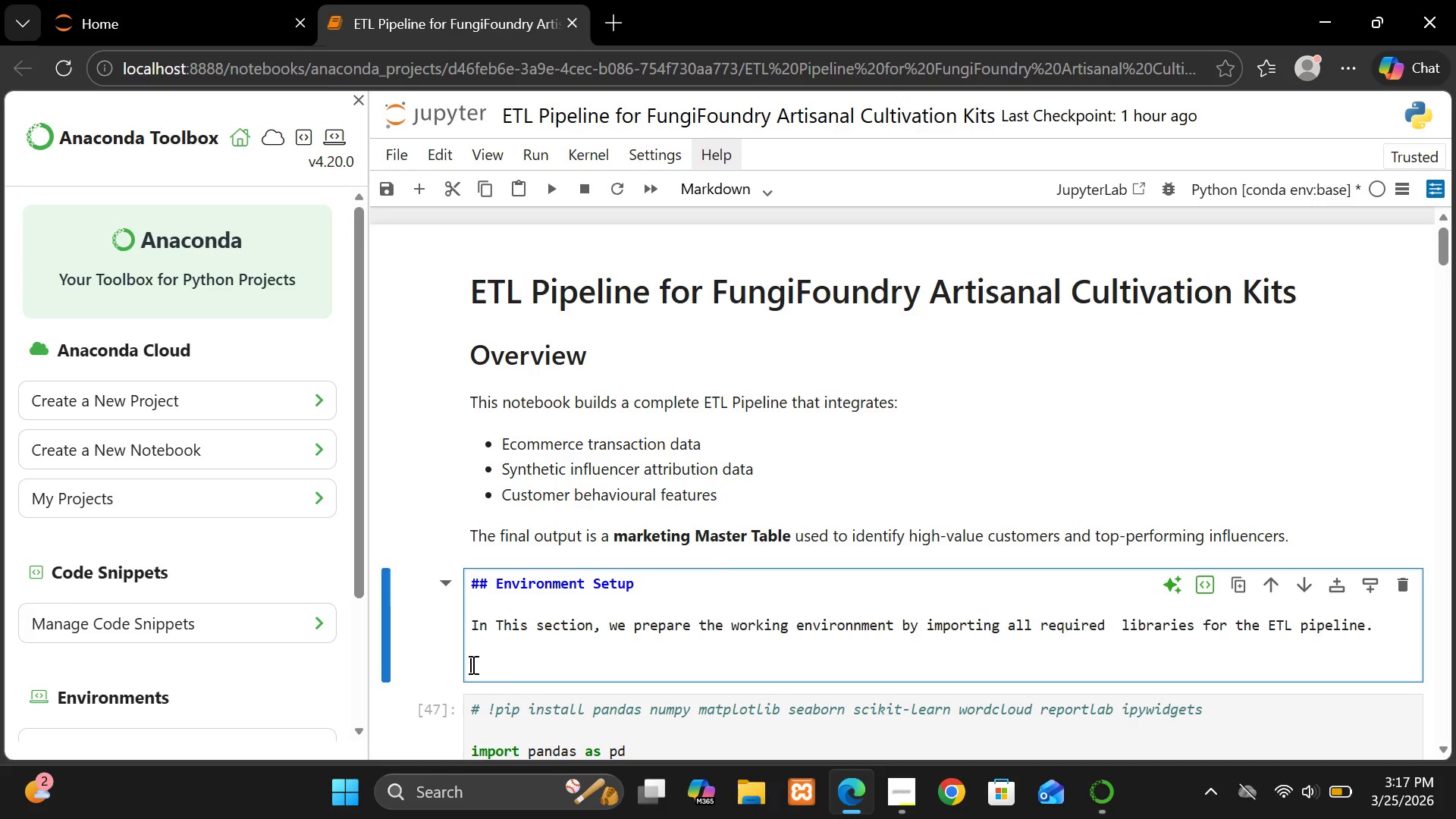 
type(### Lo)
key(Backspace)
type(ibraries Used )
 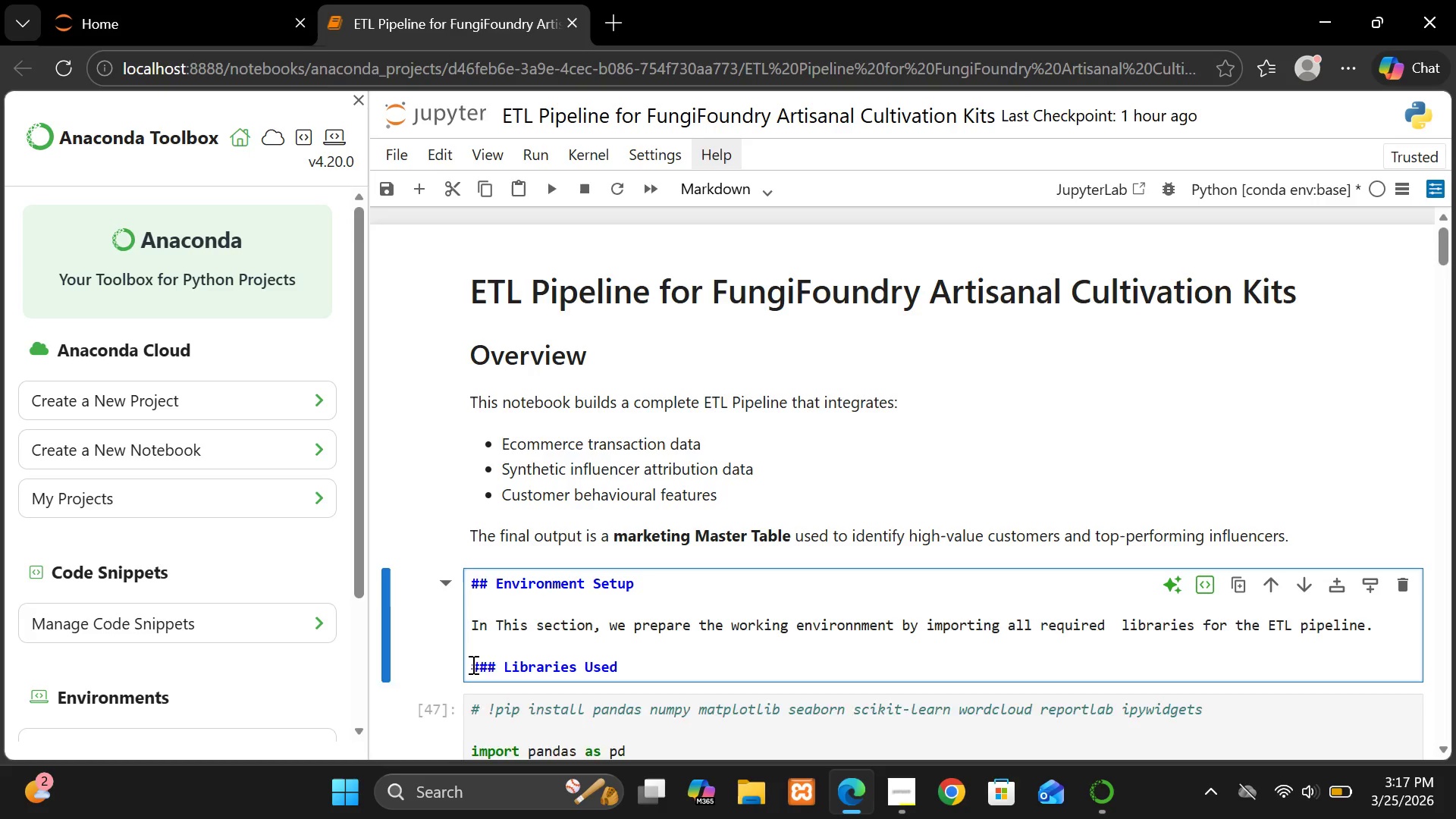 
key(Enter)
 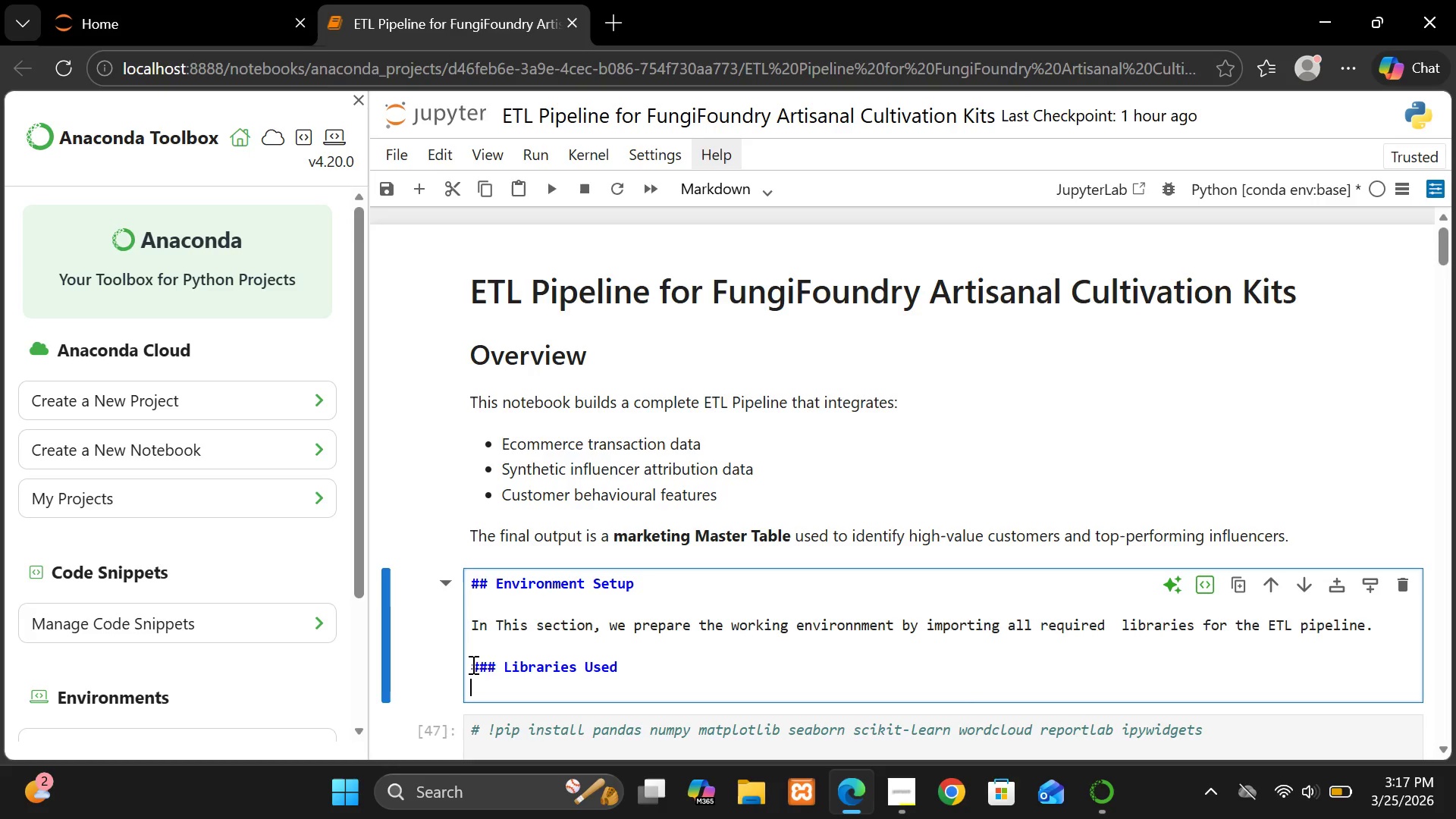 
key(Enter)
 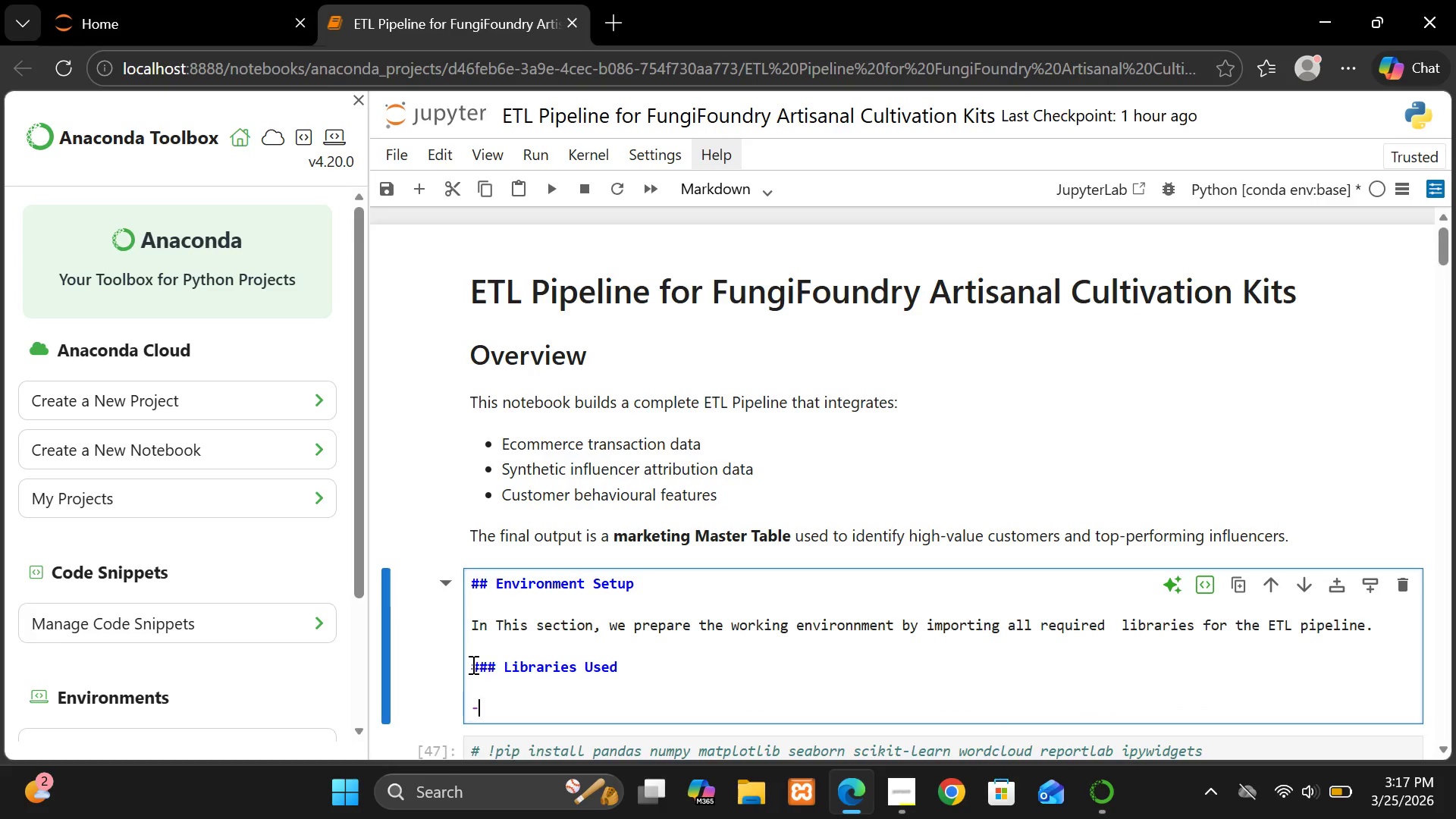 
type(- ** )
key(Backspace)
type(Pandas** p)
key(Backspace)
type(-> Data manipulation and transformation)
 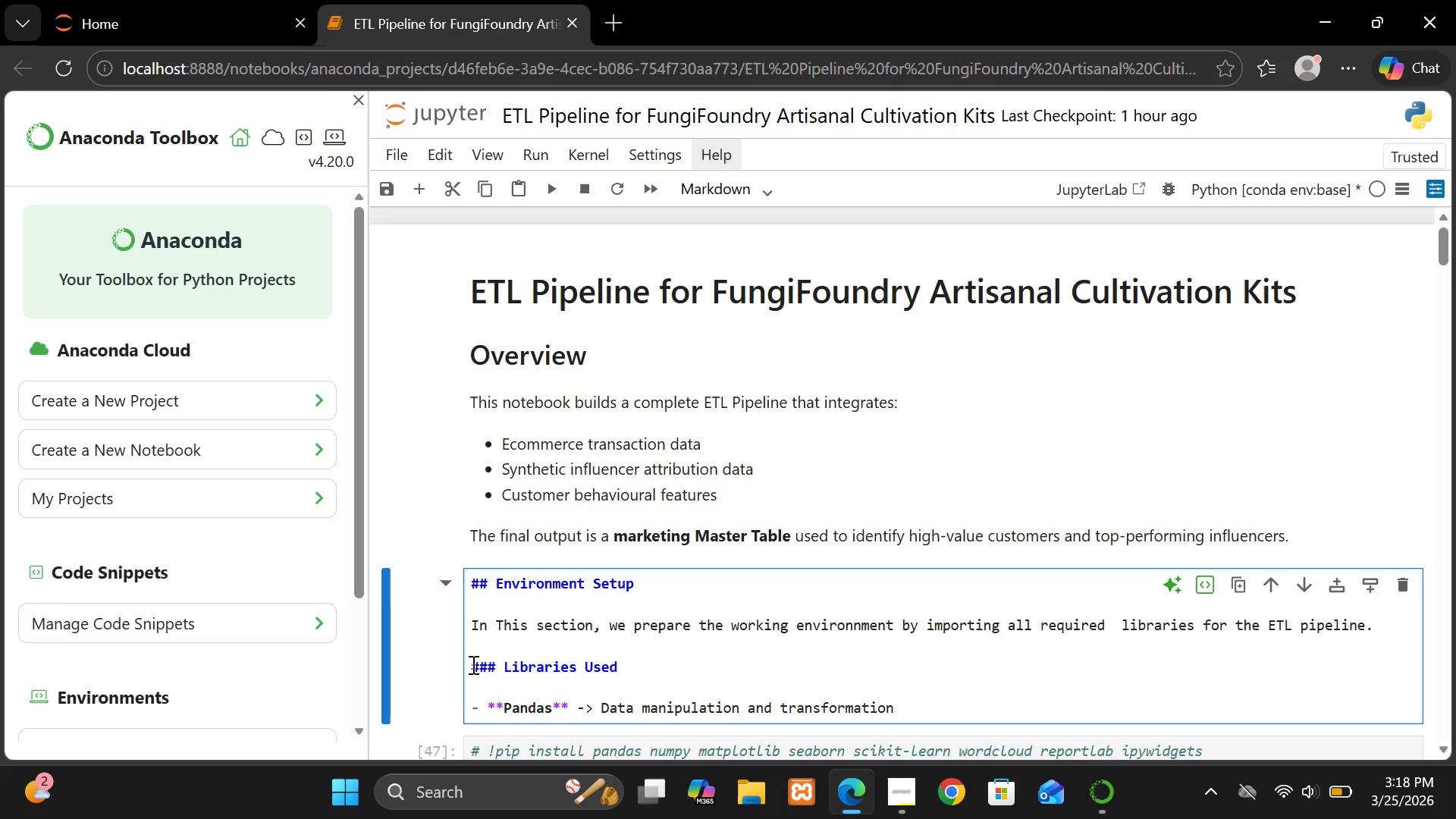 
key(Enter)
 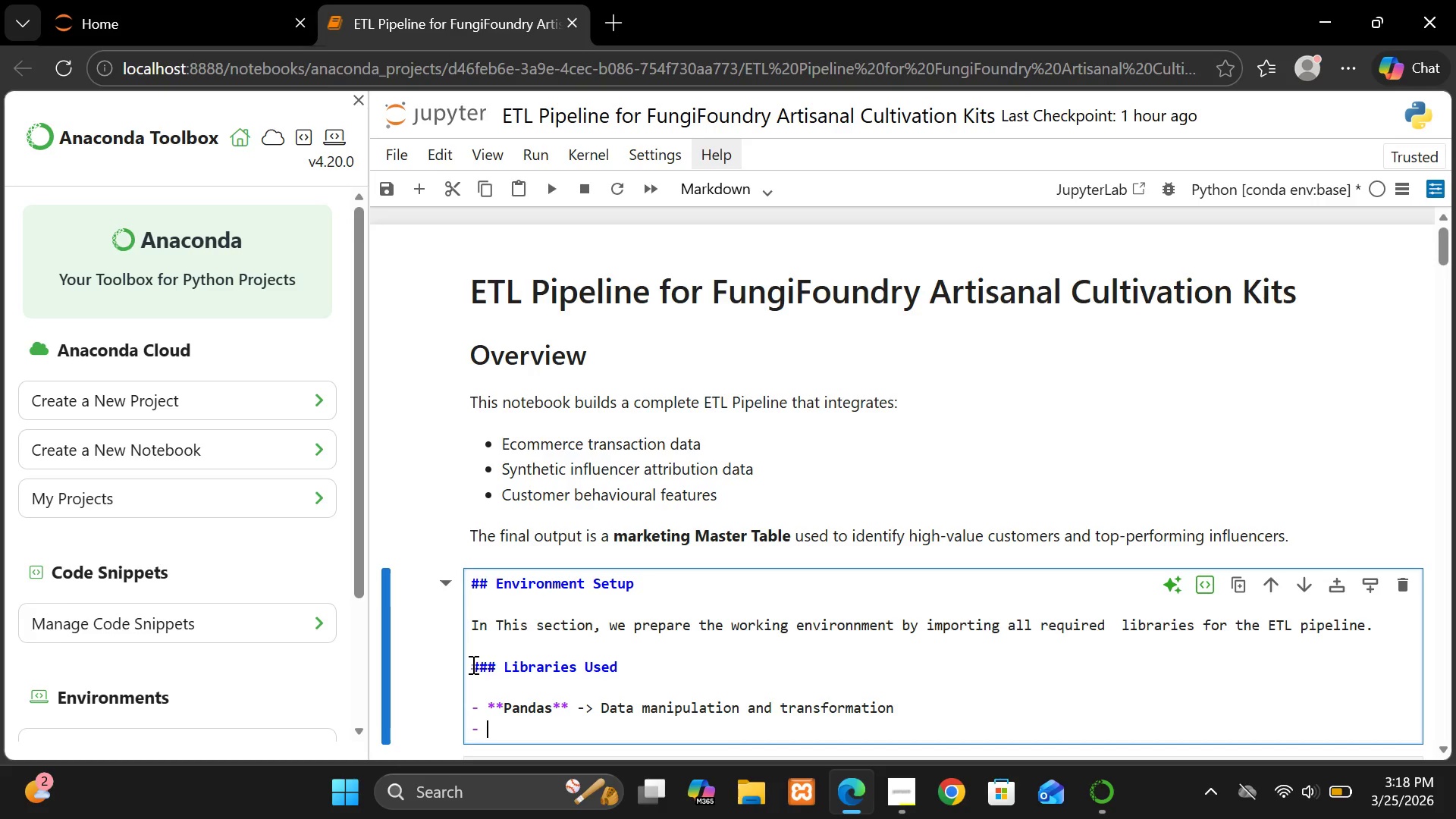 
type(**numpy88)
key(Backspace)
key(Backspace)
type((()
key(Backspace)
key(Backspace)
type(** -> Numerical opr)
key(Backspace)
type(erations and synthetic data generation)
 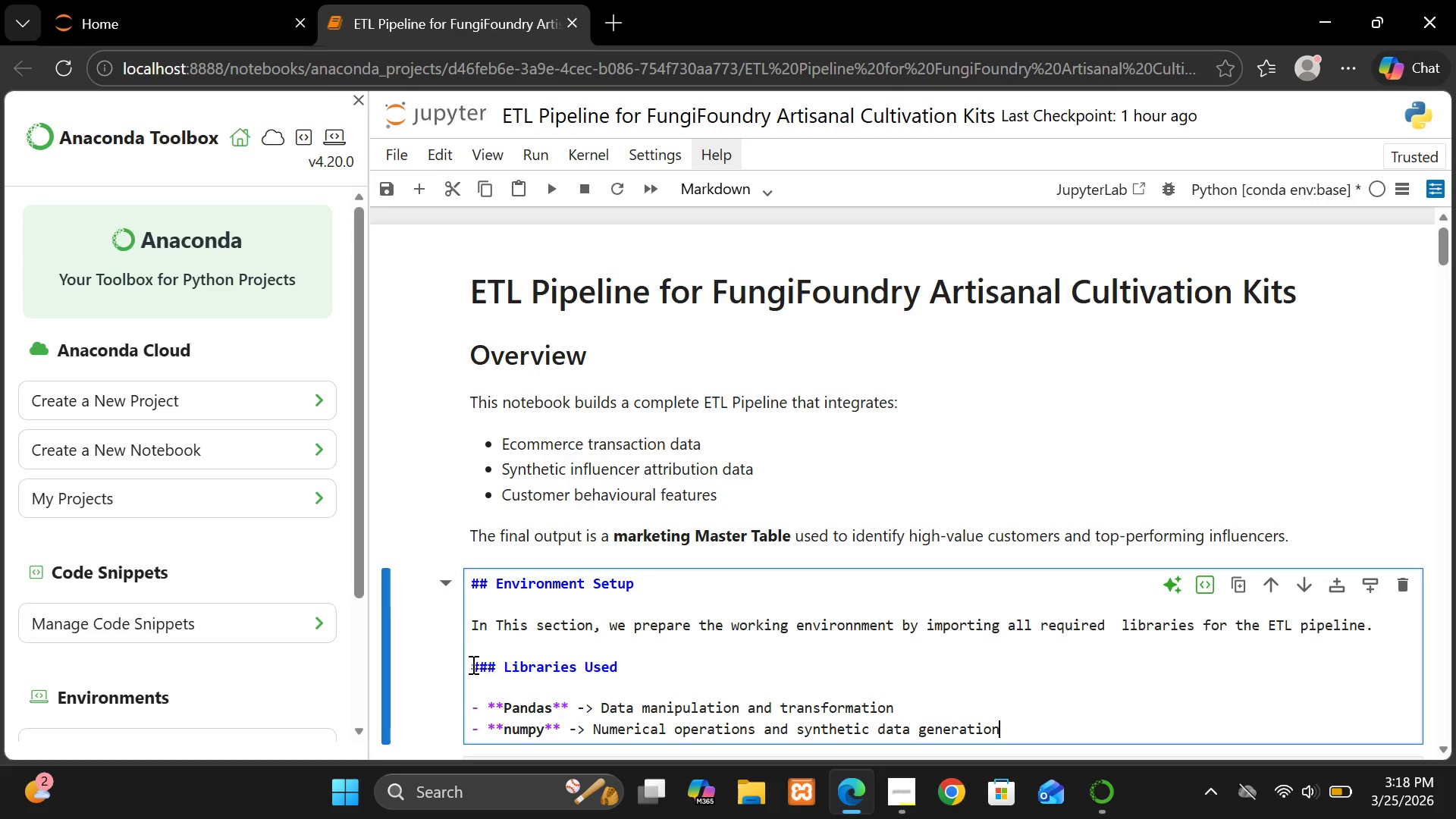 
key(Enter)
 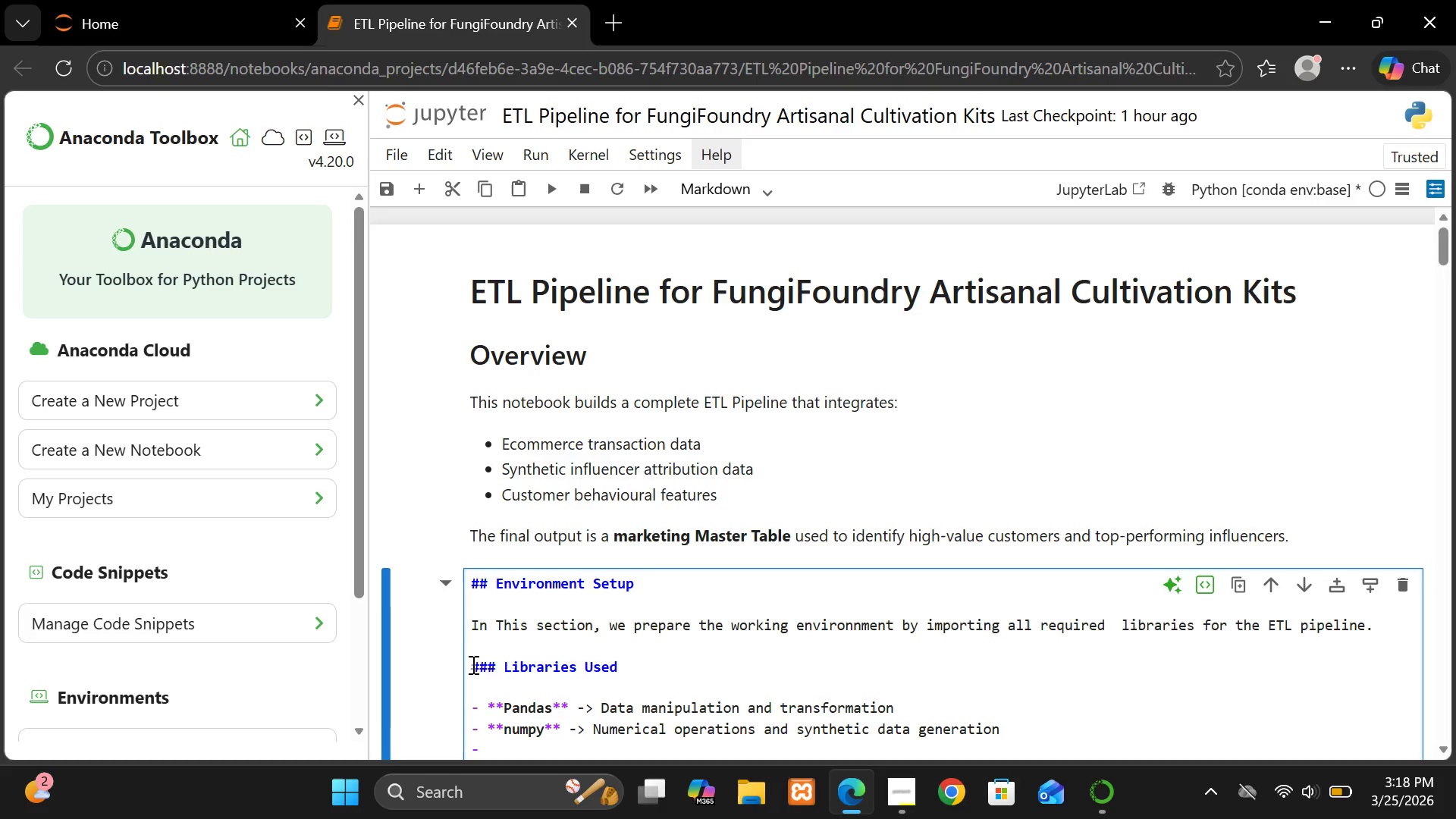 
type(**)
 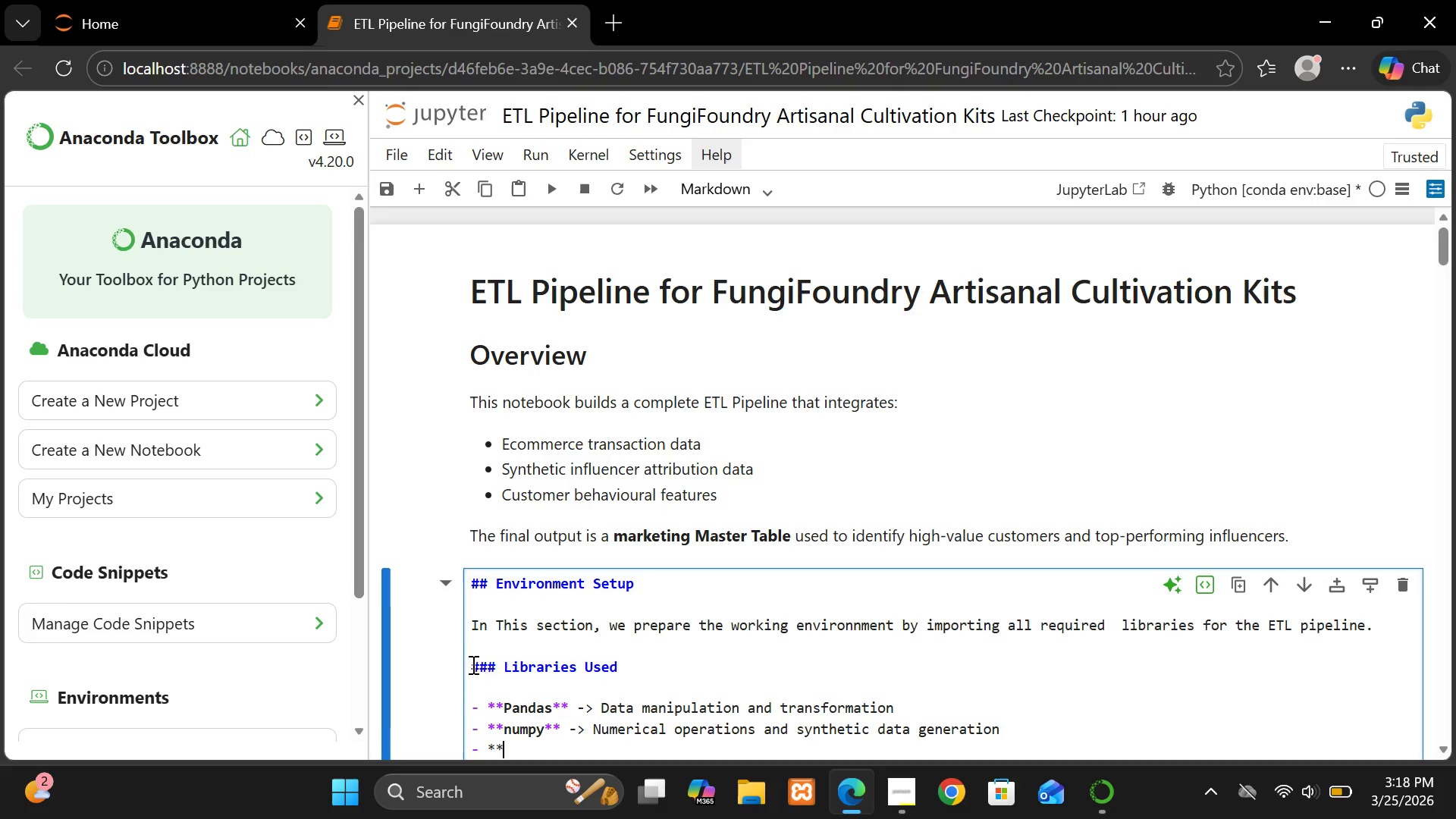 
type(json)
 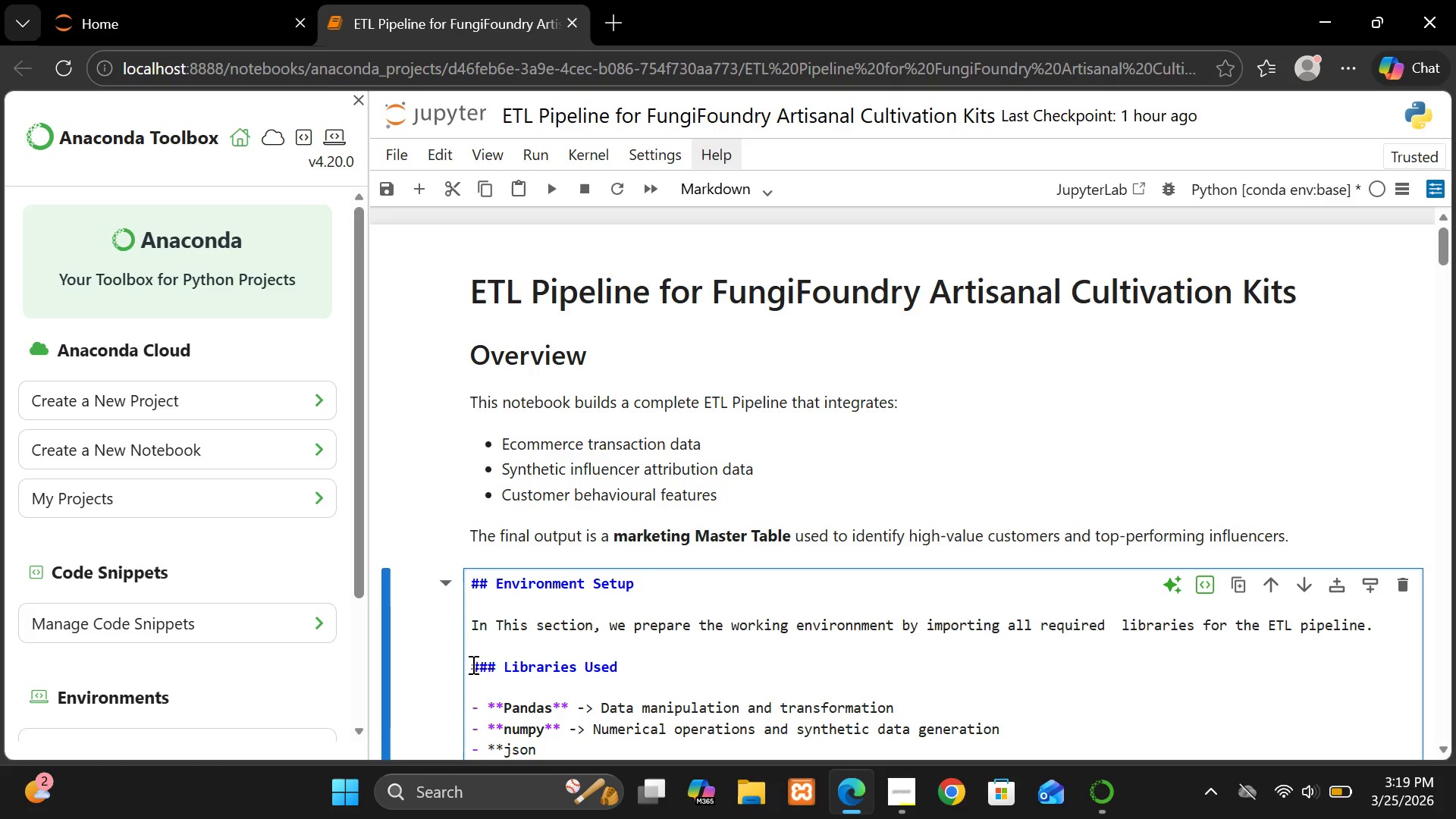 
wait(5.52)
 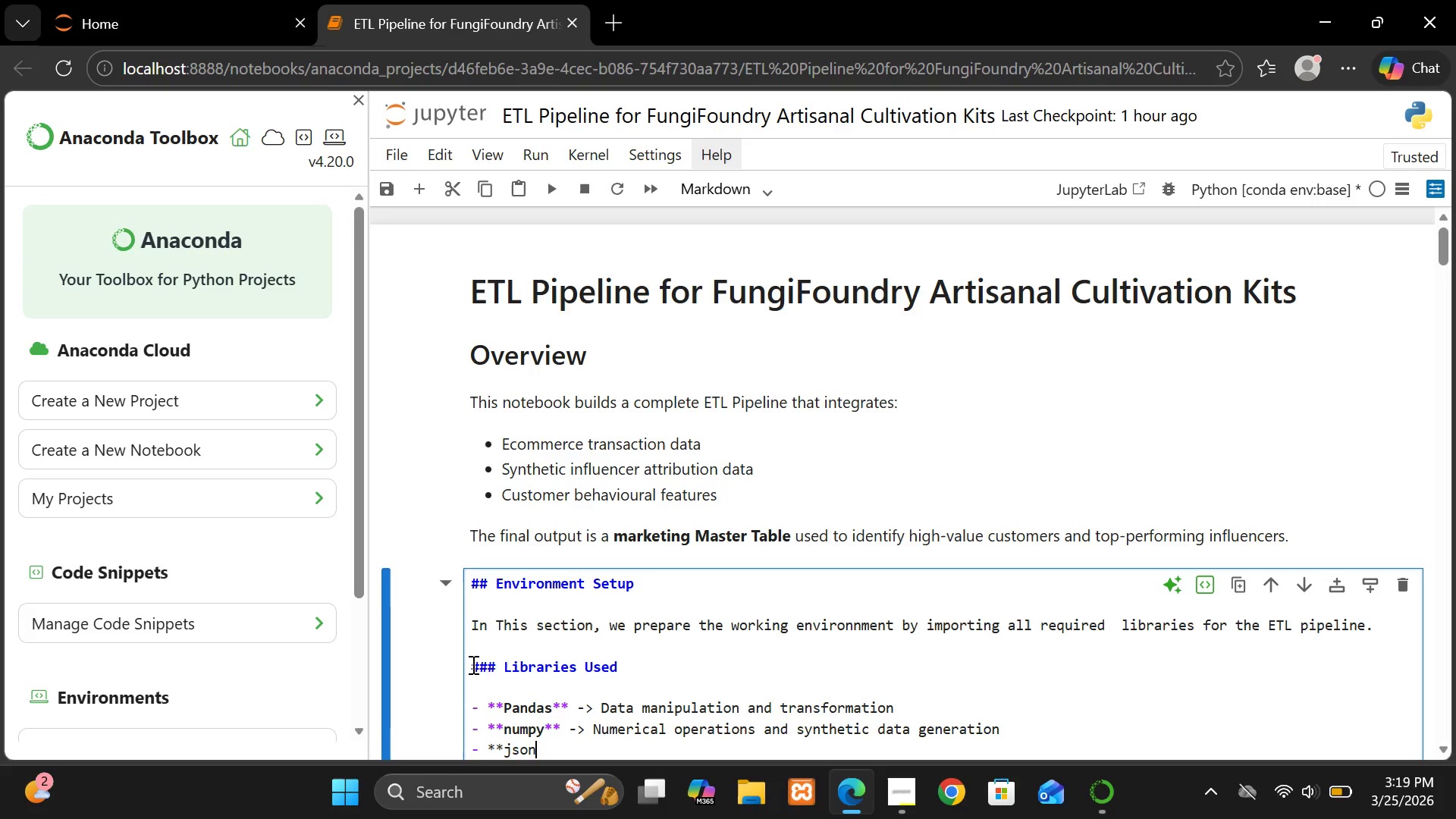 
type(** -> Handeling structures)
key(Backspace)
type(d social attributiion)
key(Backspace)
 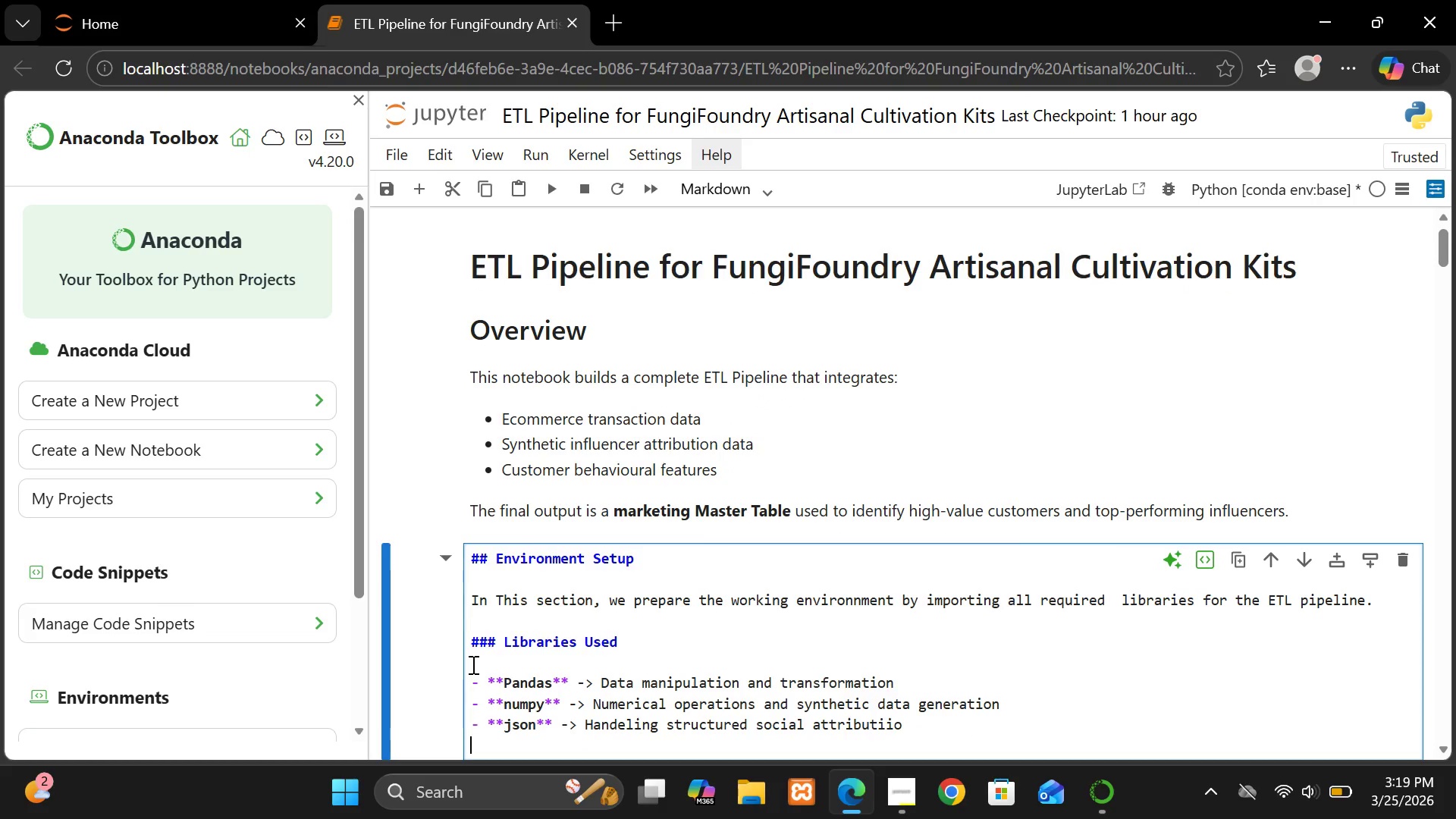 
 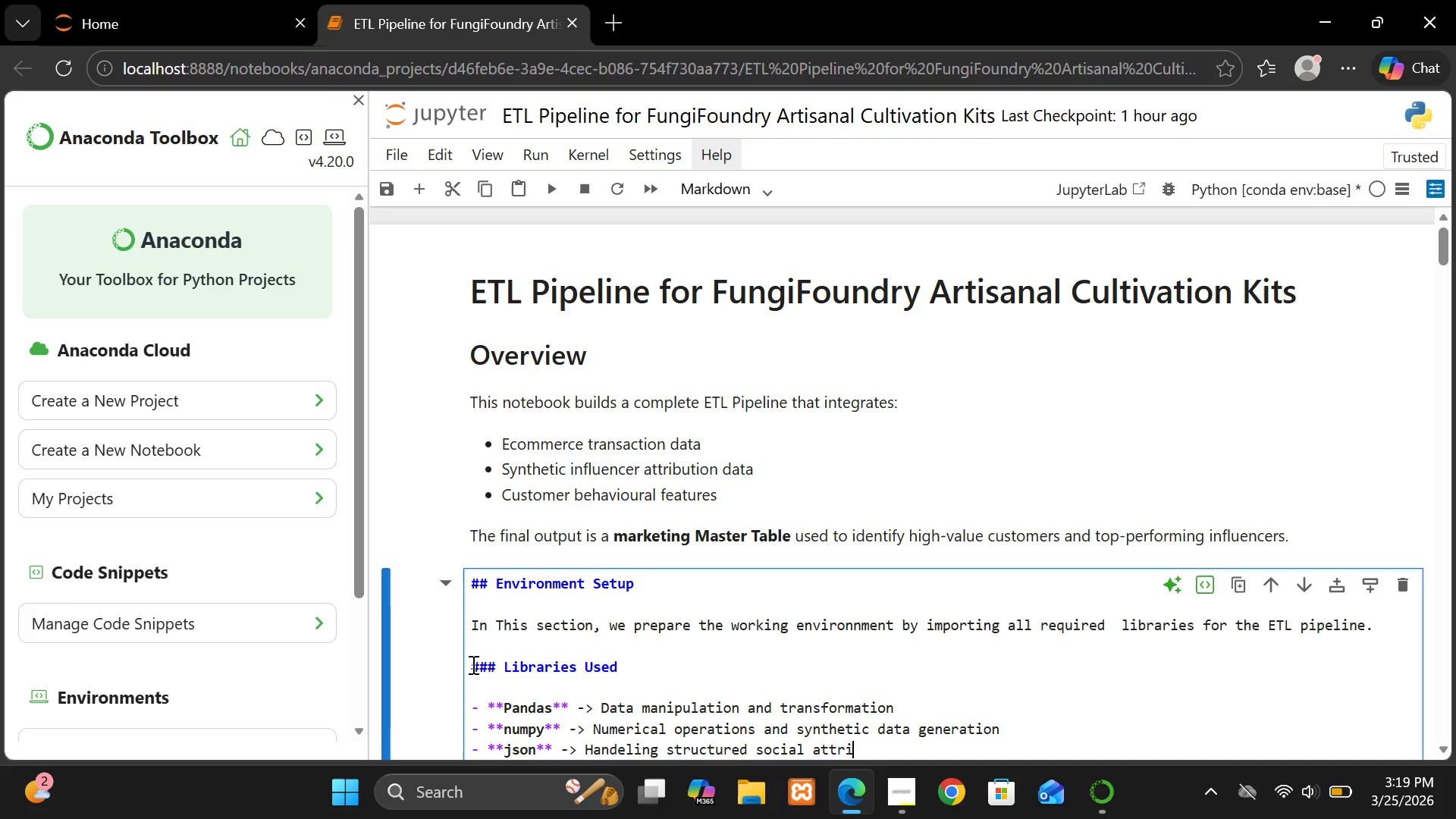 
key(Enter)
 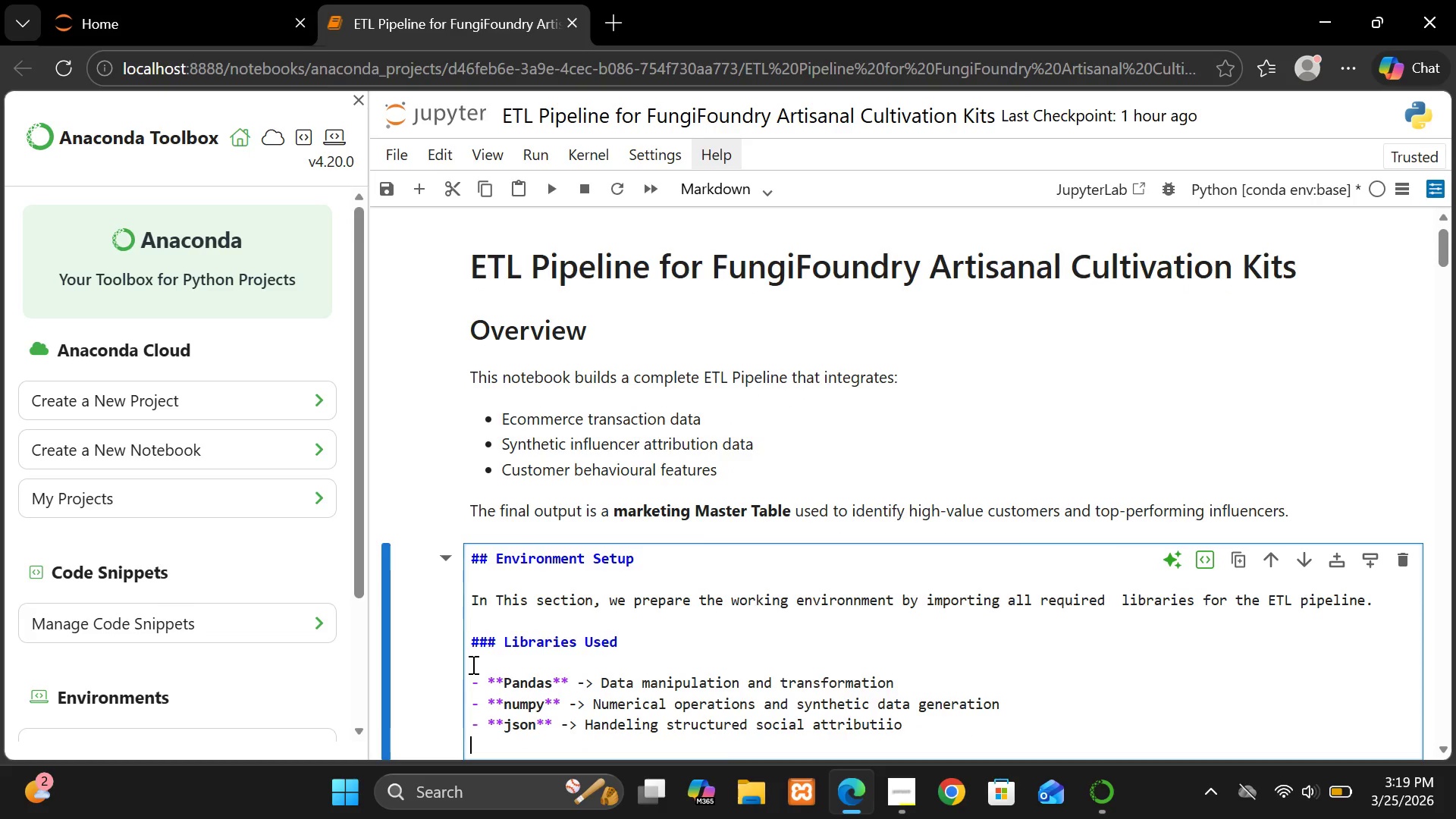 
key(Enter)
 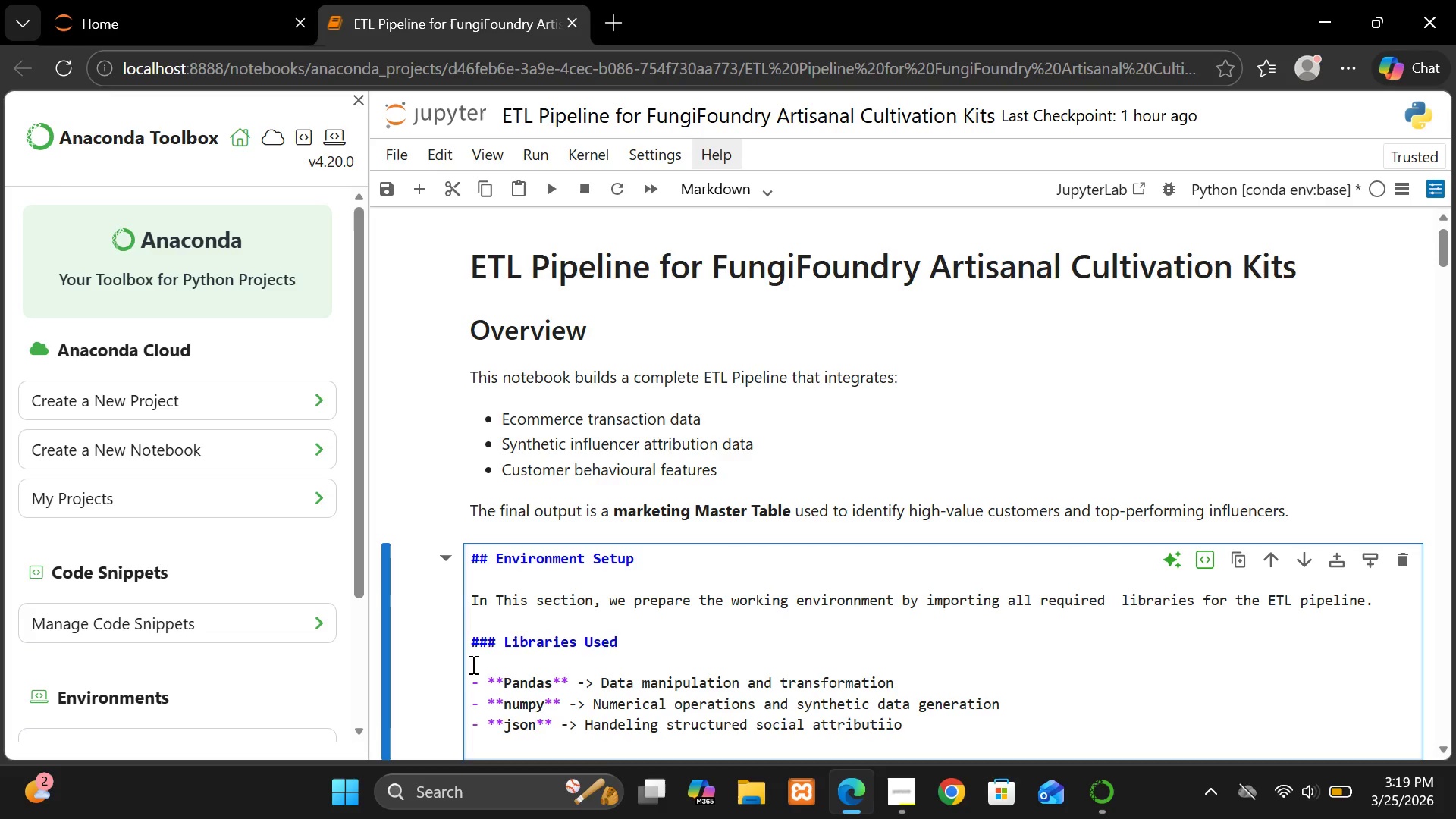 
key(Backspace)
key(Backspace)
key(Backspace)
type(on data)
 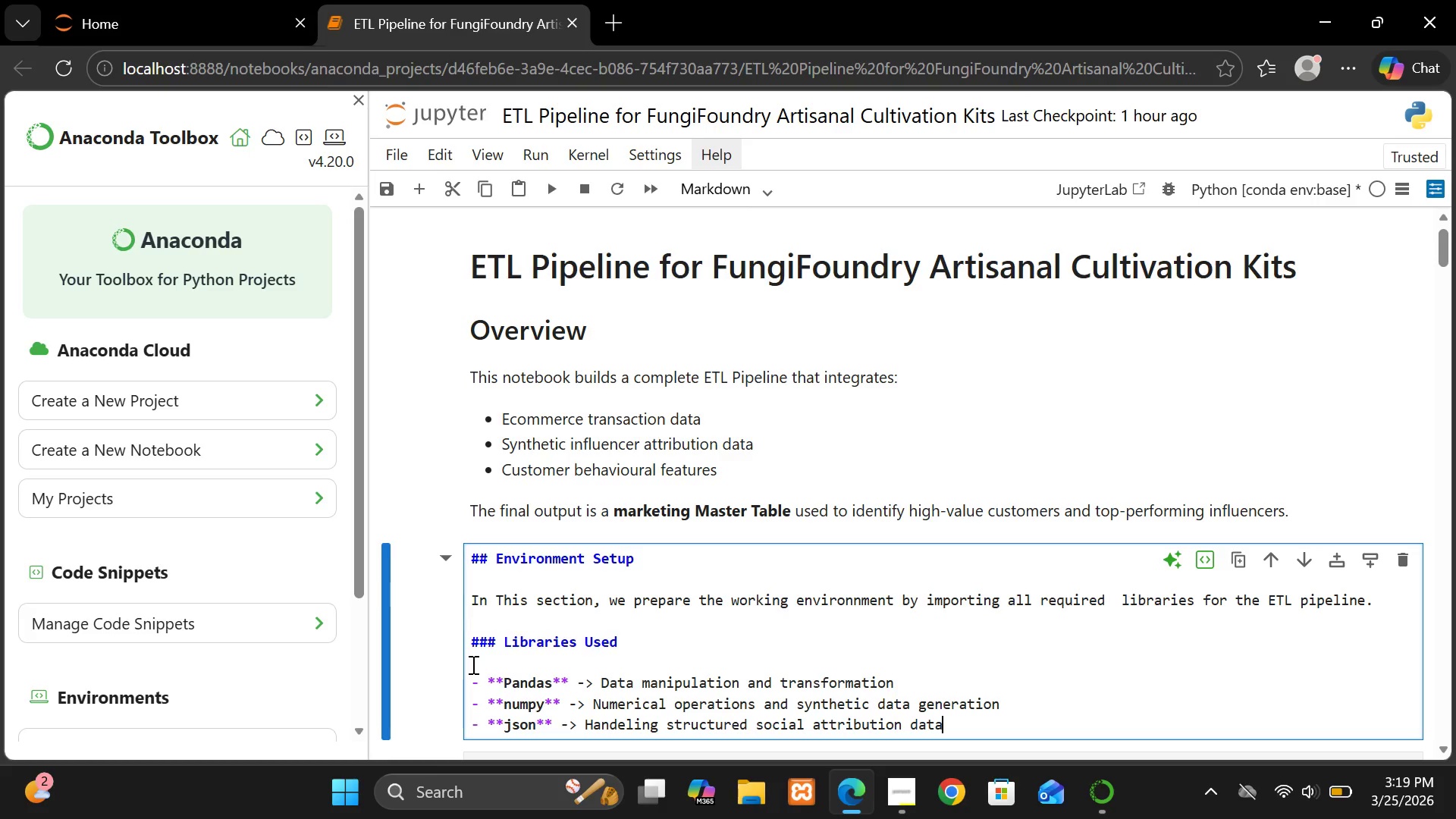 
key(Enter)
 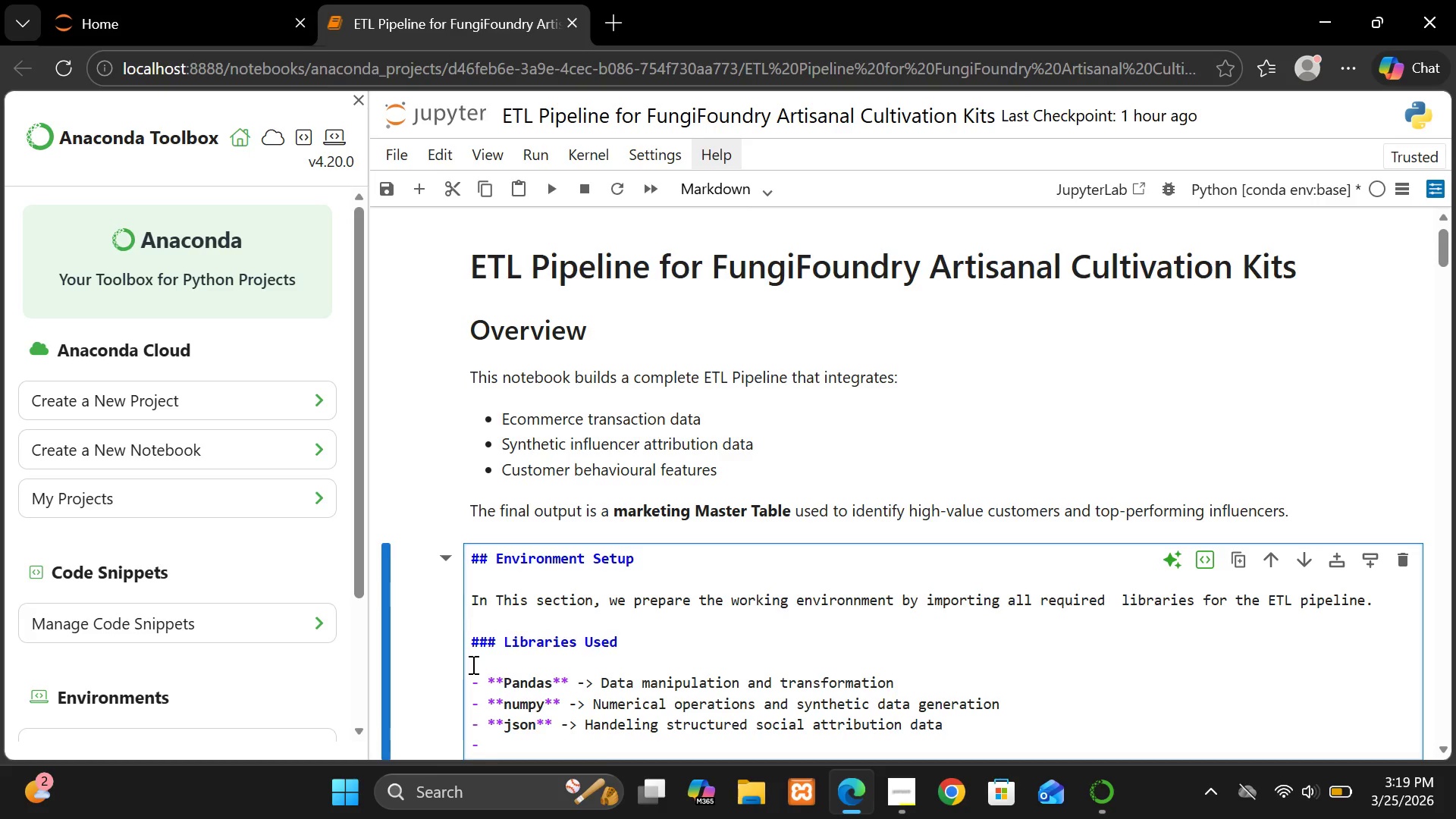 
type((*(*)
key(Backspace)
key(Backspace)
key(Backspace)
type(* )
key(Backspace)
type(data)
key(Backspace)
type(etime )
key(Backspace)
type(** -)
 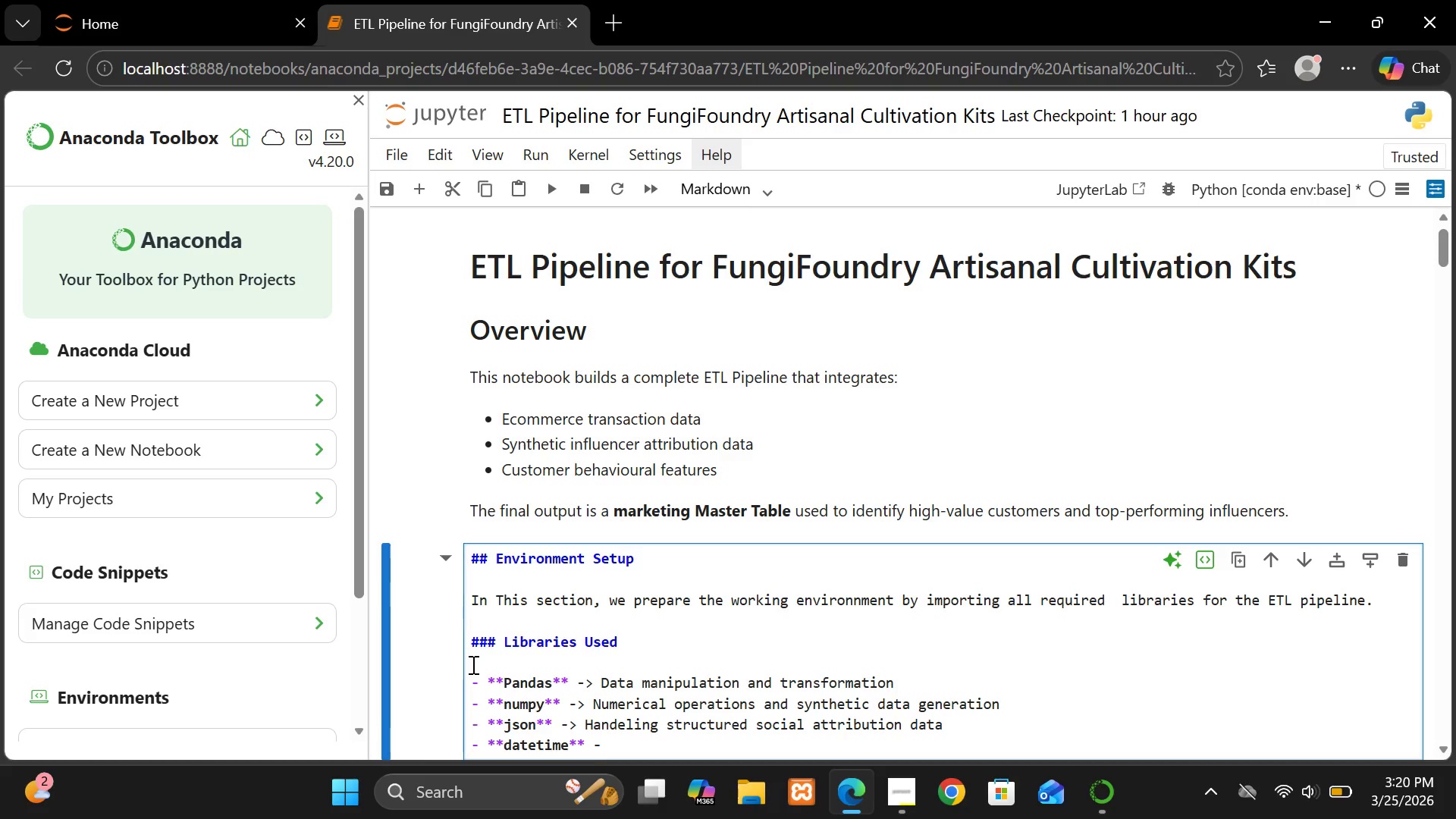 
hold_key(key=ShiftRight, duration=1.53)
 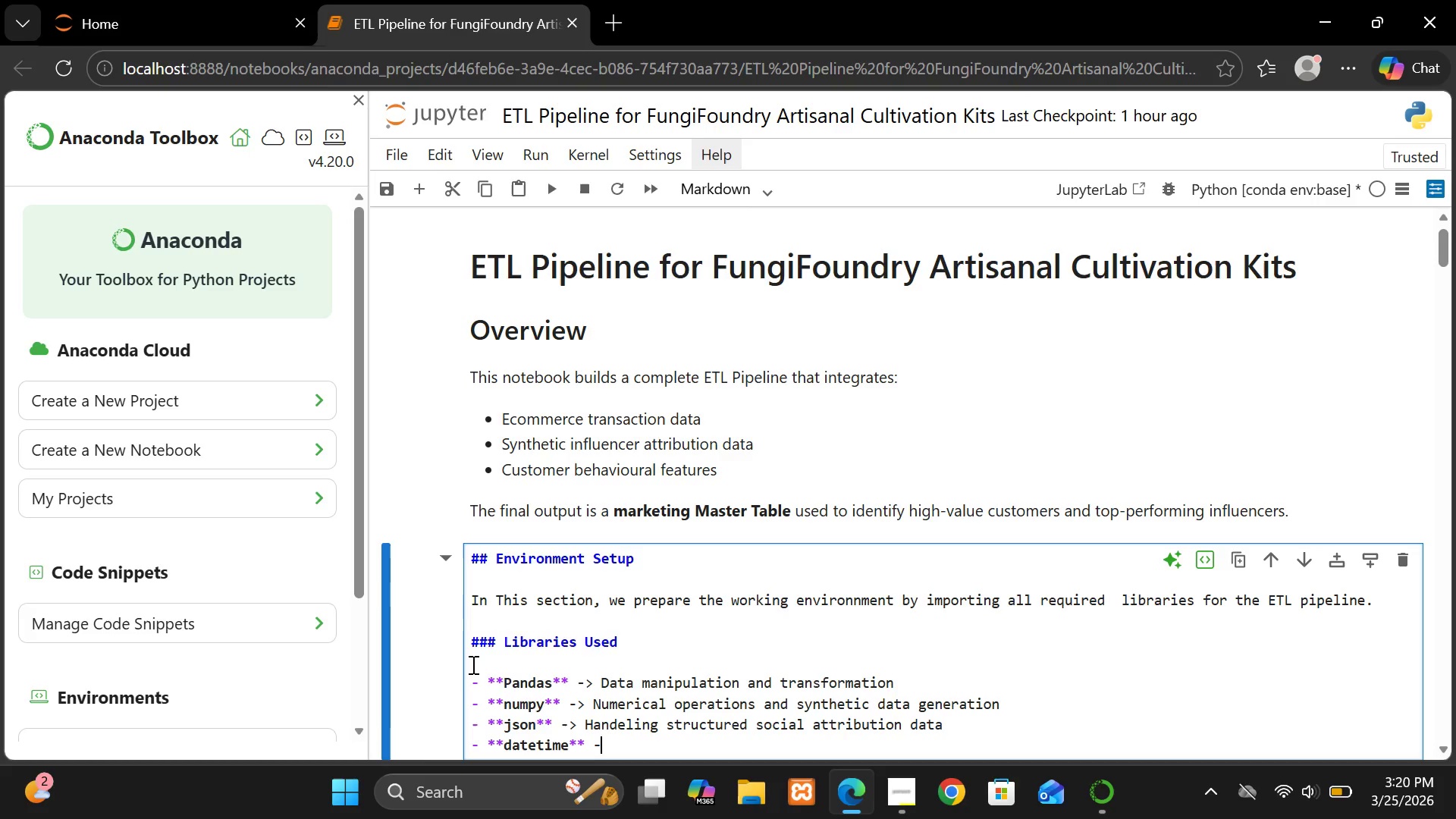 
key(Shift+Period)
 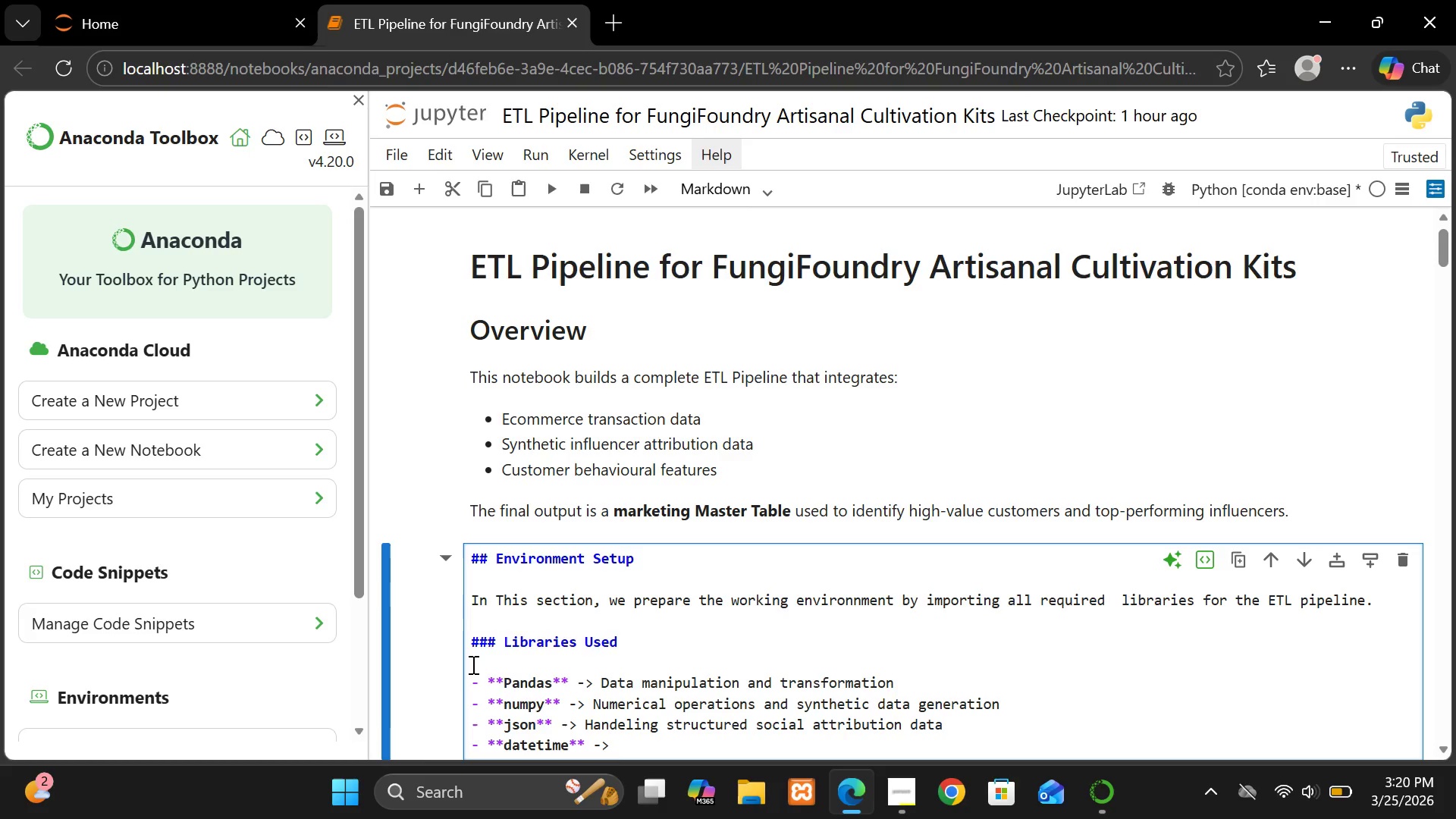 
key(Space)
 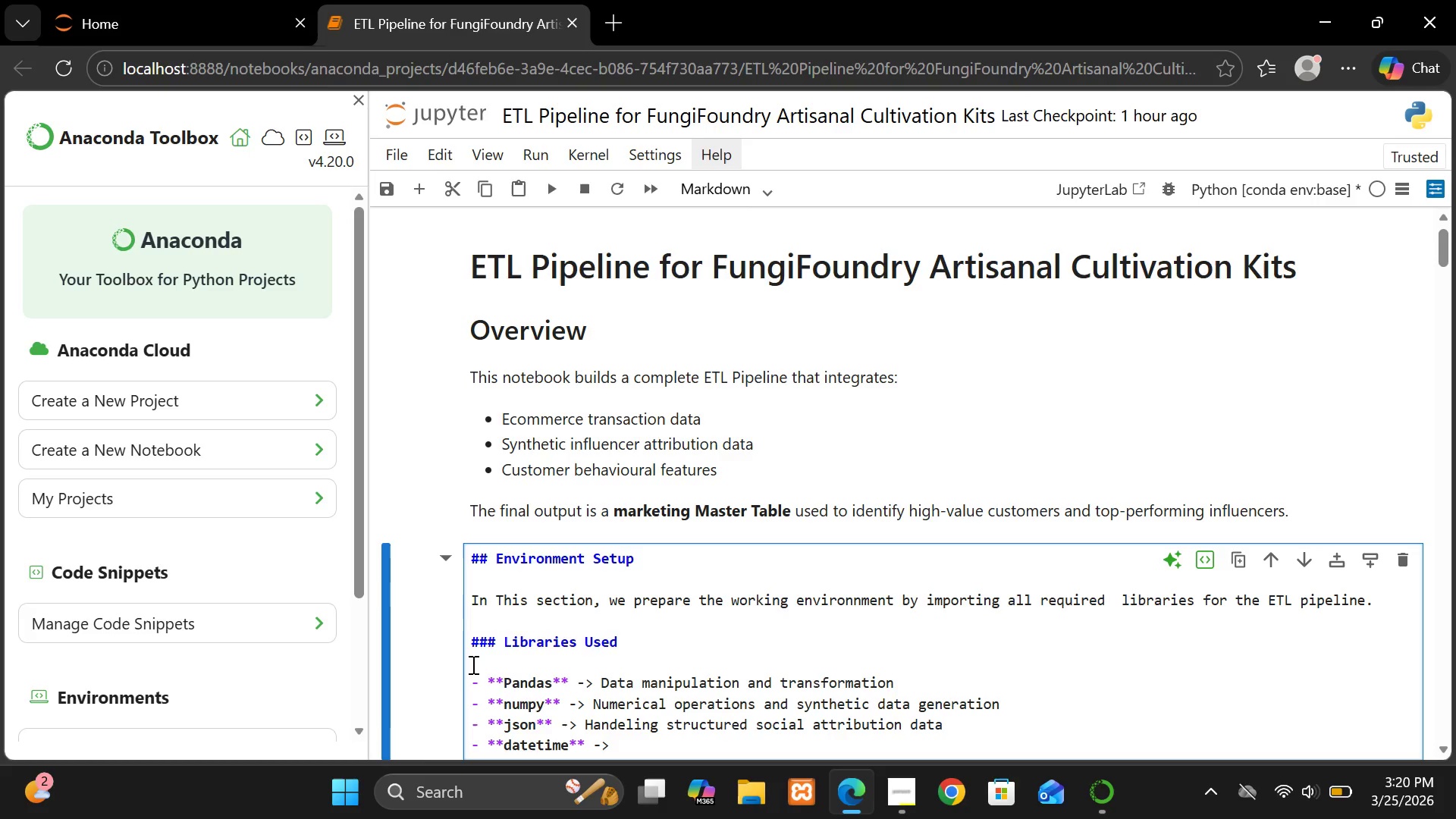 
type(Man)
 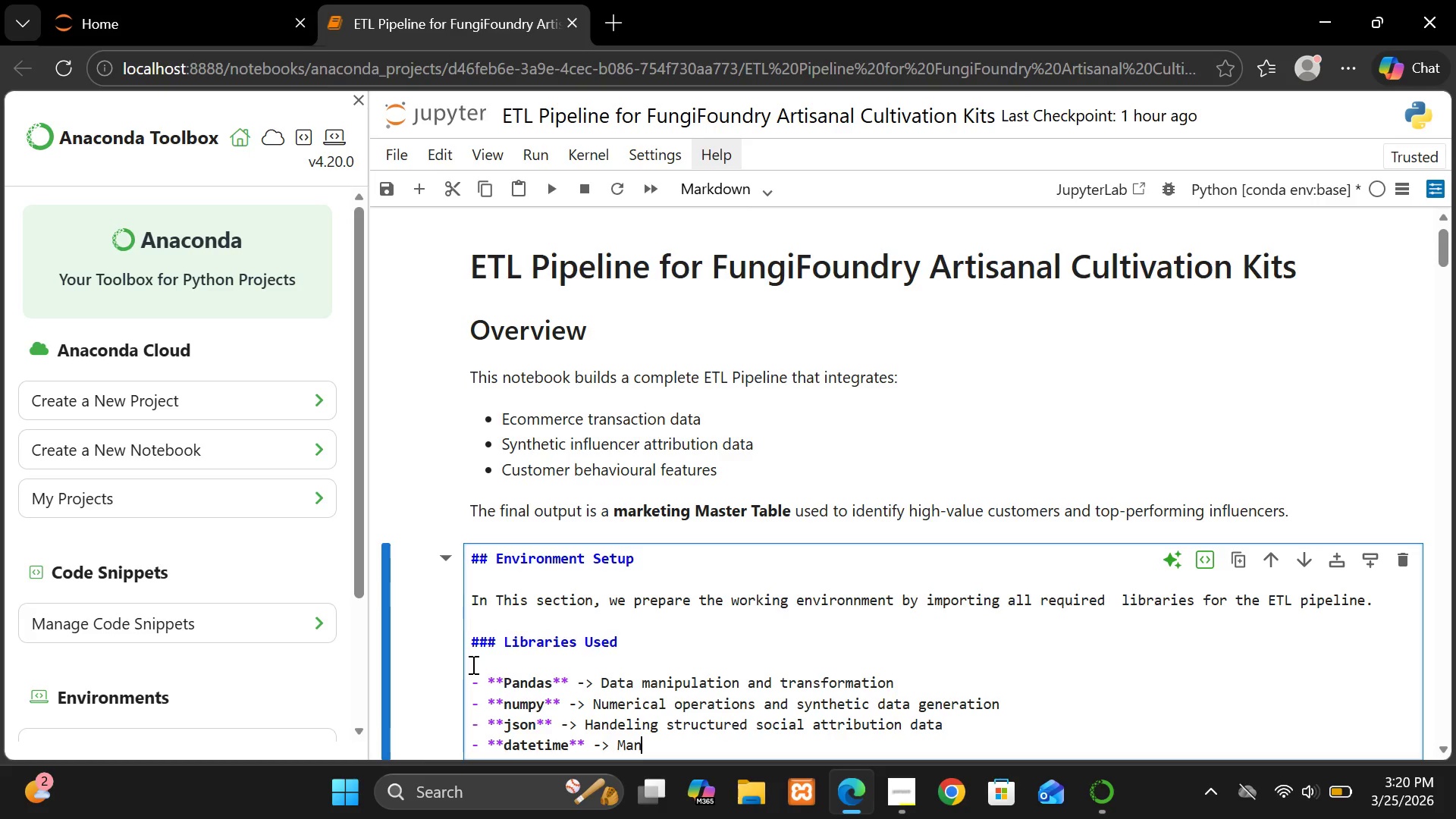 
type(agem)
key(Backspace)
key(Backspace)
type(ing time)
 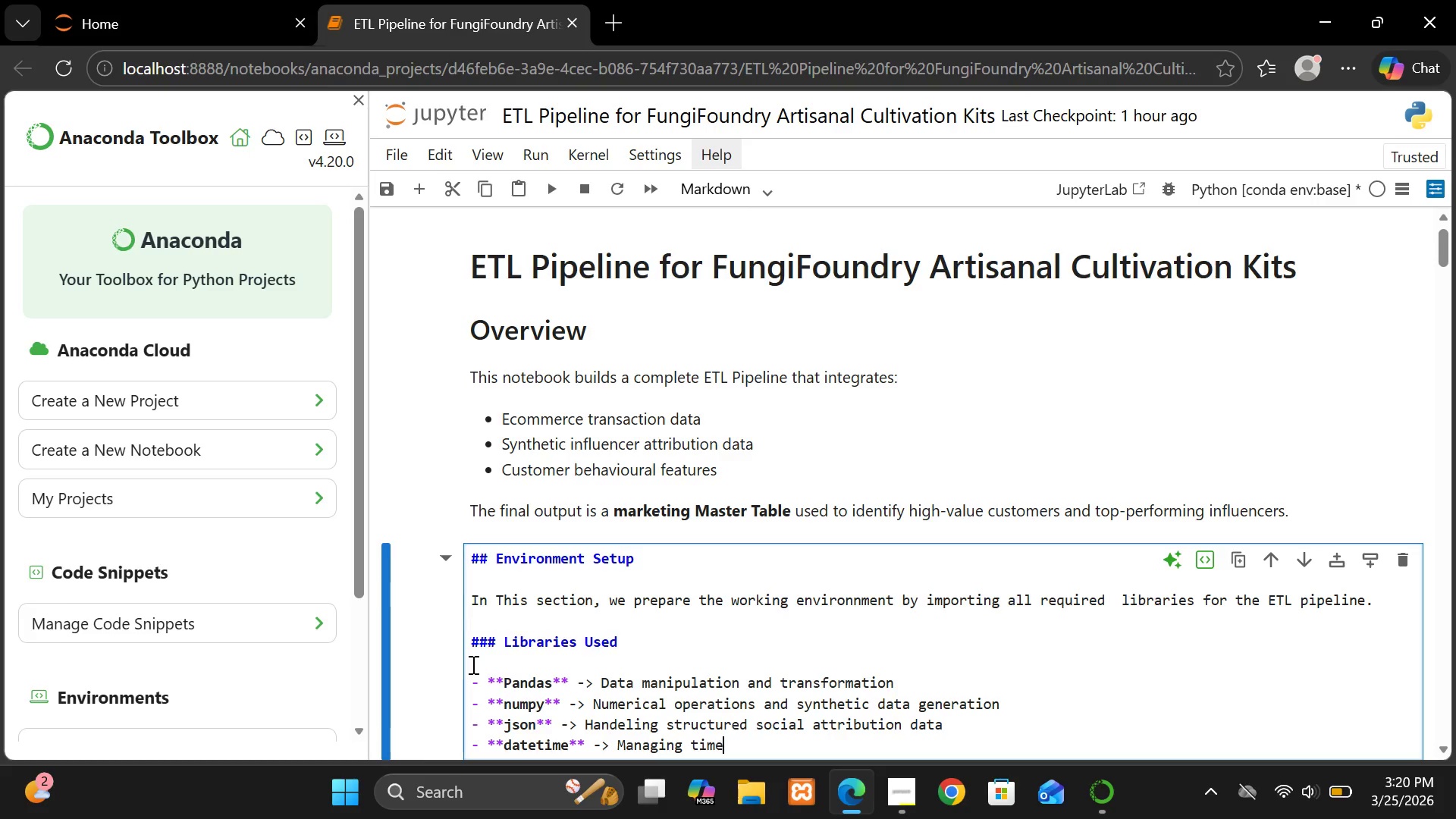 
type(-based features\)
key(Backspace)
 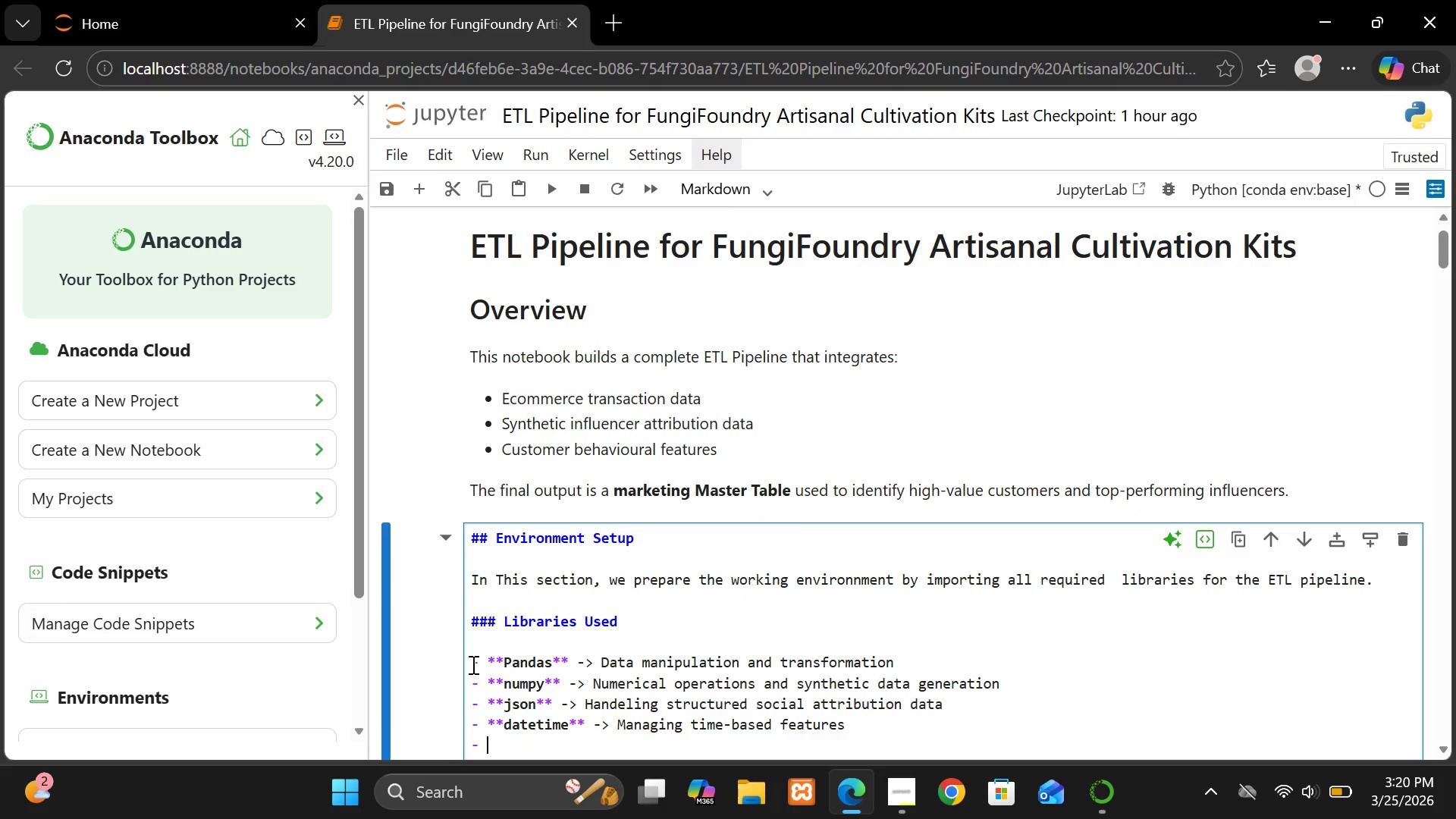 
key(Enter)
 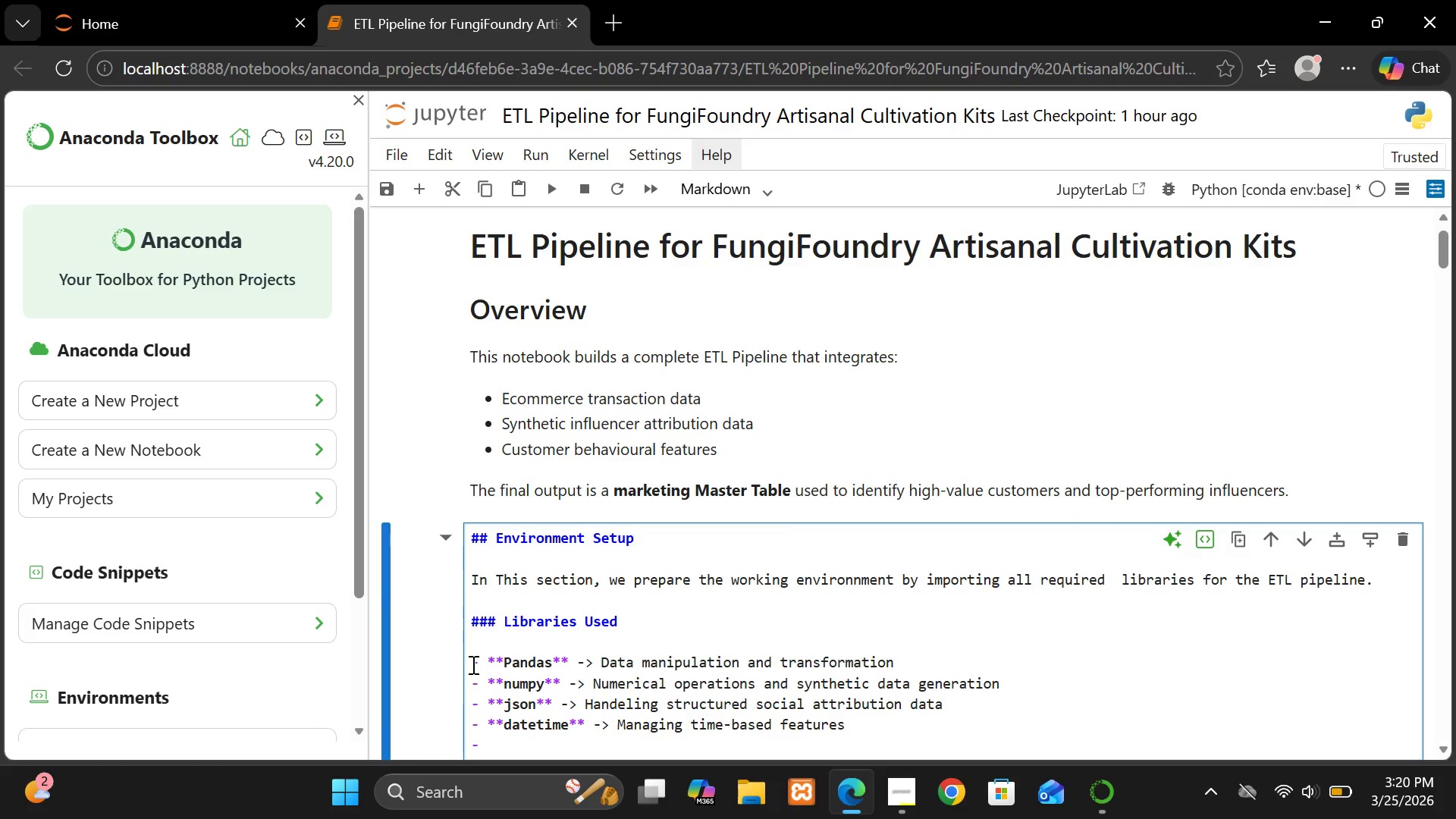 
type(**matplotlib & seaborn)
 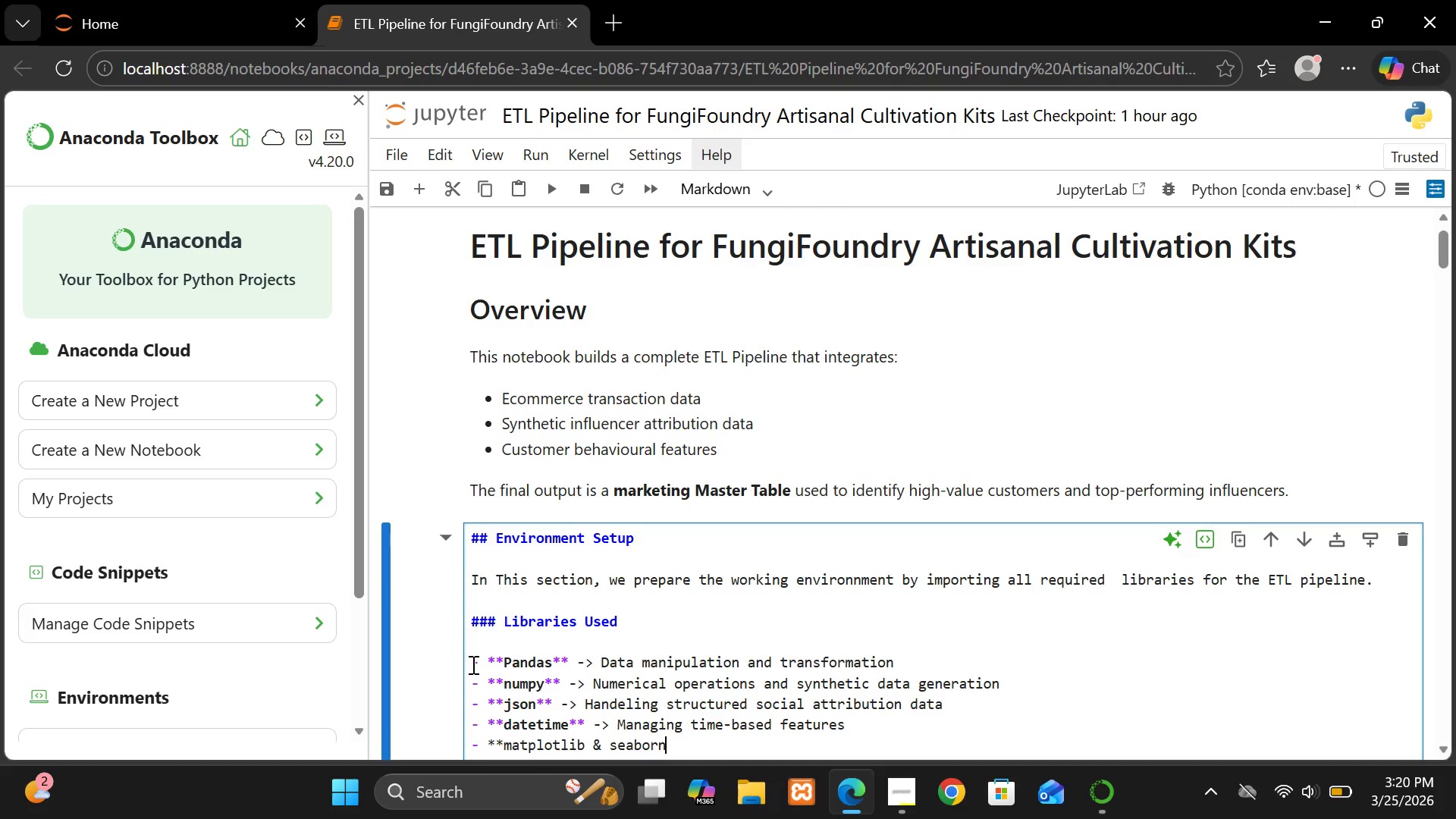 
key(Control+ControlLeft)
 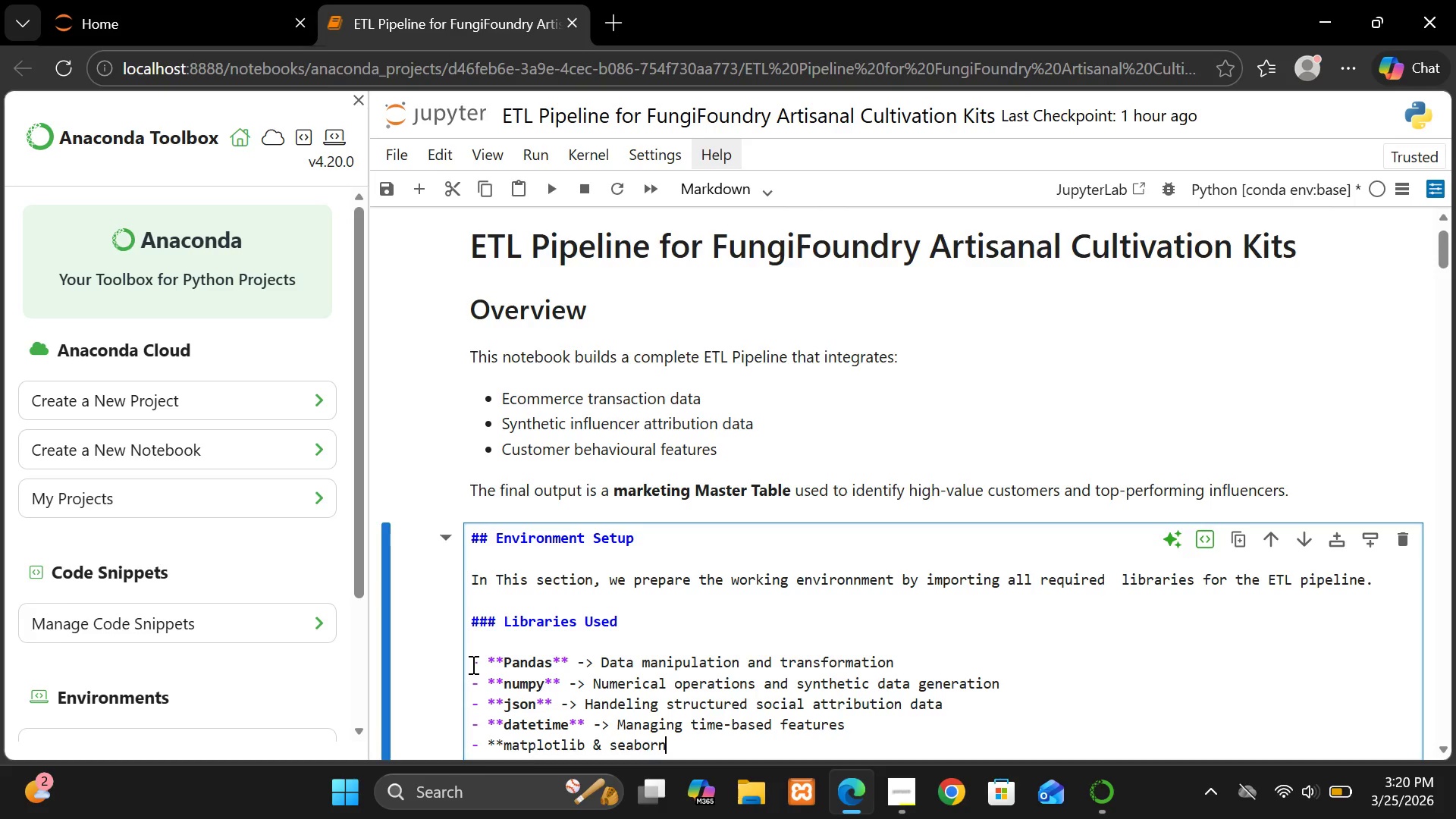 
hold_key(key=ShiftLeft, duration=1.53)
 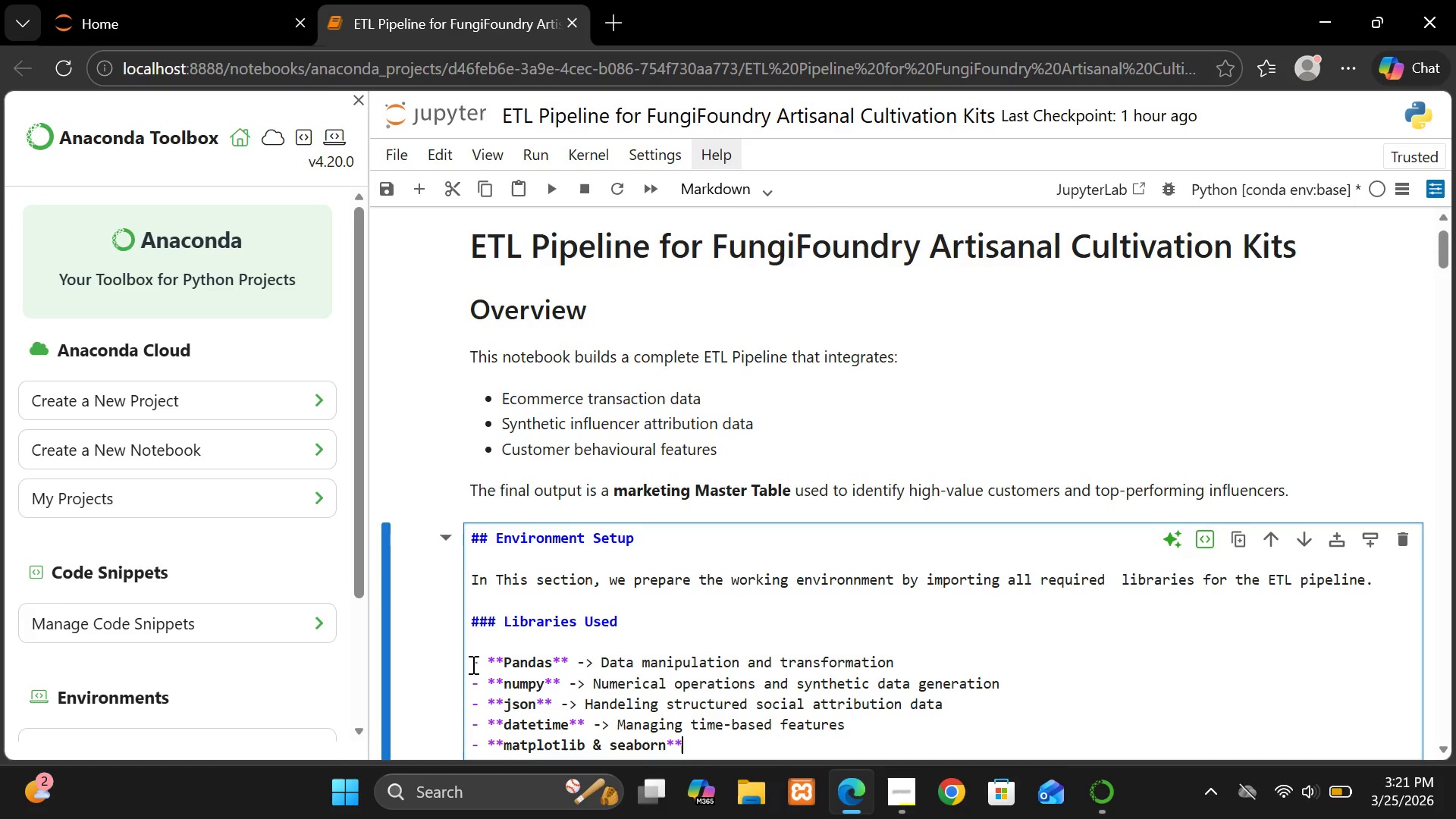 
type(** -> )
 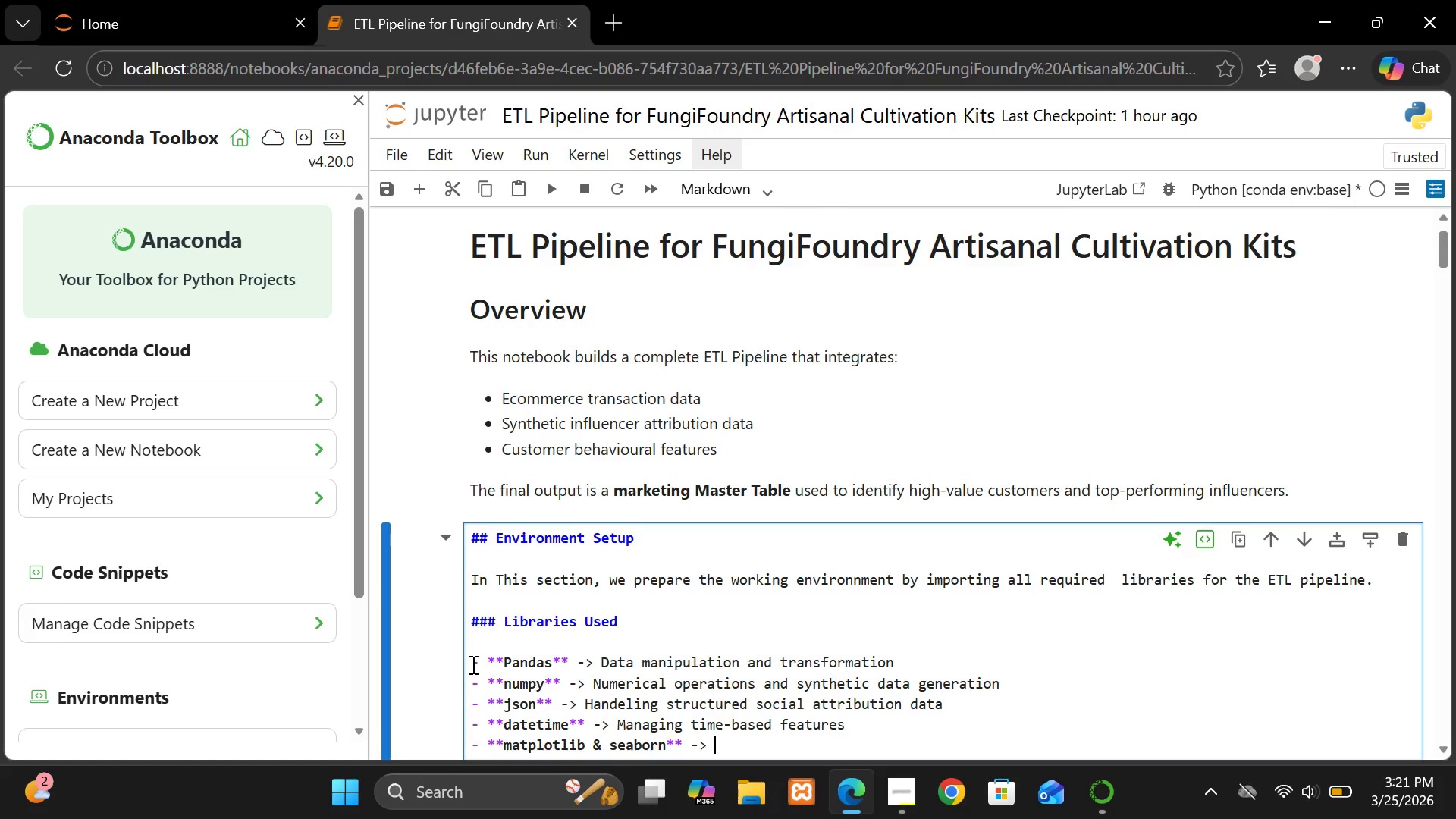 
type(Data visualoi)
key(Backspace)
key(Backspace)
key(Backspace)
type(lizattion)
key(Backspace)
key(Backspace)
key(Backspace)
key(Backspace)
type(ion)
 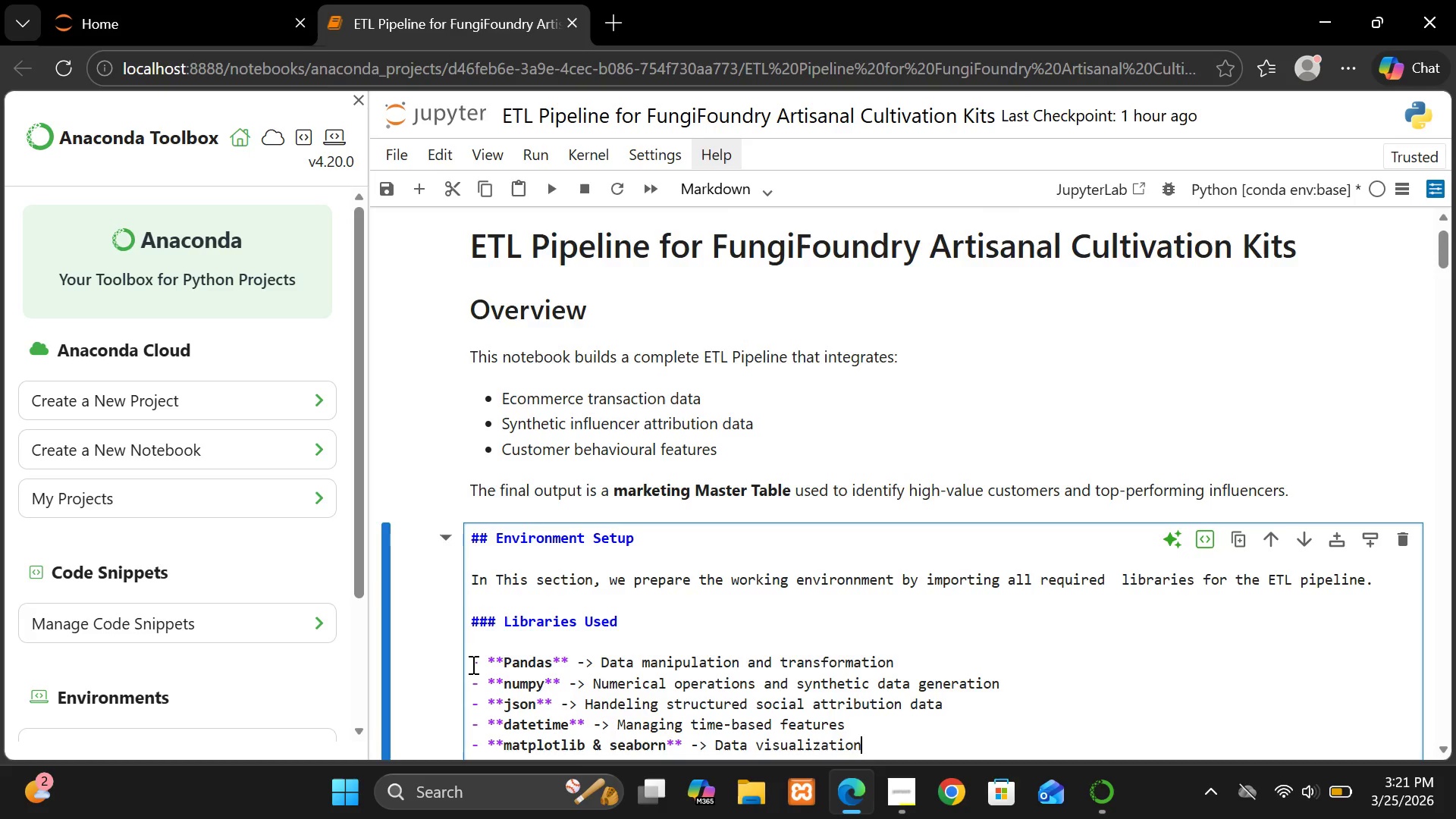 
key(Enter)
 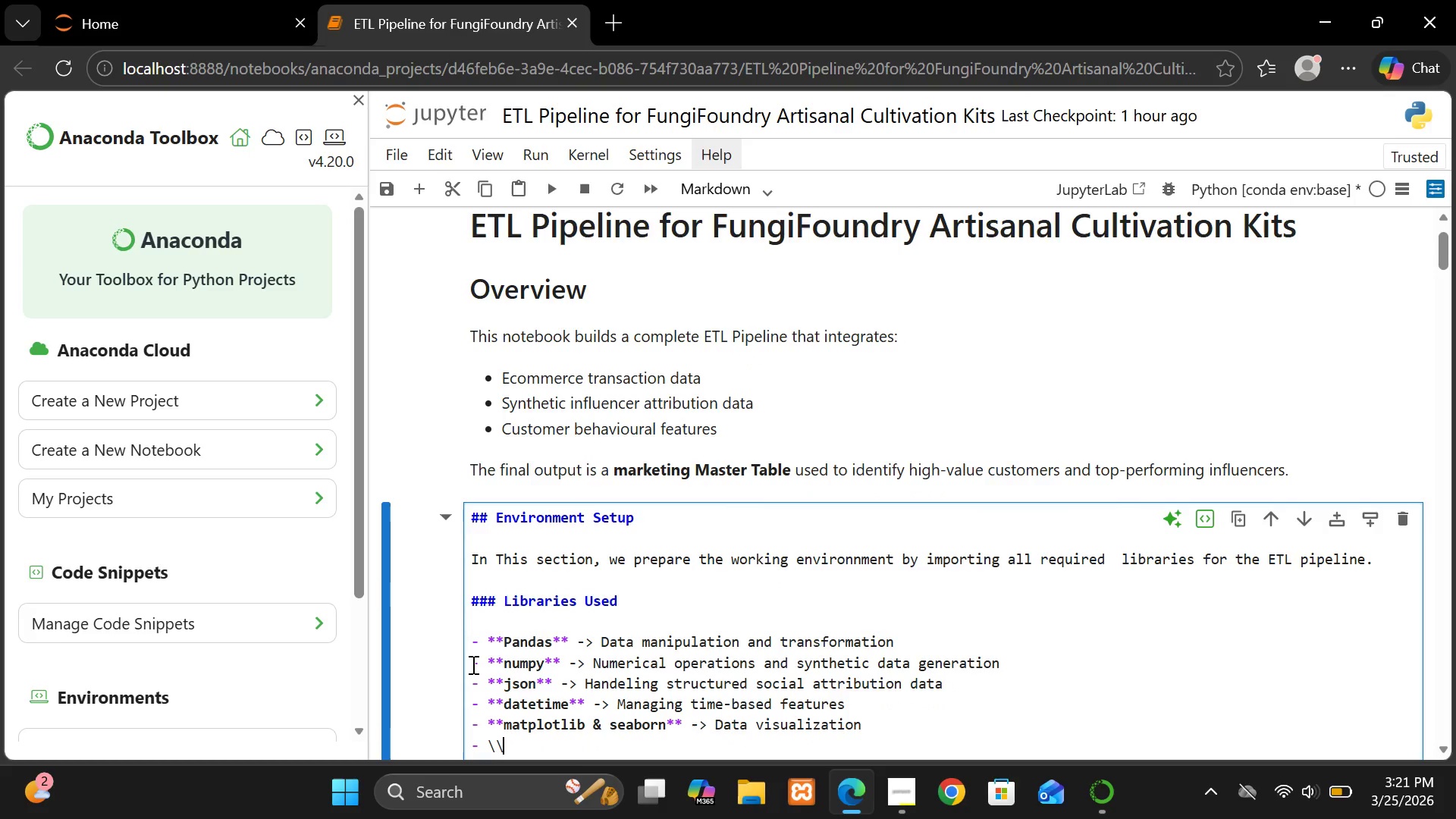 
type(\\)
key(Backspace)
key(Backspace)
type(**scikit-learn)
 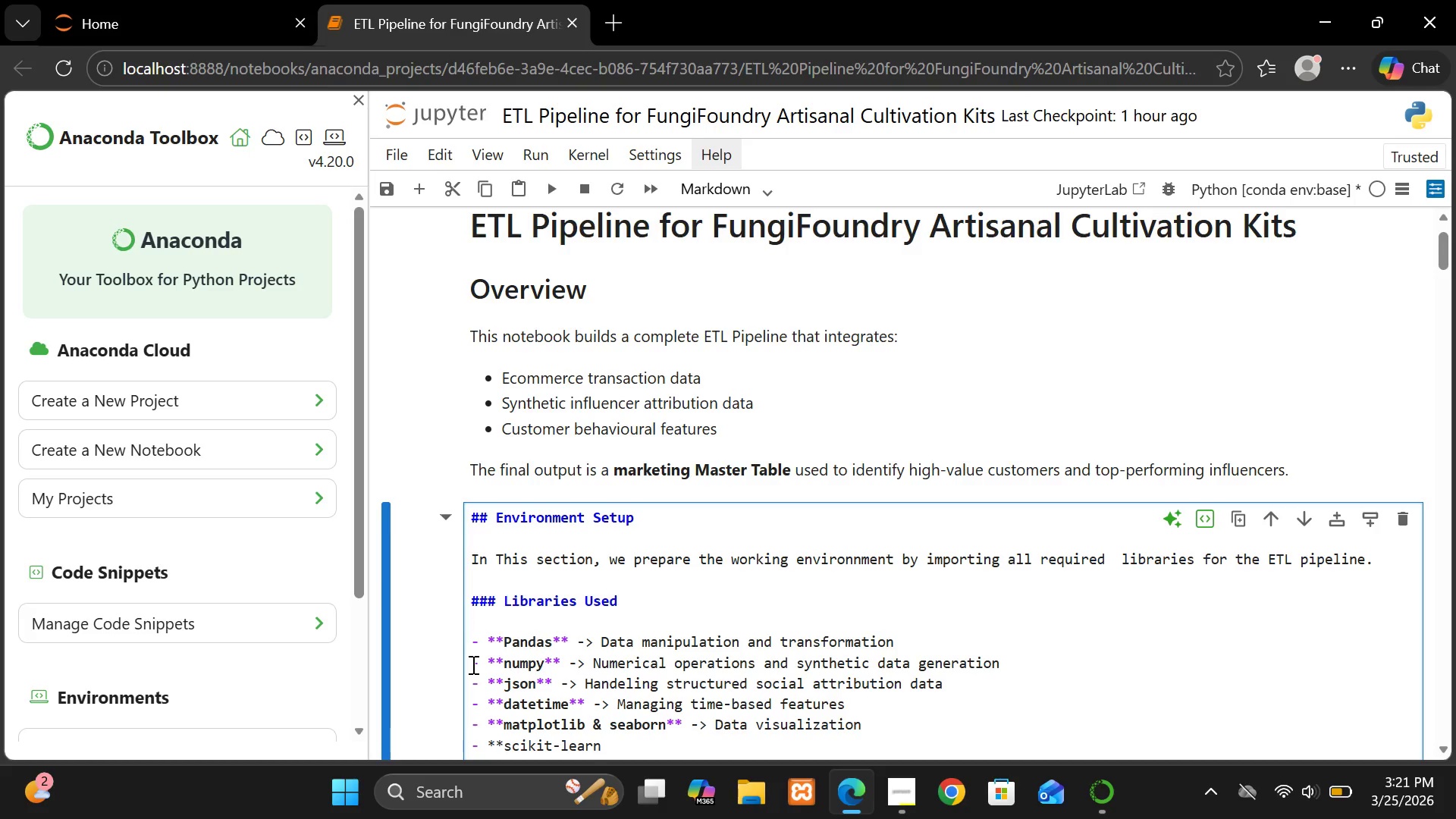 
hold_key(key=ShiftLeft, duration=1.5)
 